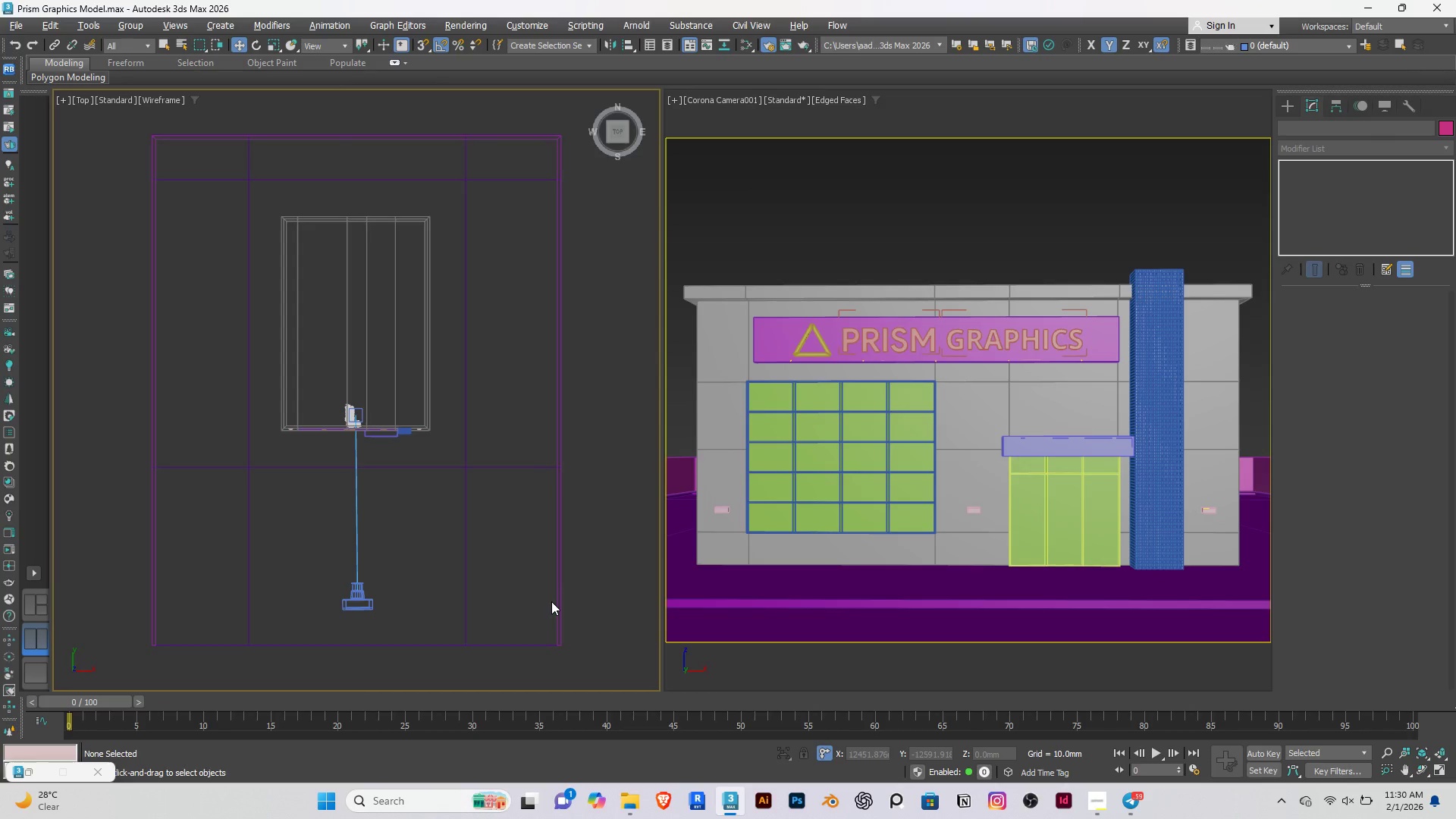 
wait(6.61)
 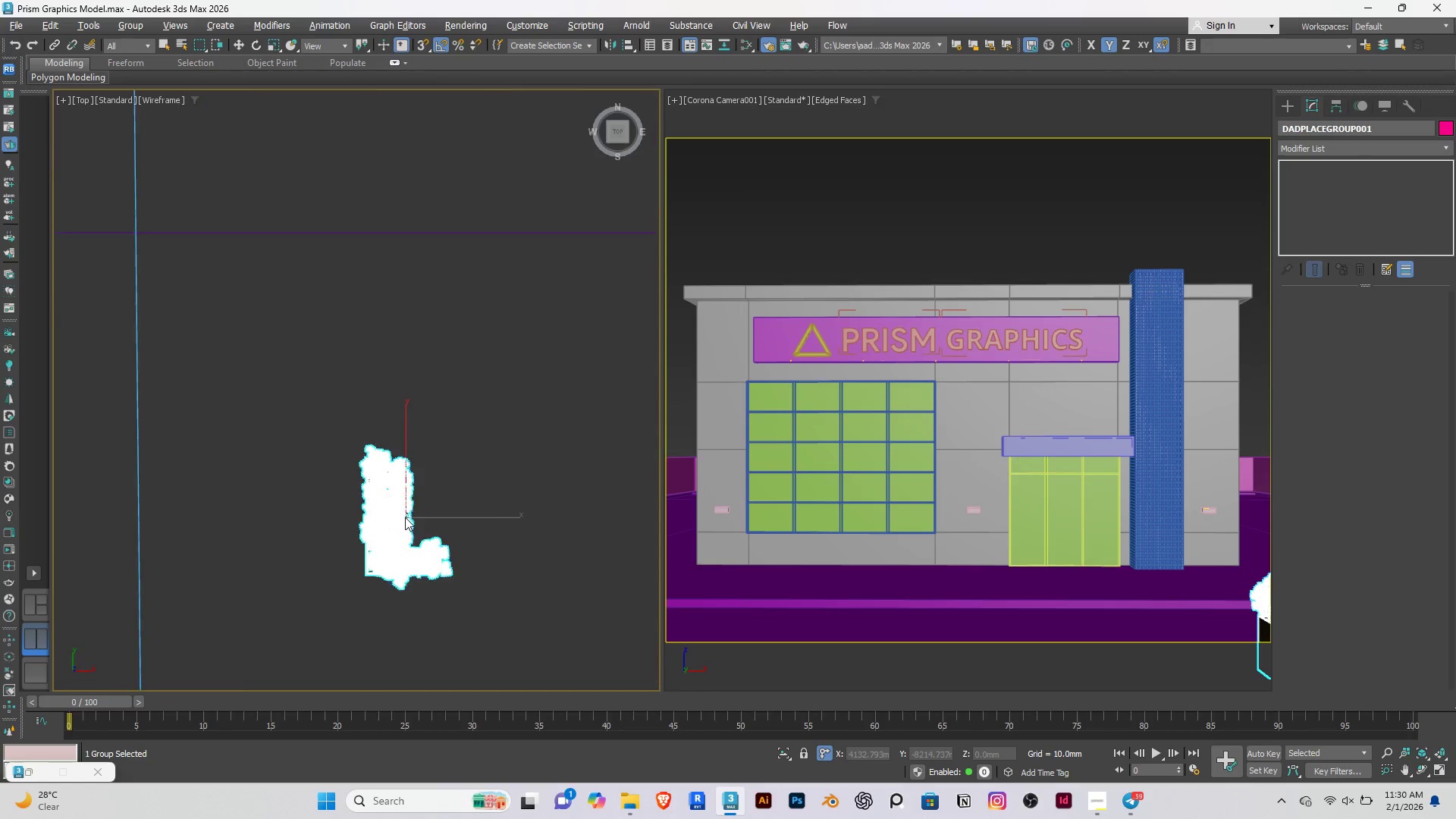 
left_click([405, 517])
 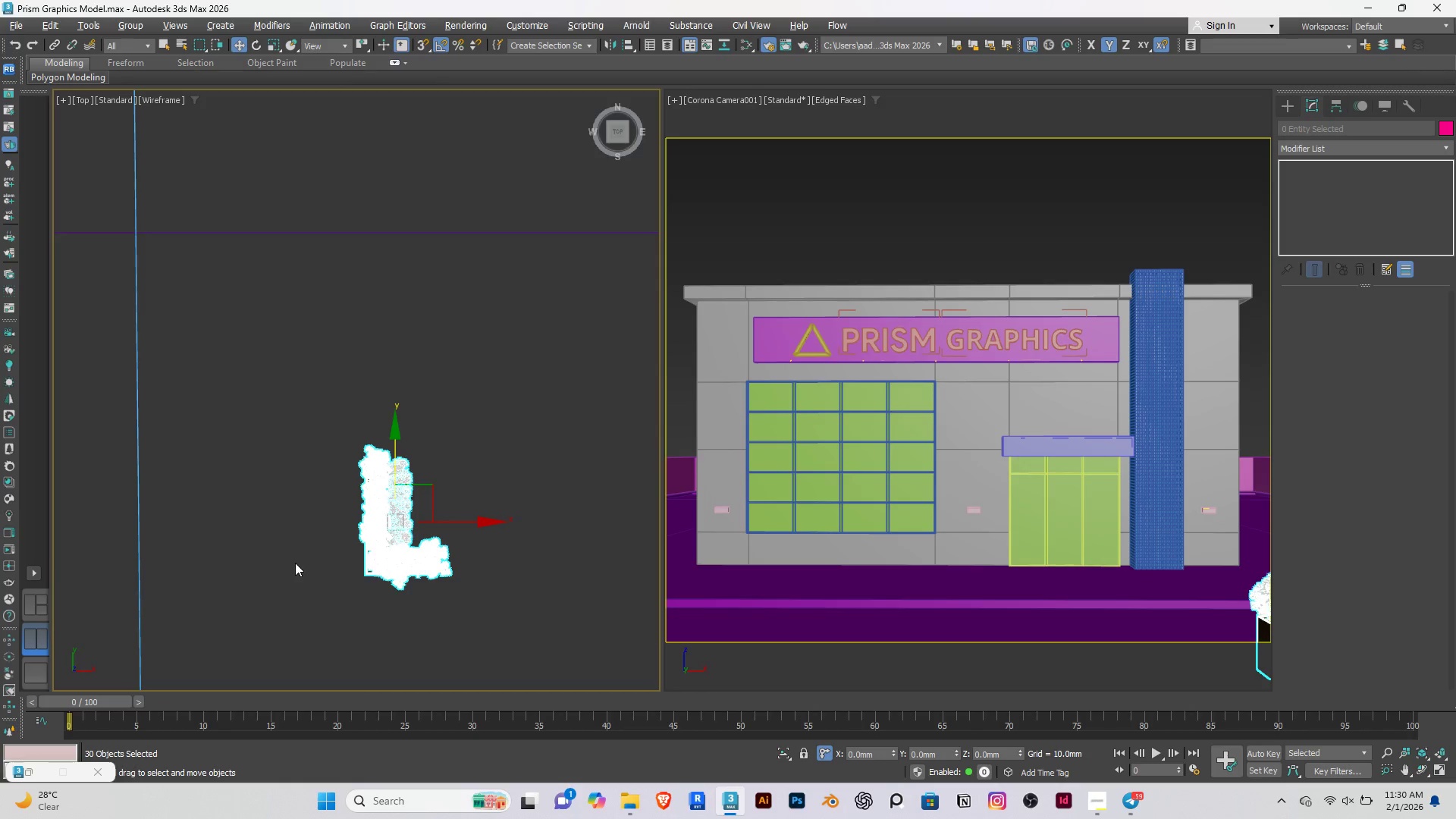 
scroll: coordinate [405, 517], scroll_direction: up, amount: 10.0
 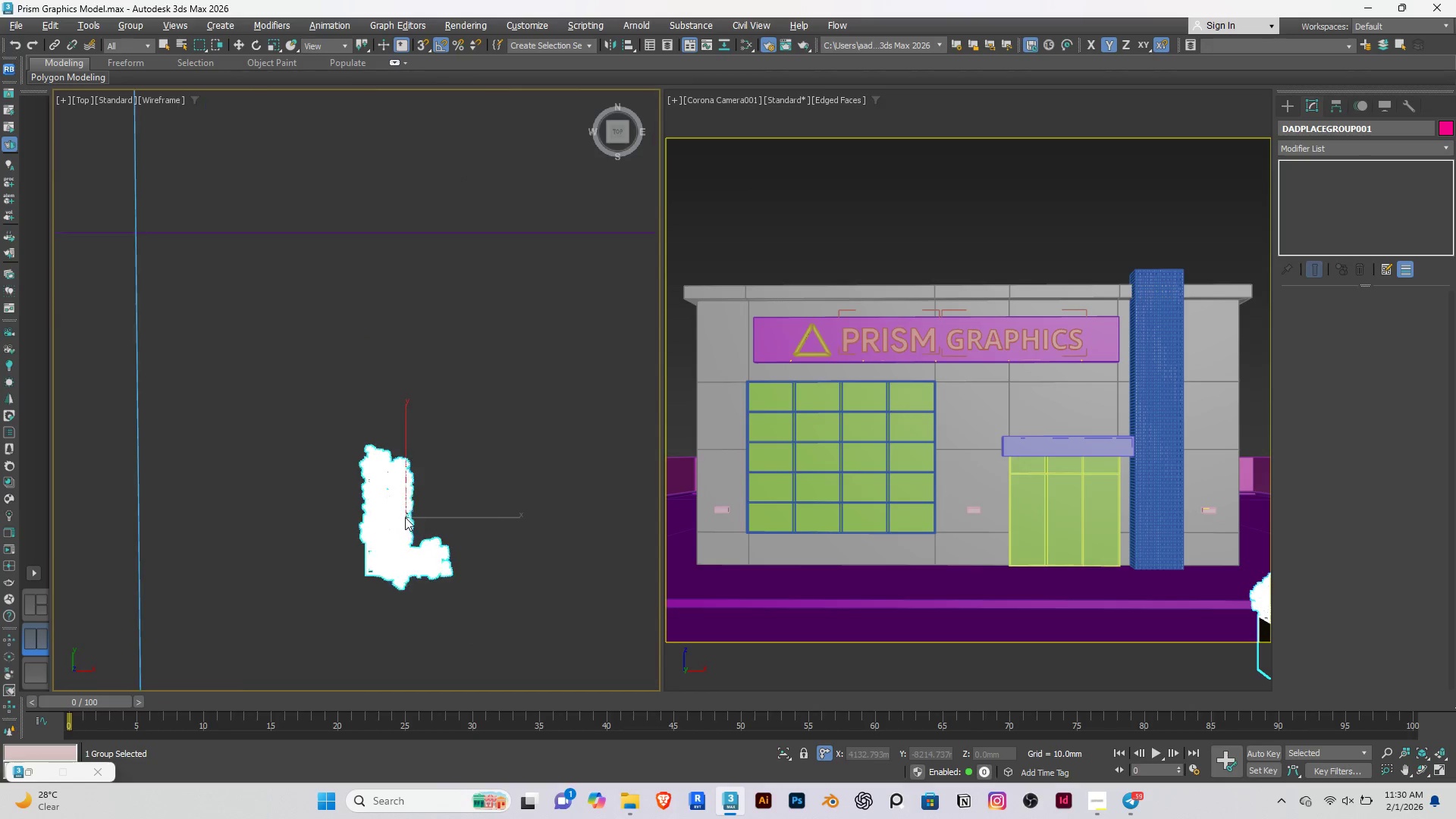 
key(F3)
 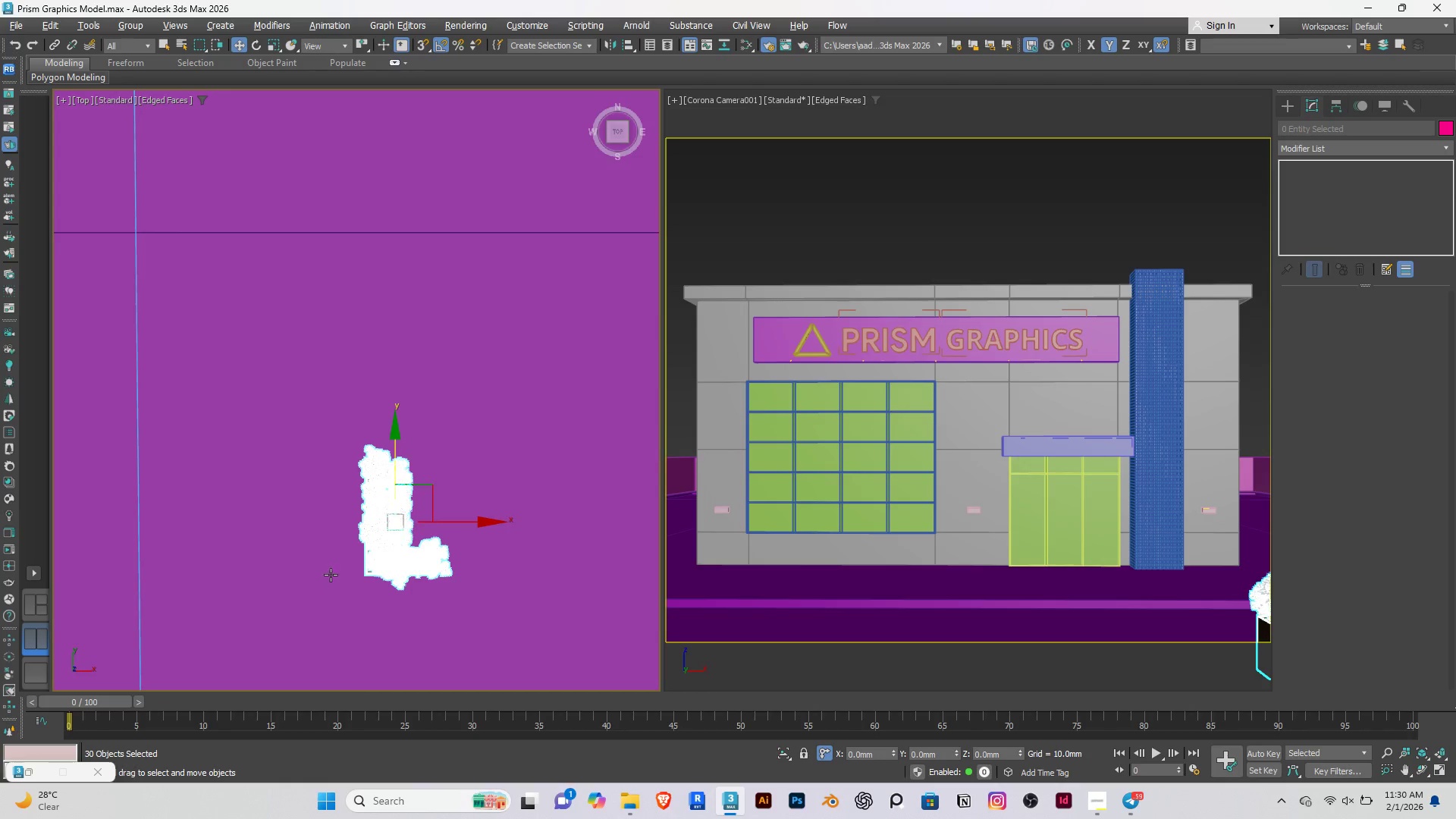 
hold_key(key=AltRight, duration=1.28)
 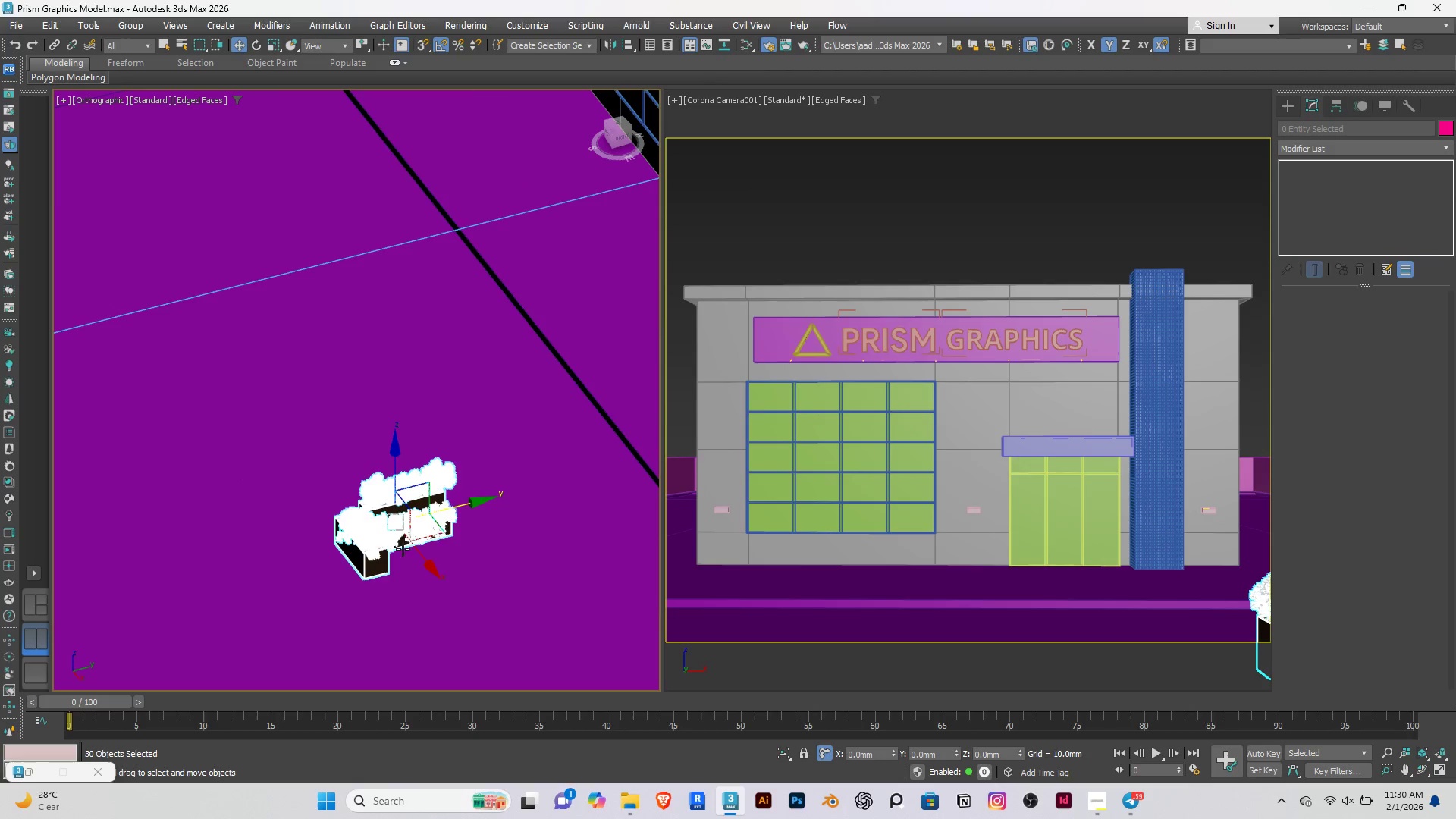 
scroll: coordinate [403, 549], scroll_direction: up, amount: 5.0
 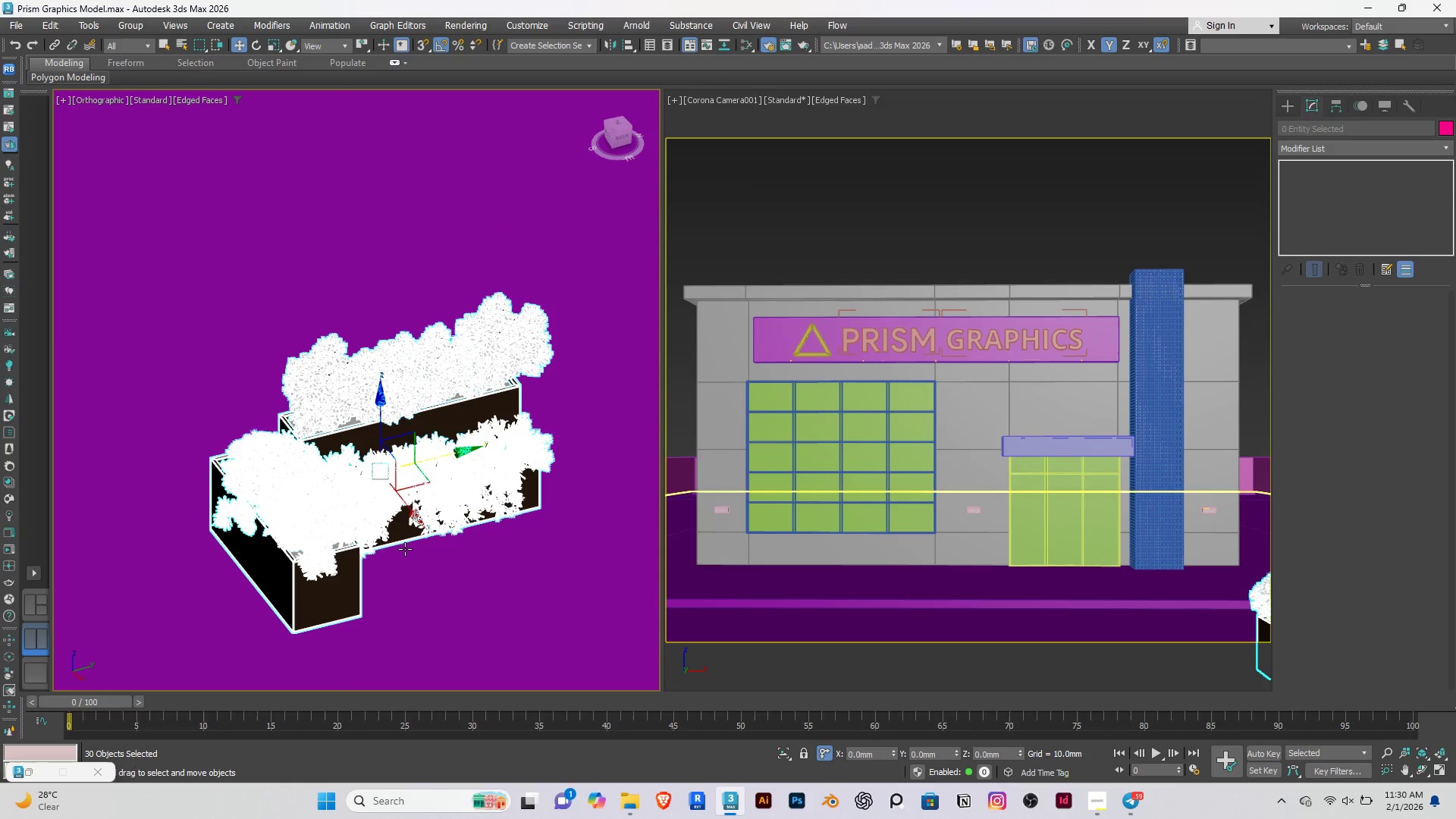 
key(F3)
 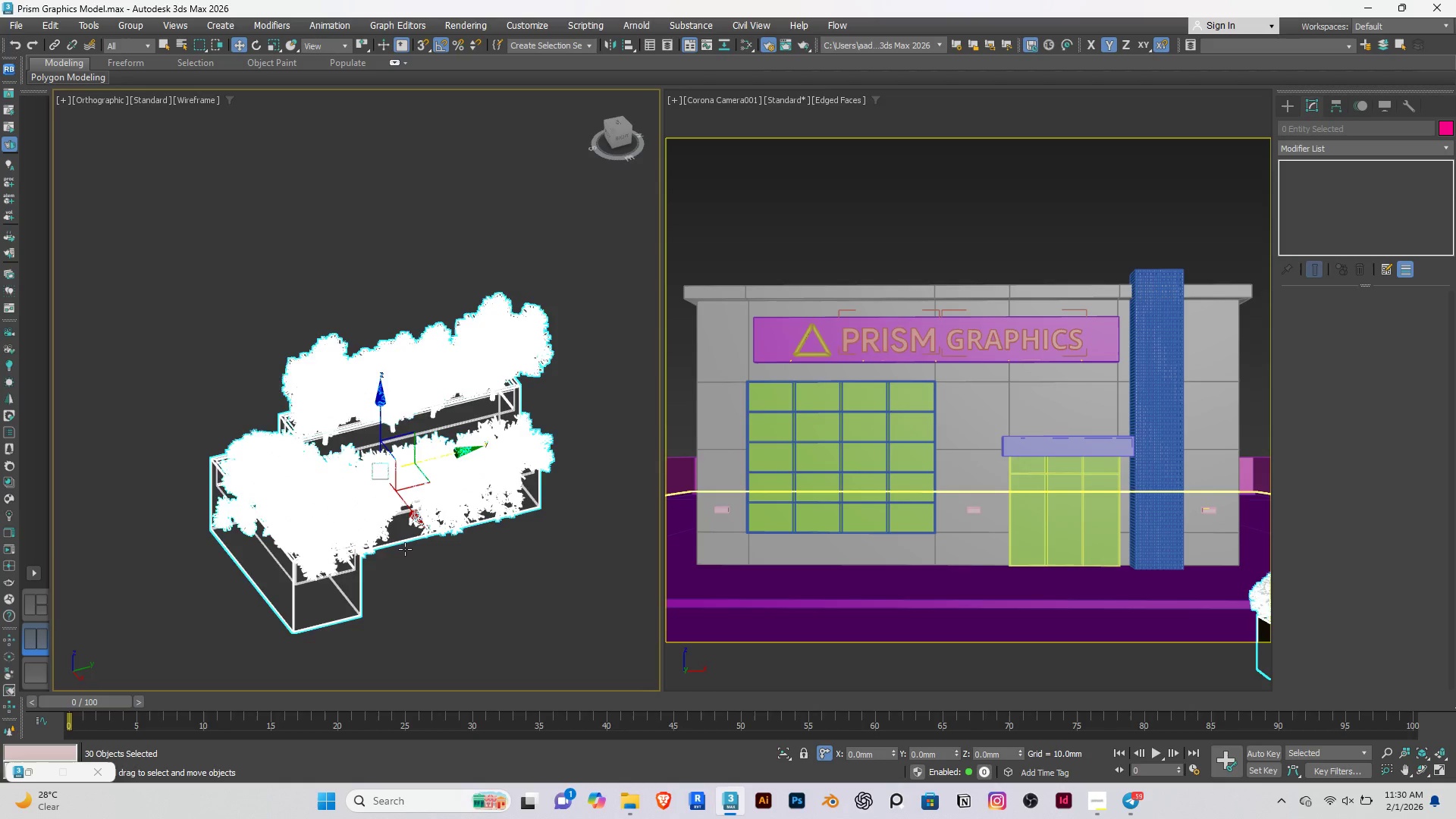 
key(F3)
 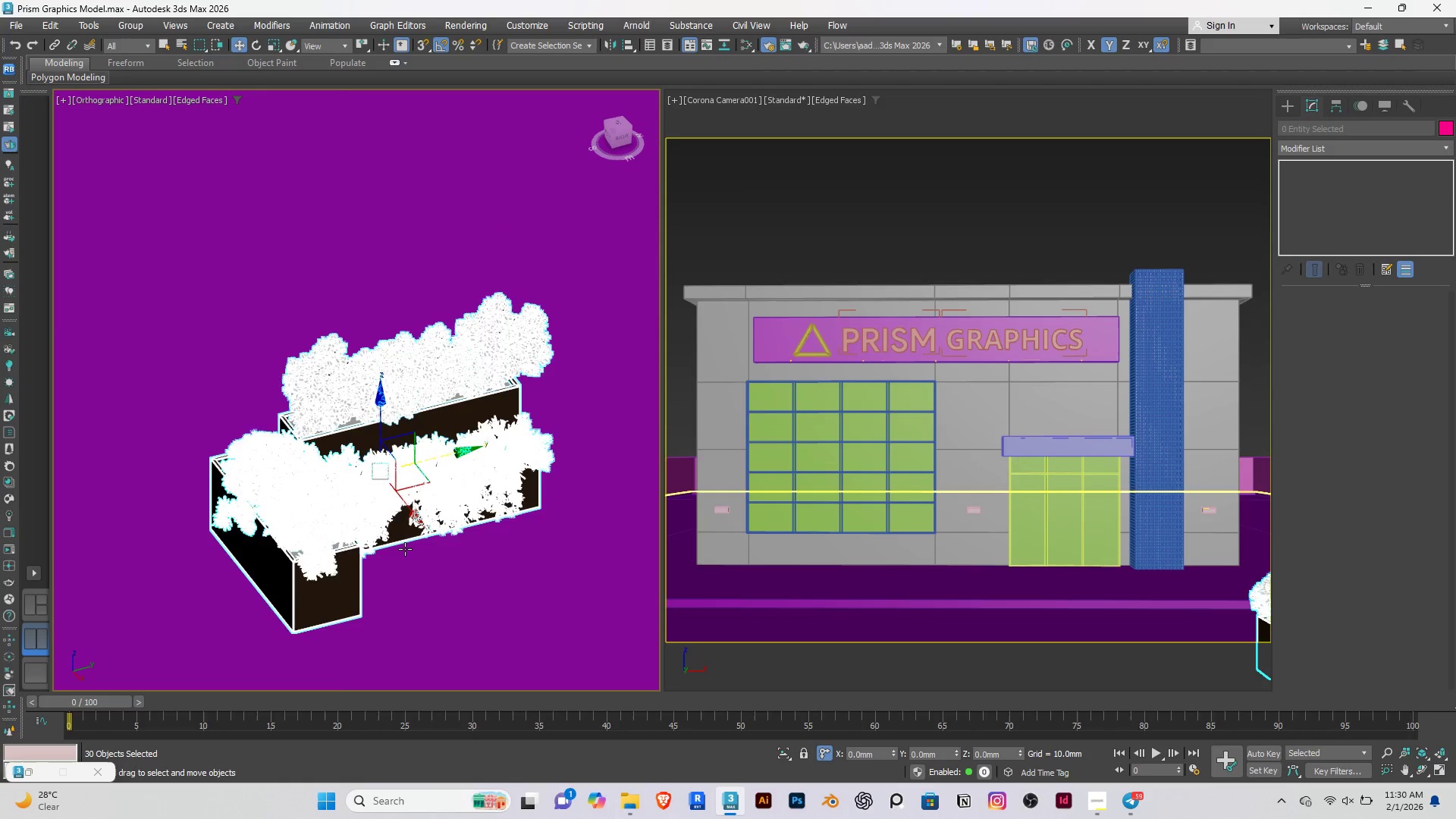 
key(F4)
 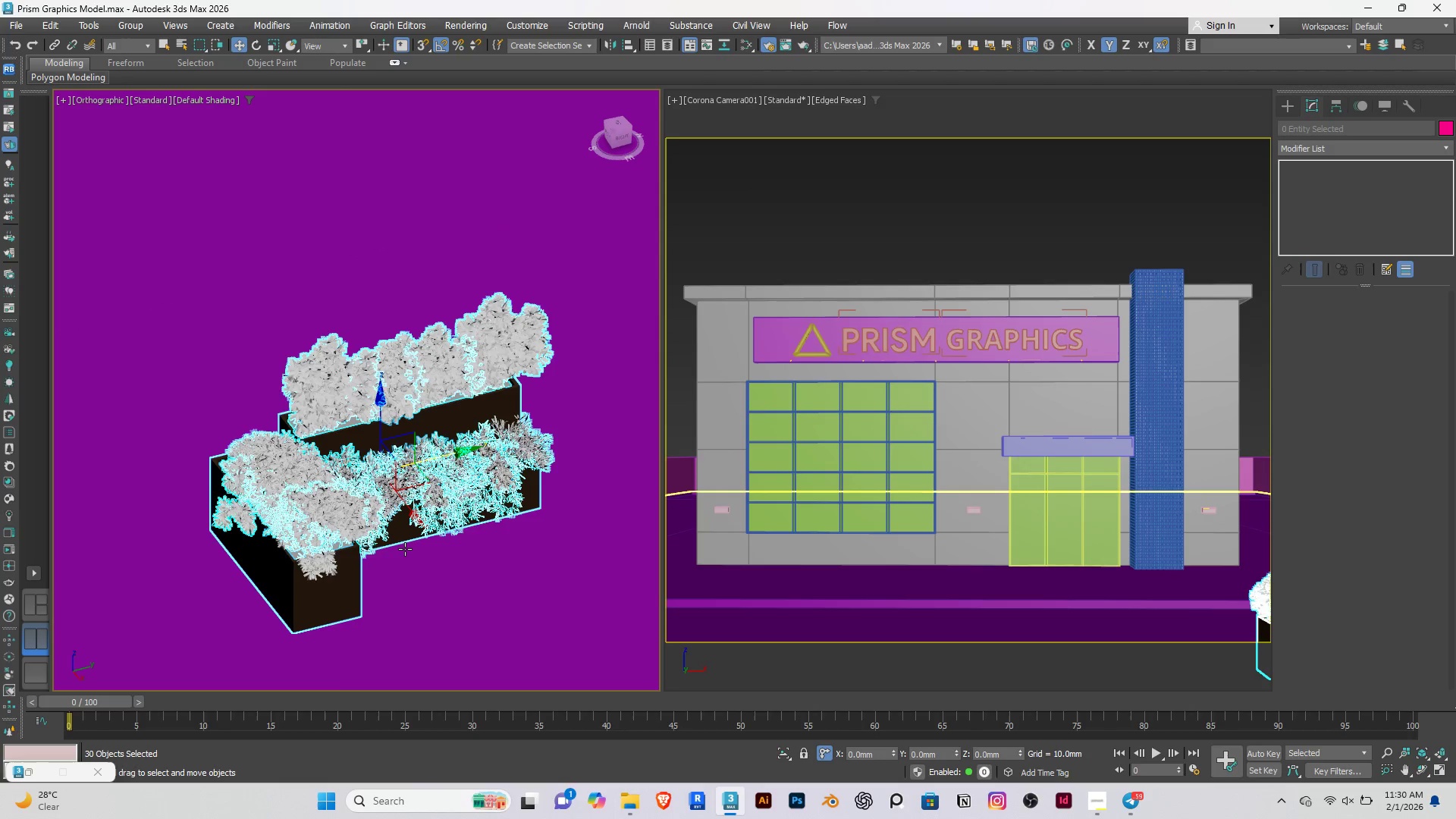 
hold_key(key=AltRight, duration=0.73)
 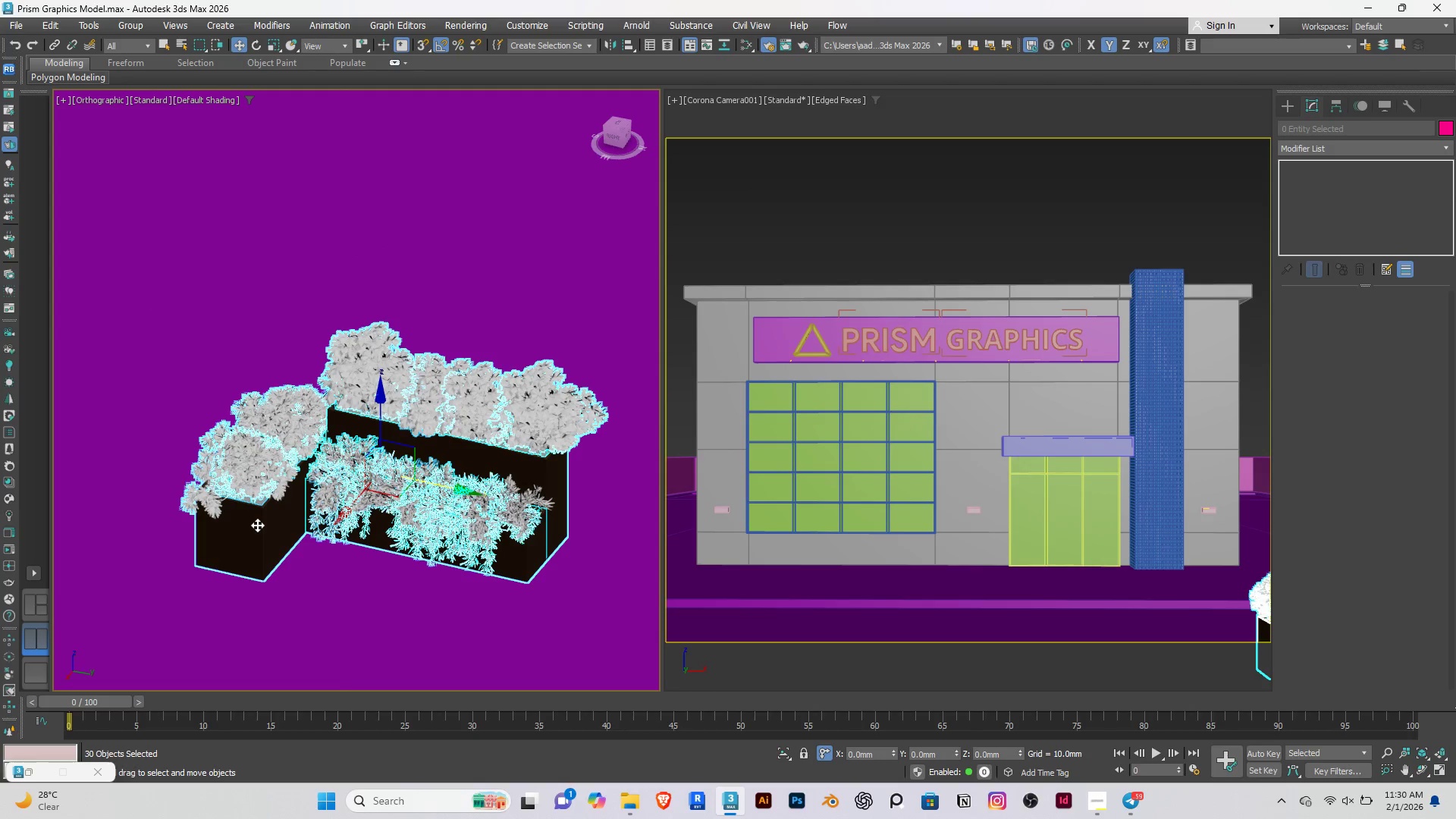 
type(tz)
 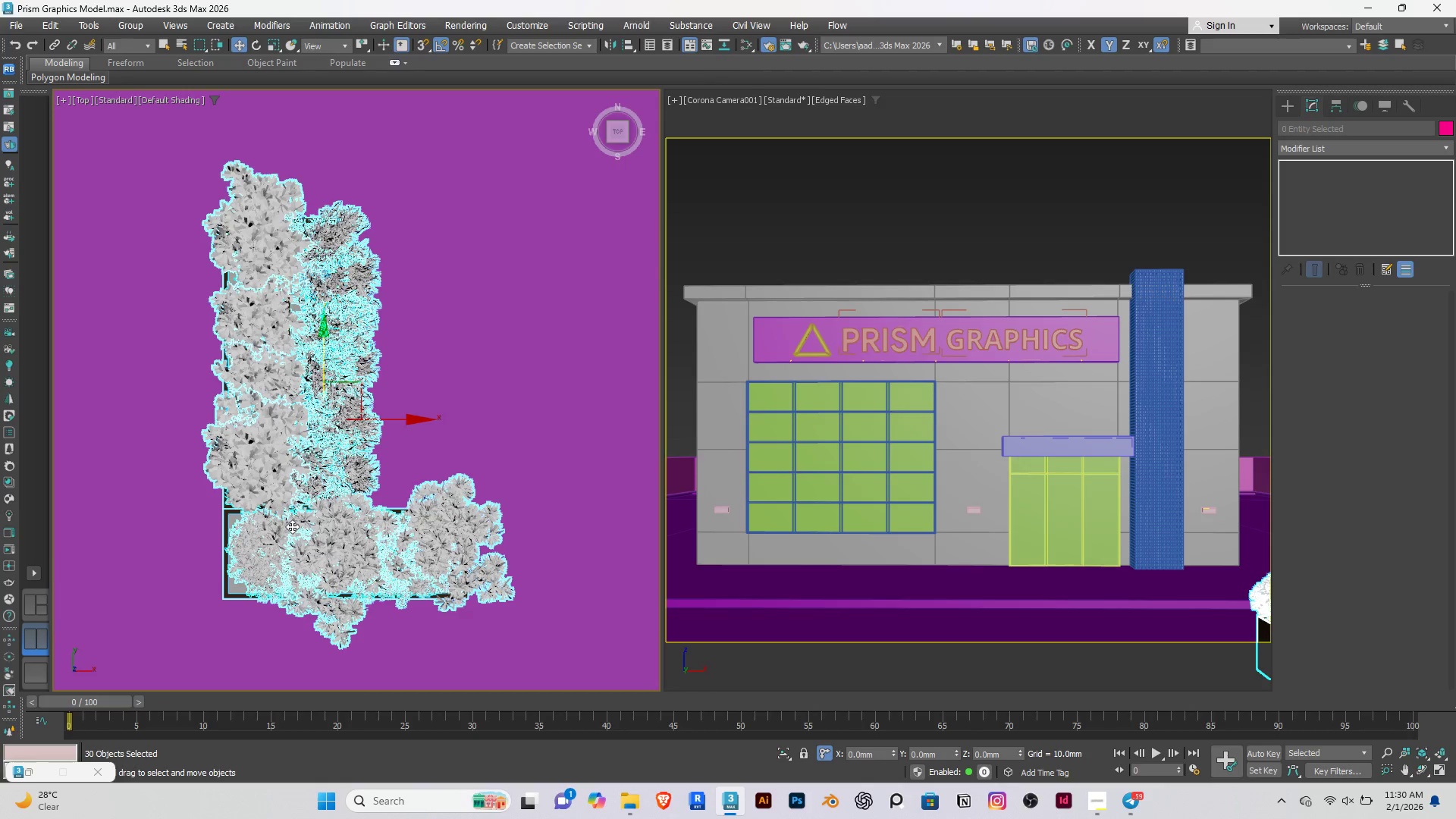 
scroll: coordinate [259, 525], scroll_direction: down, amount: 4.0
 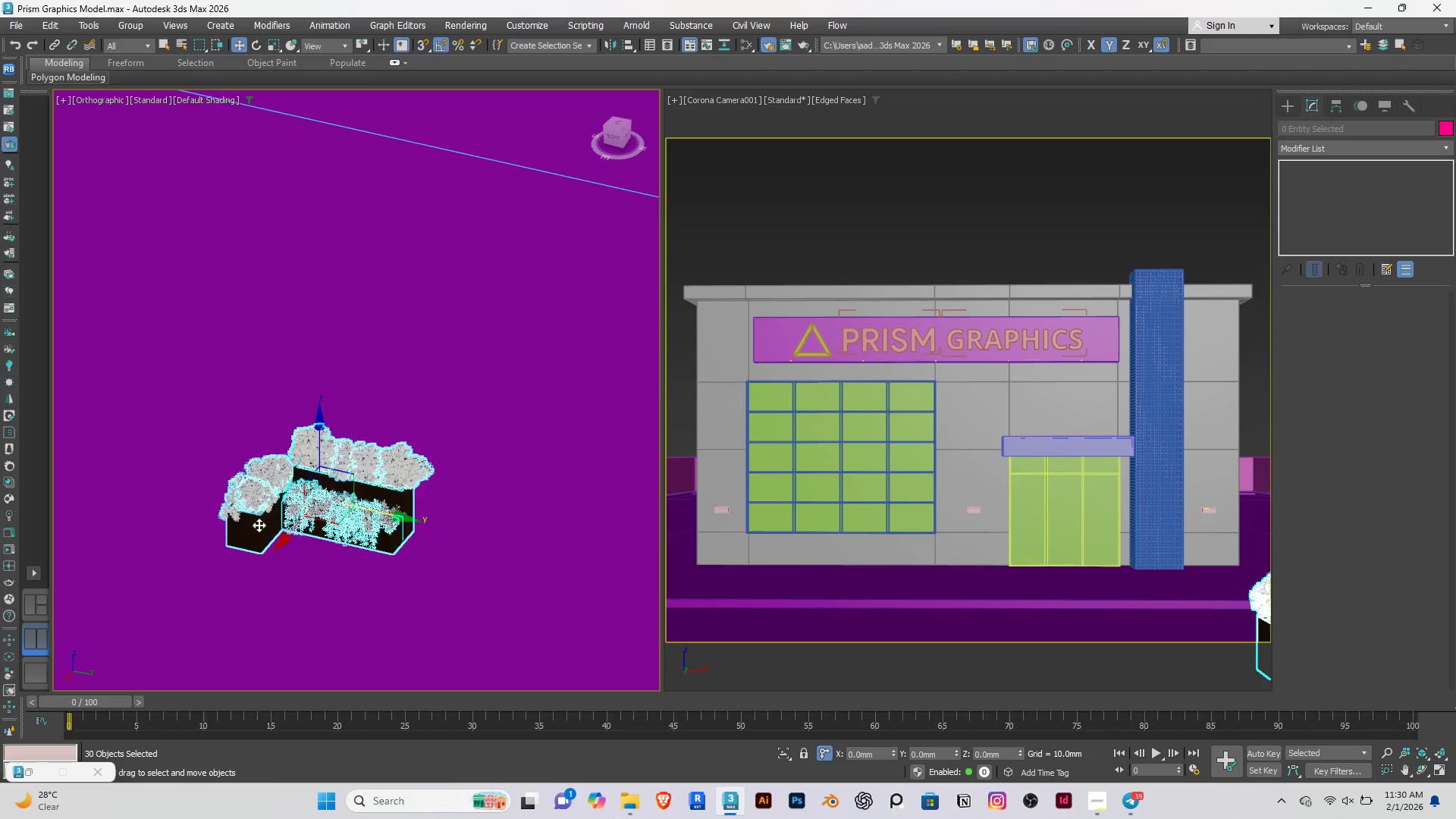 
key(E)
 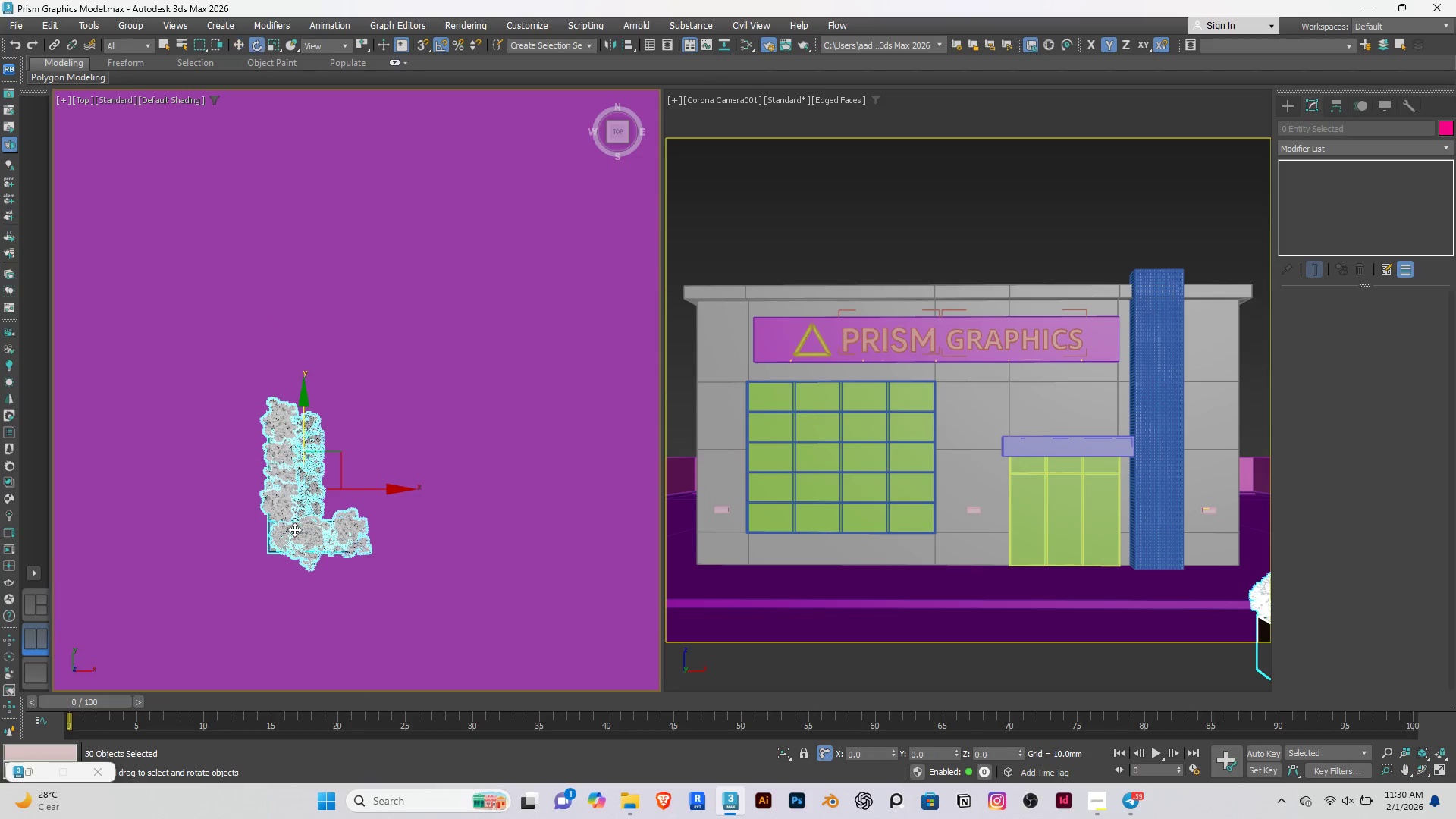 
scroll: coordinate [292, 526], scroll_direction: down, amount: 5.0
 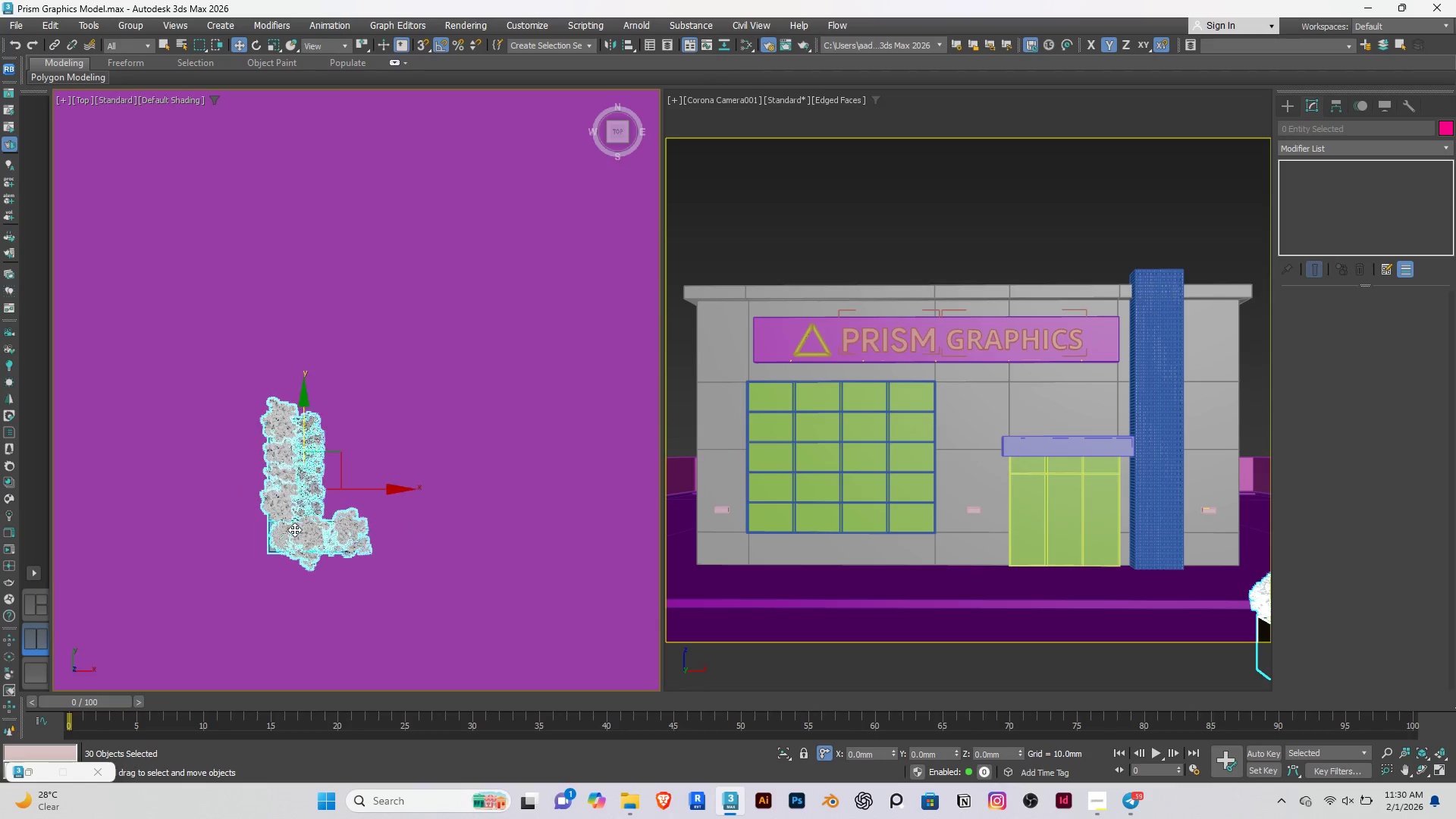 
key(R)
 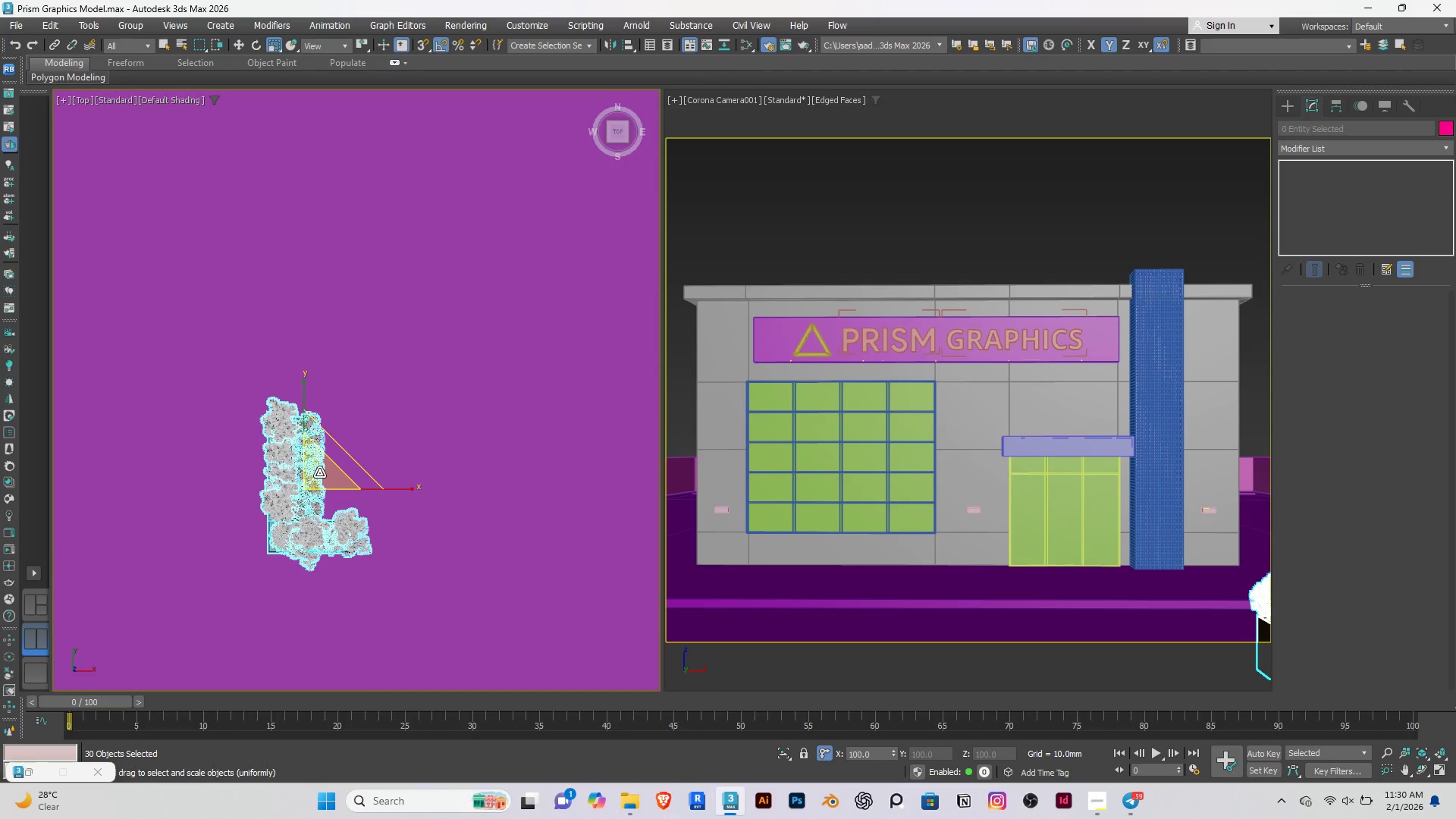 
left_click_drag(start_coordinate=[319, 472], to_coordinate=[379, 435])
 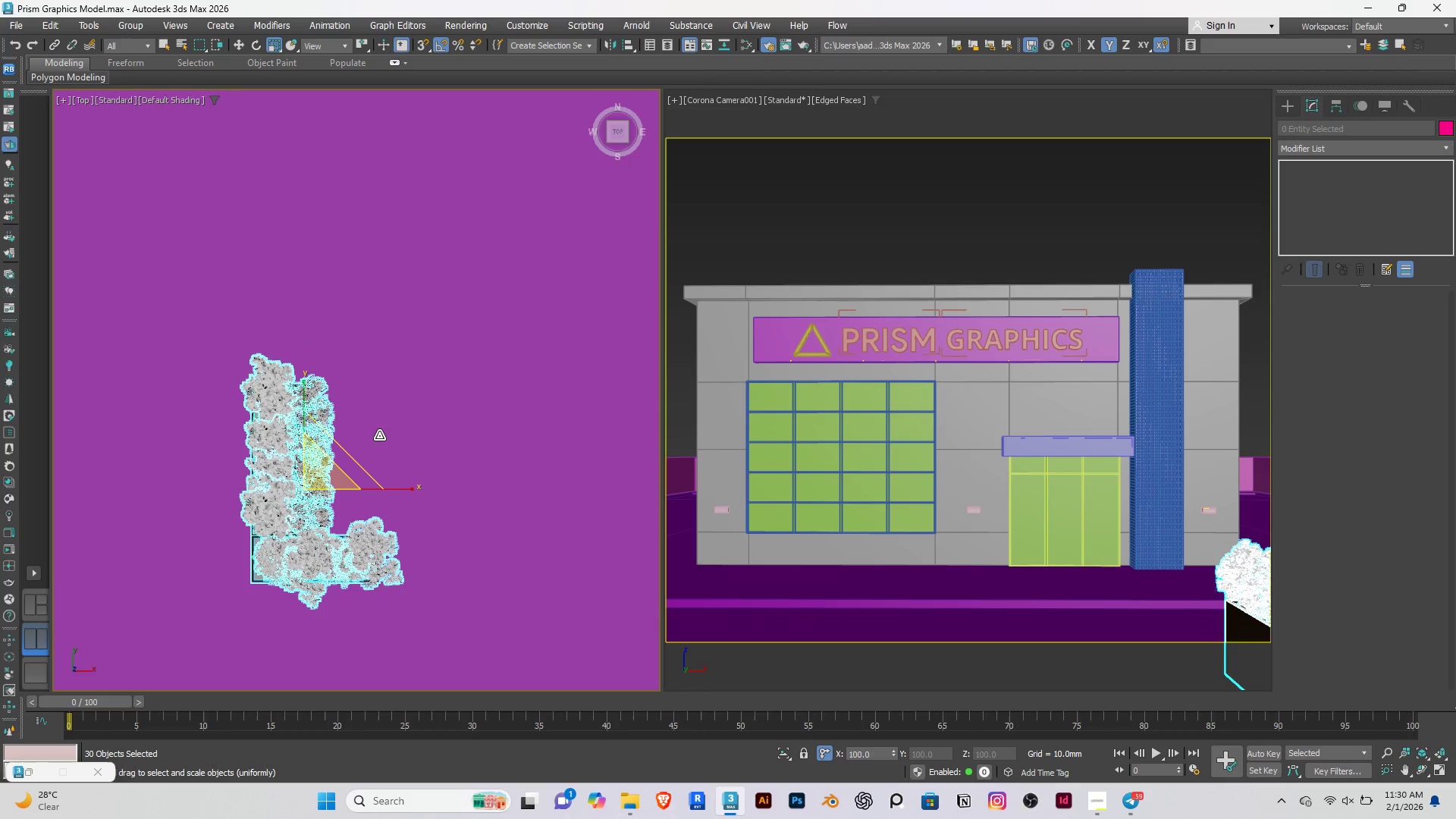 
key(Control+Z)
 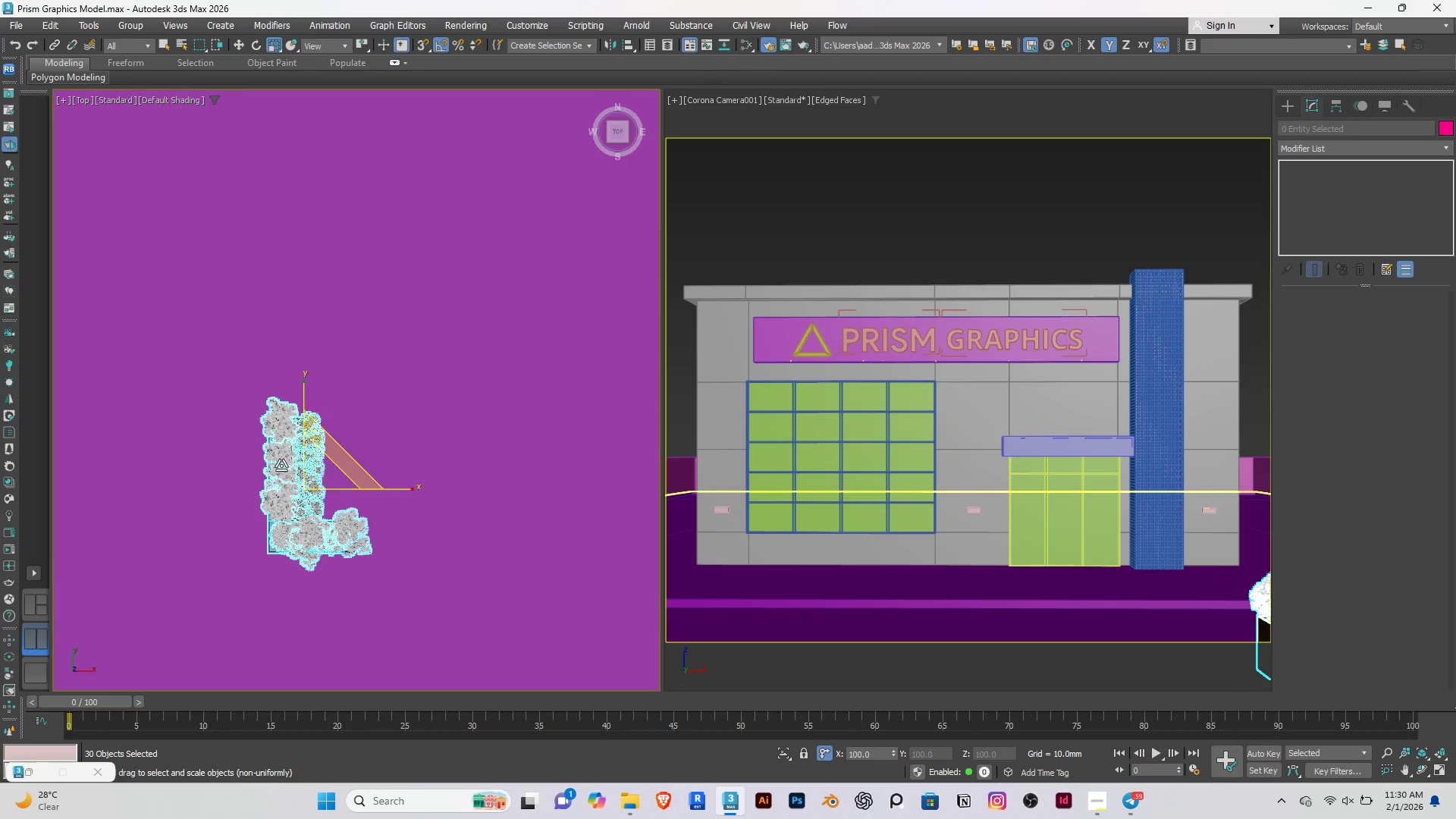 
key(W)
 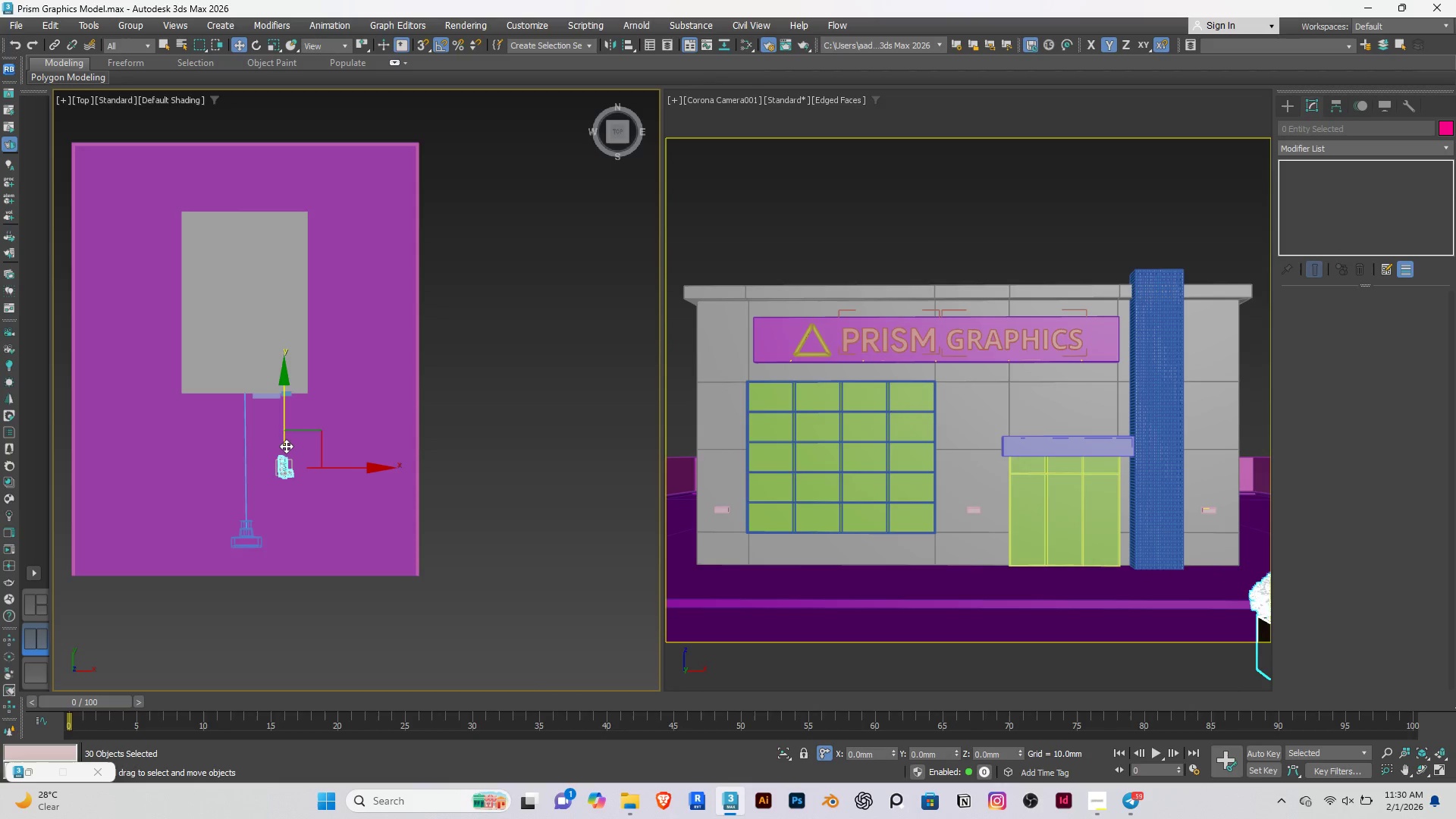 
scroll: coordinate [279, 463], scroll_direction: down, amount: 9.0
 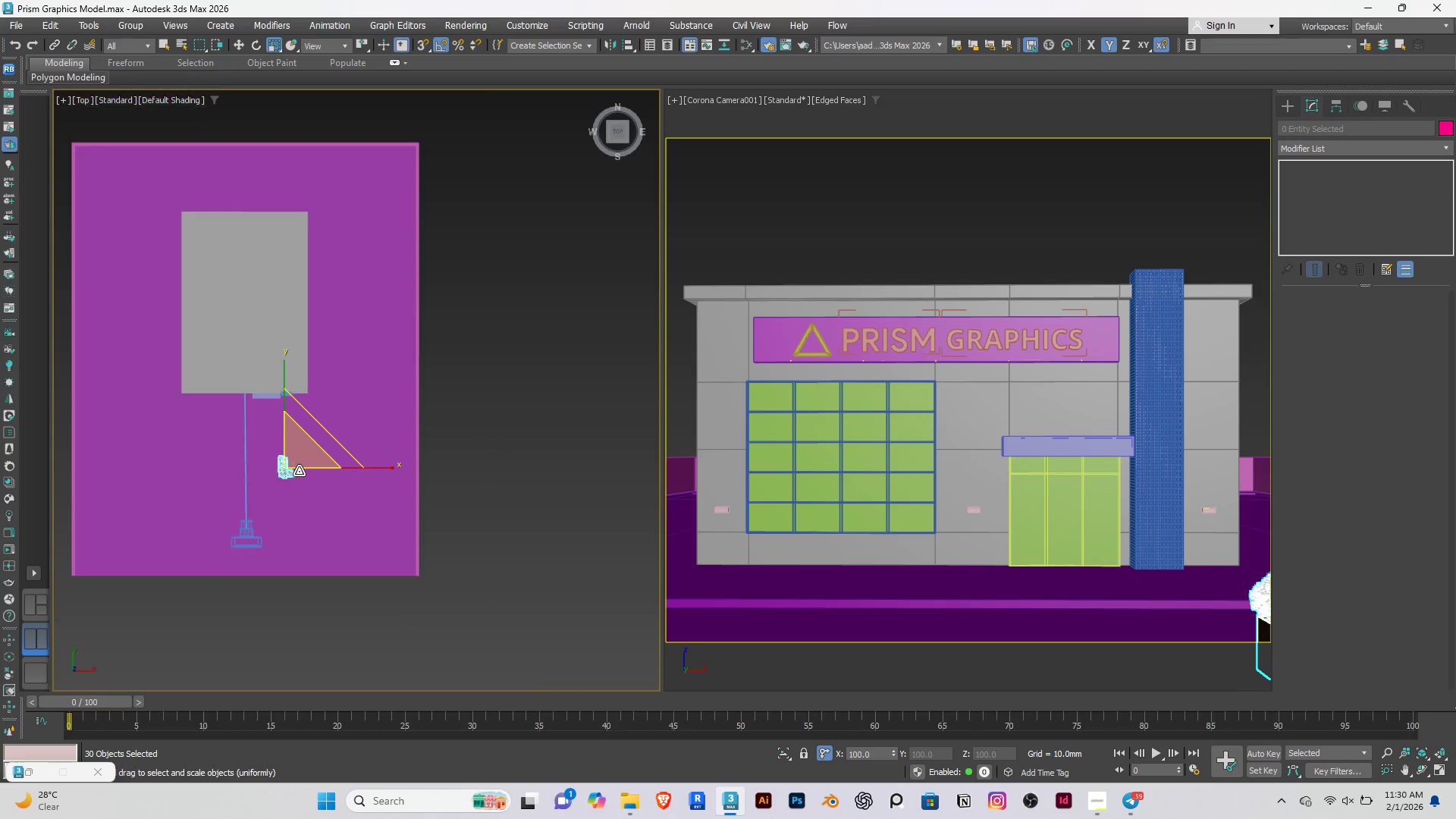 
key(F3)
 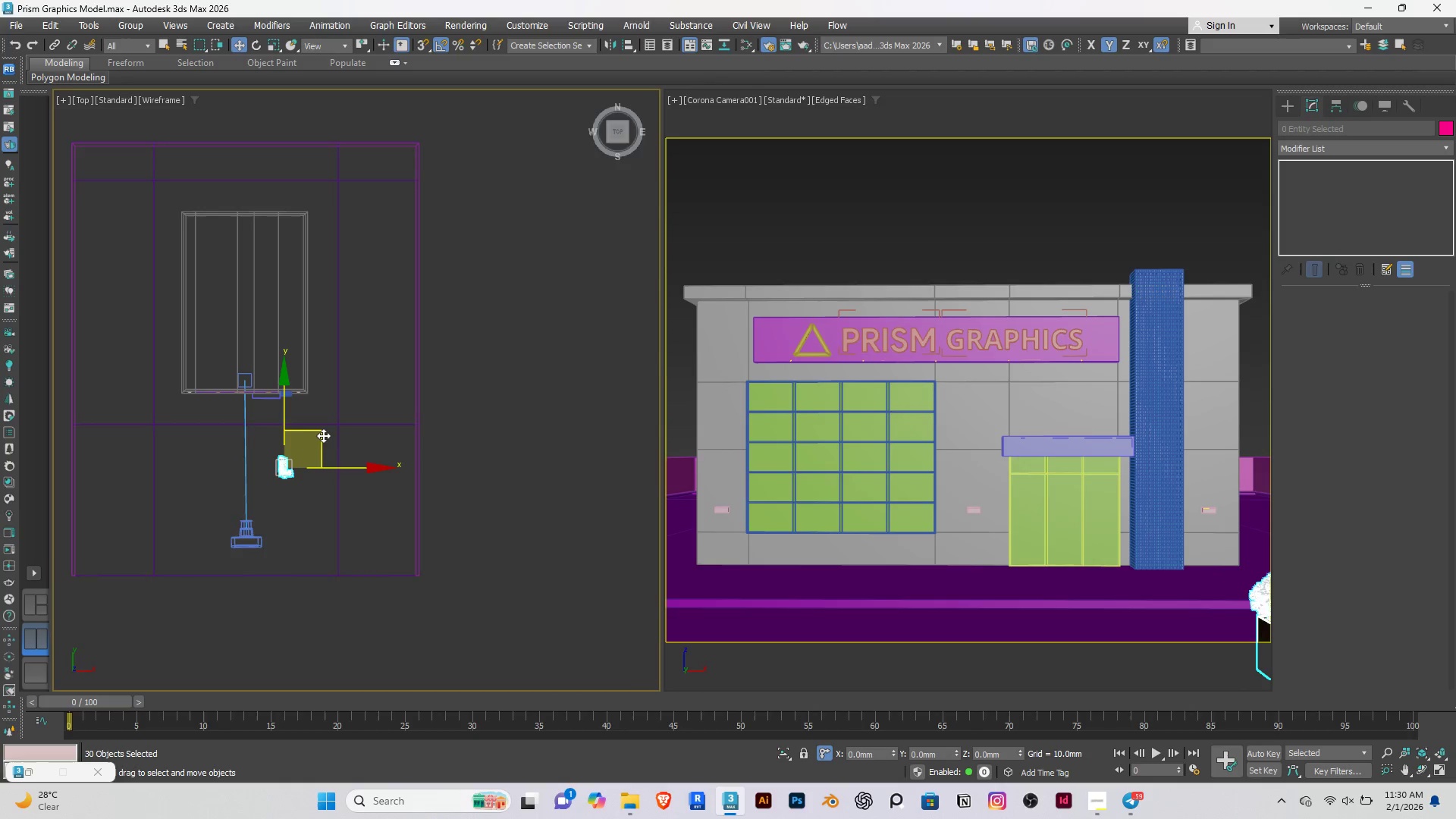 
left_click_drag(start_coordinate=[323, 435], to_coordinate=[242, 375])
 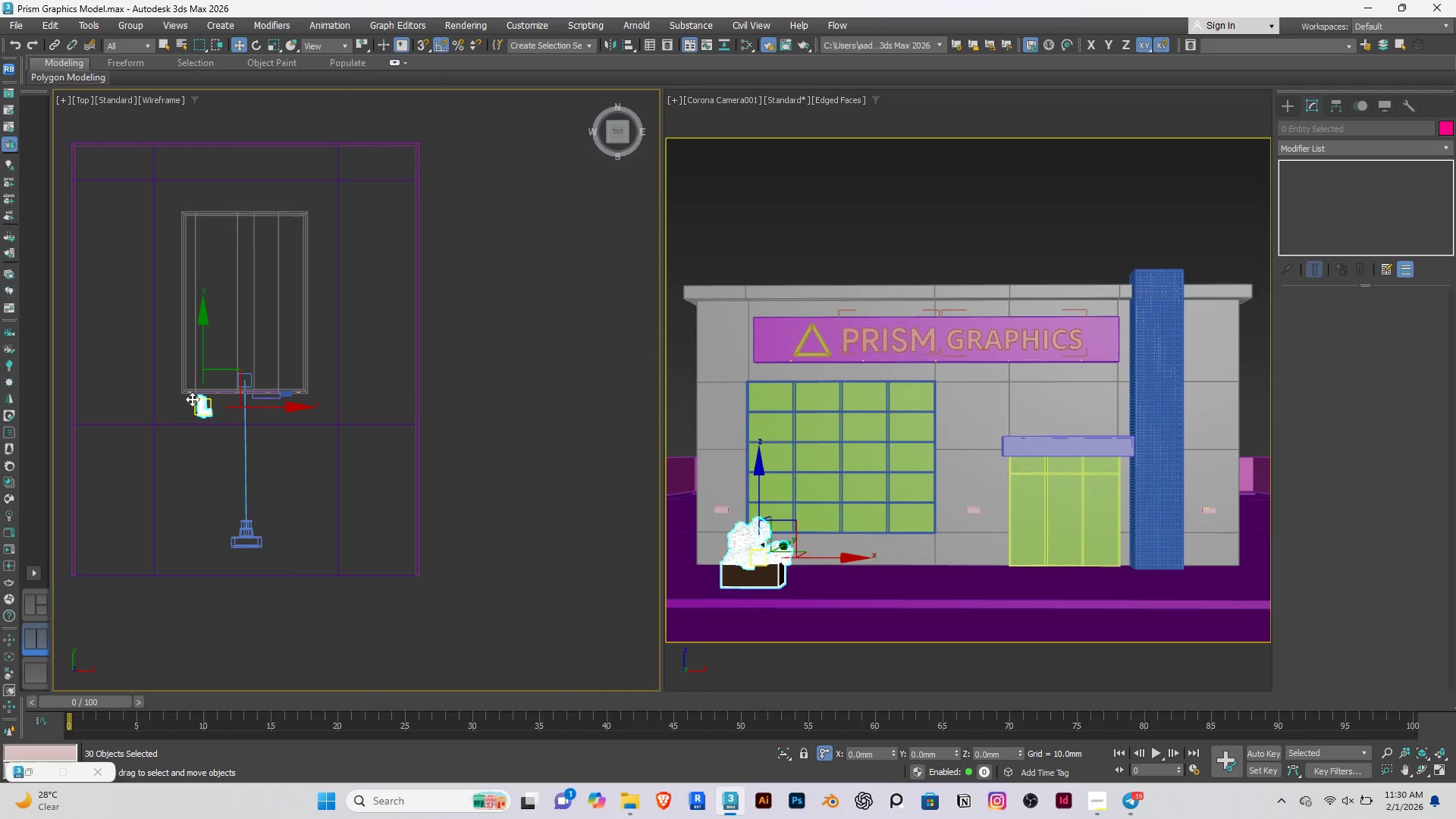 
scroll: coordinate [199, 418], scroll_direction: up, amount: 16.0
 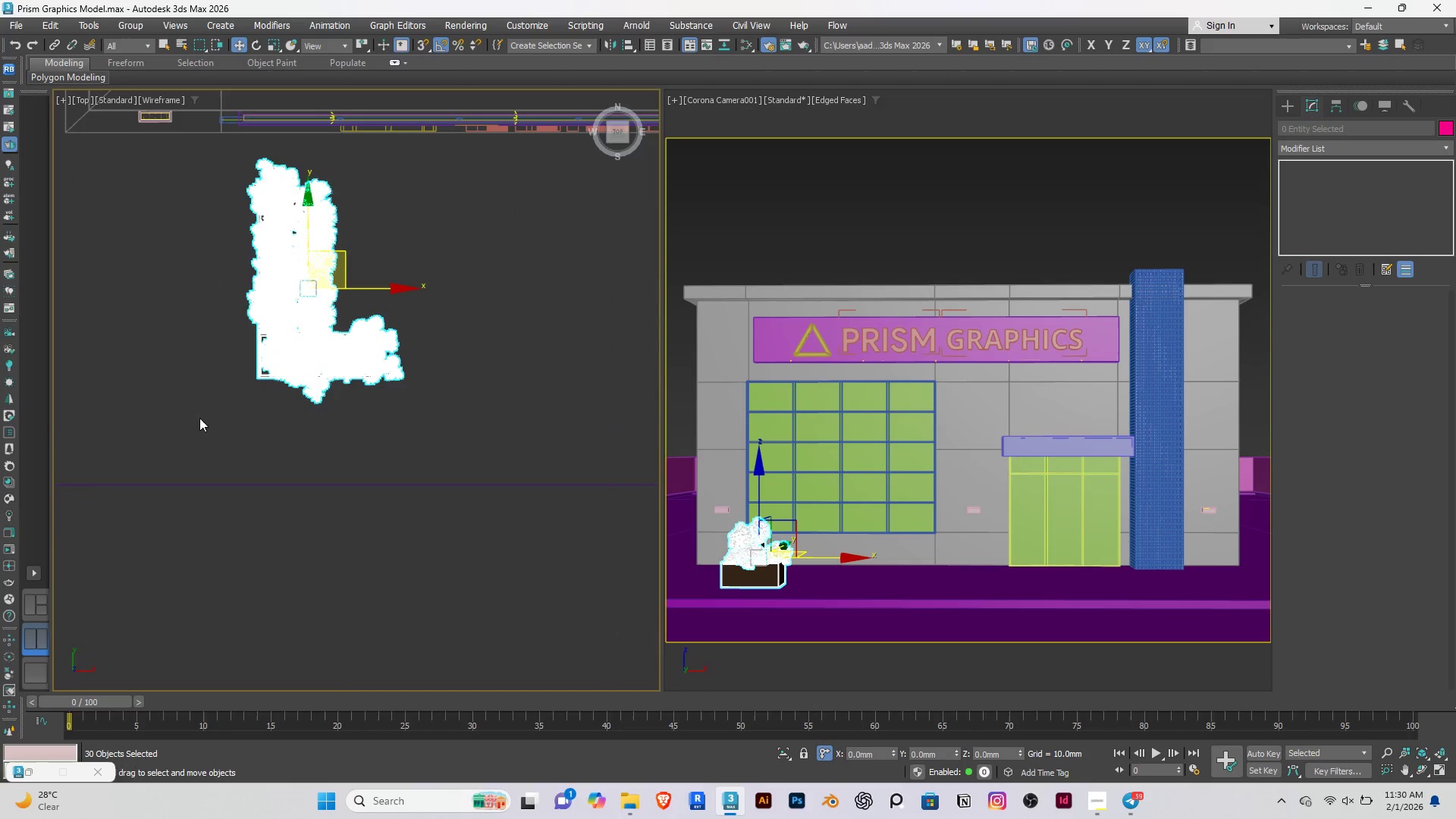 
key(E)
 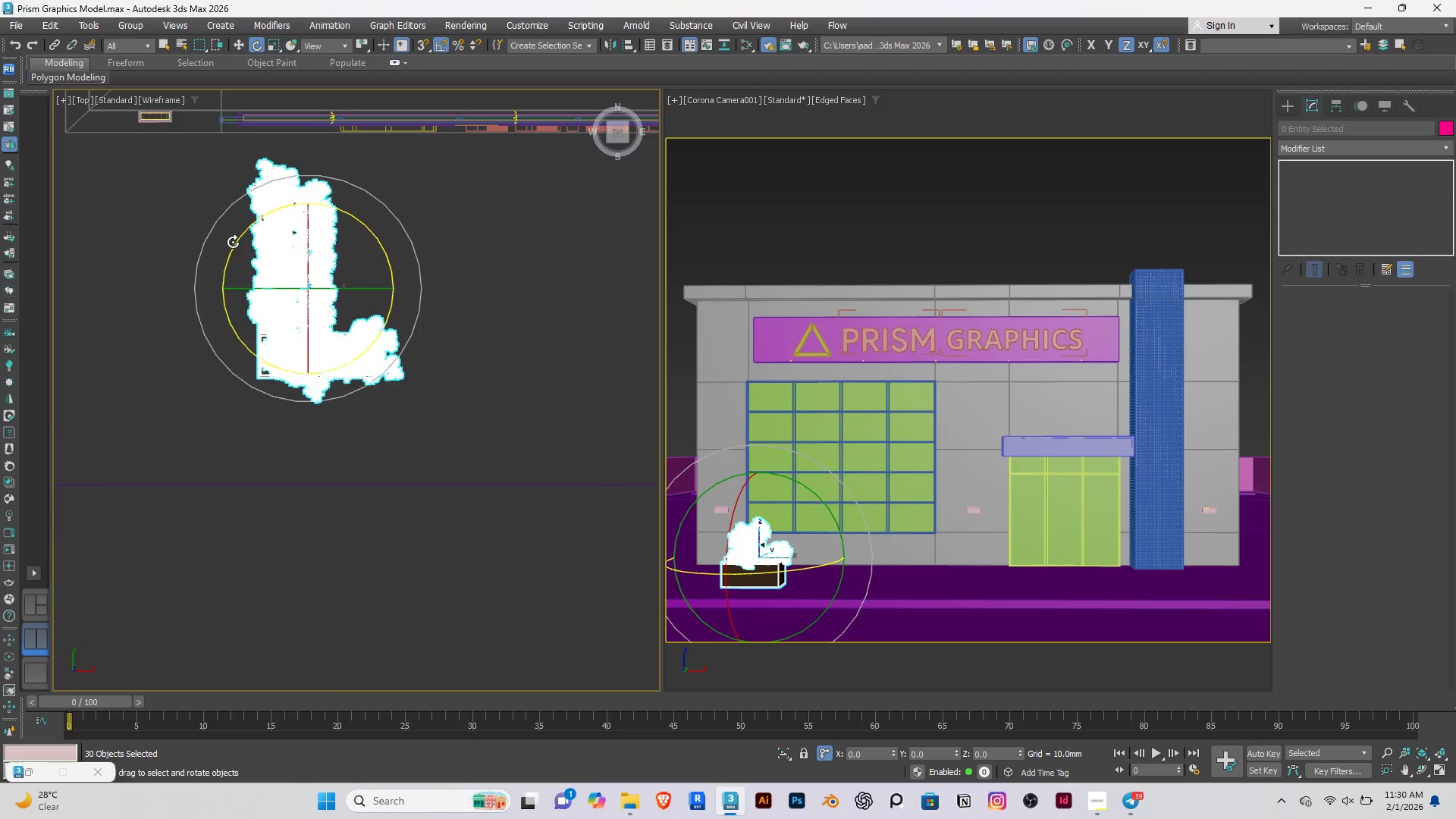 
left_click_drag(start_coordinate=[233, 242], to_coordinate=[278, 193])
 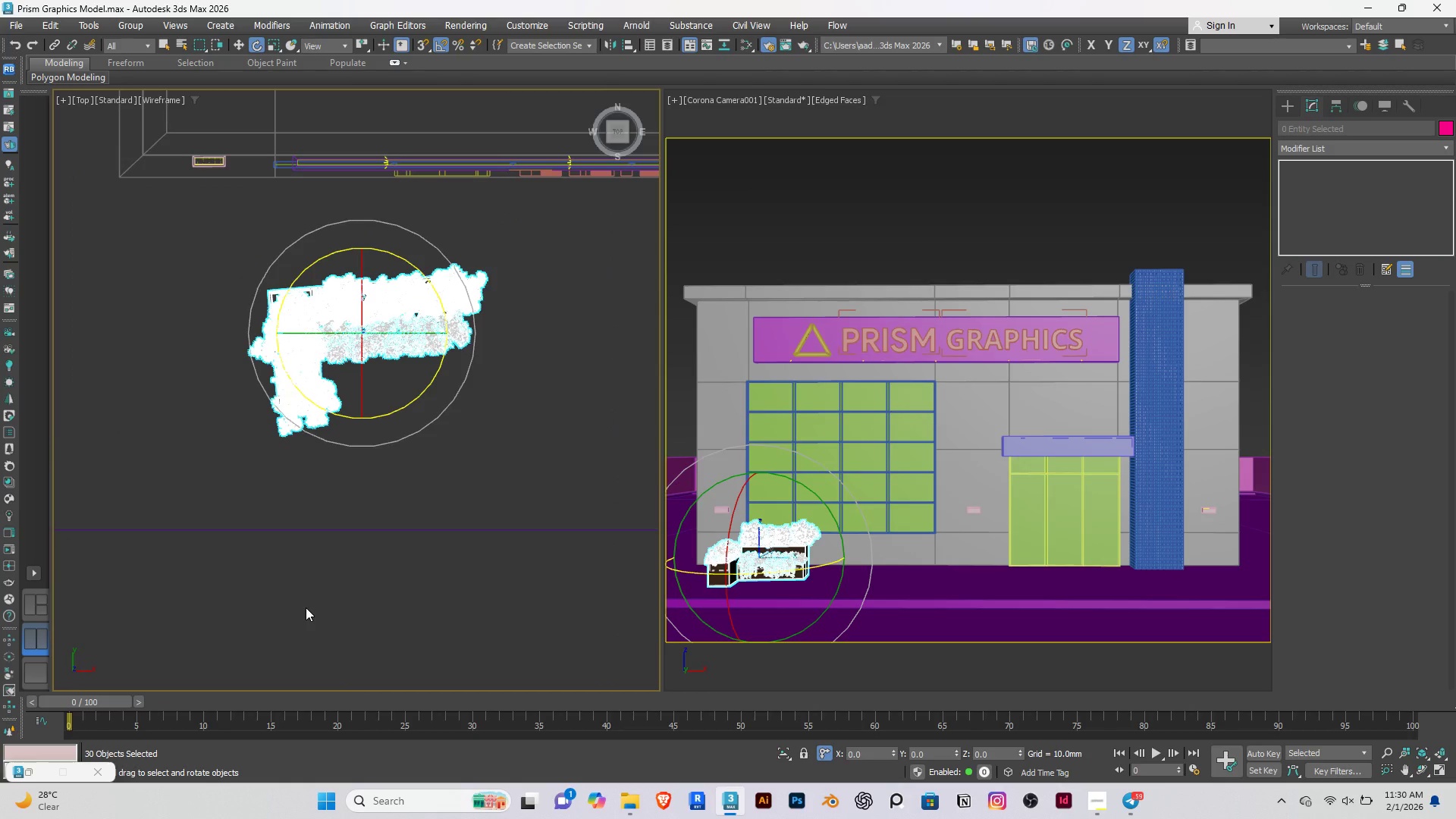 
key(Control+ControlLeft)
 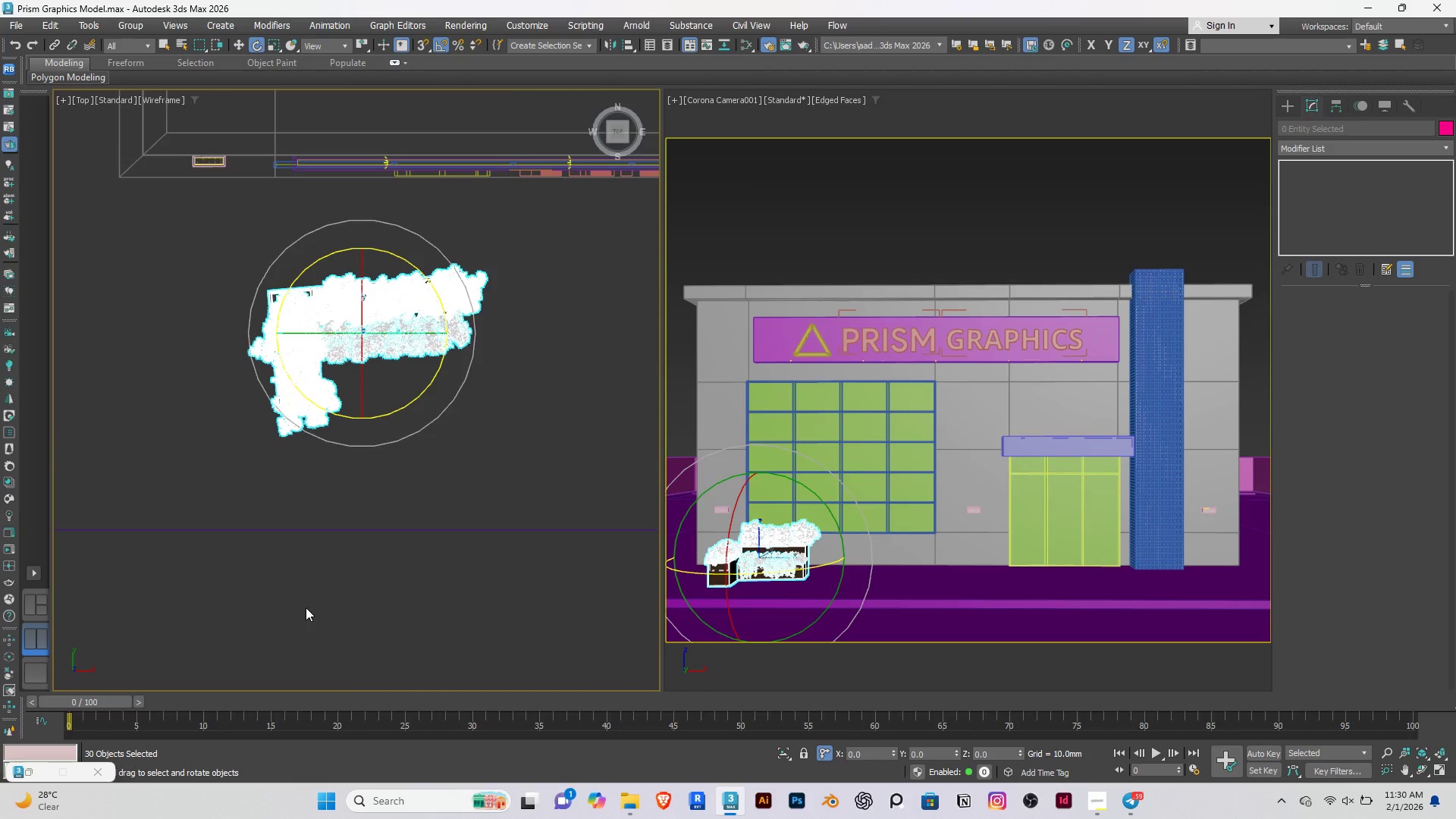 
key(Control+Z)
 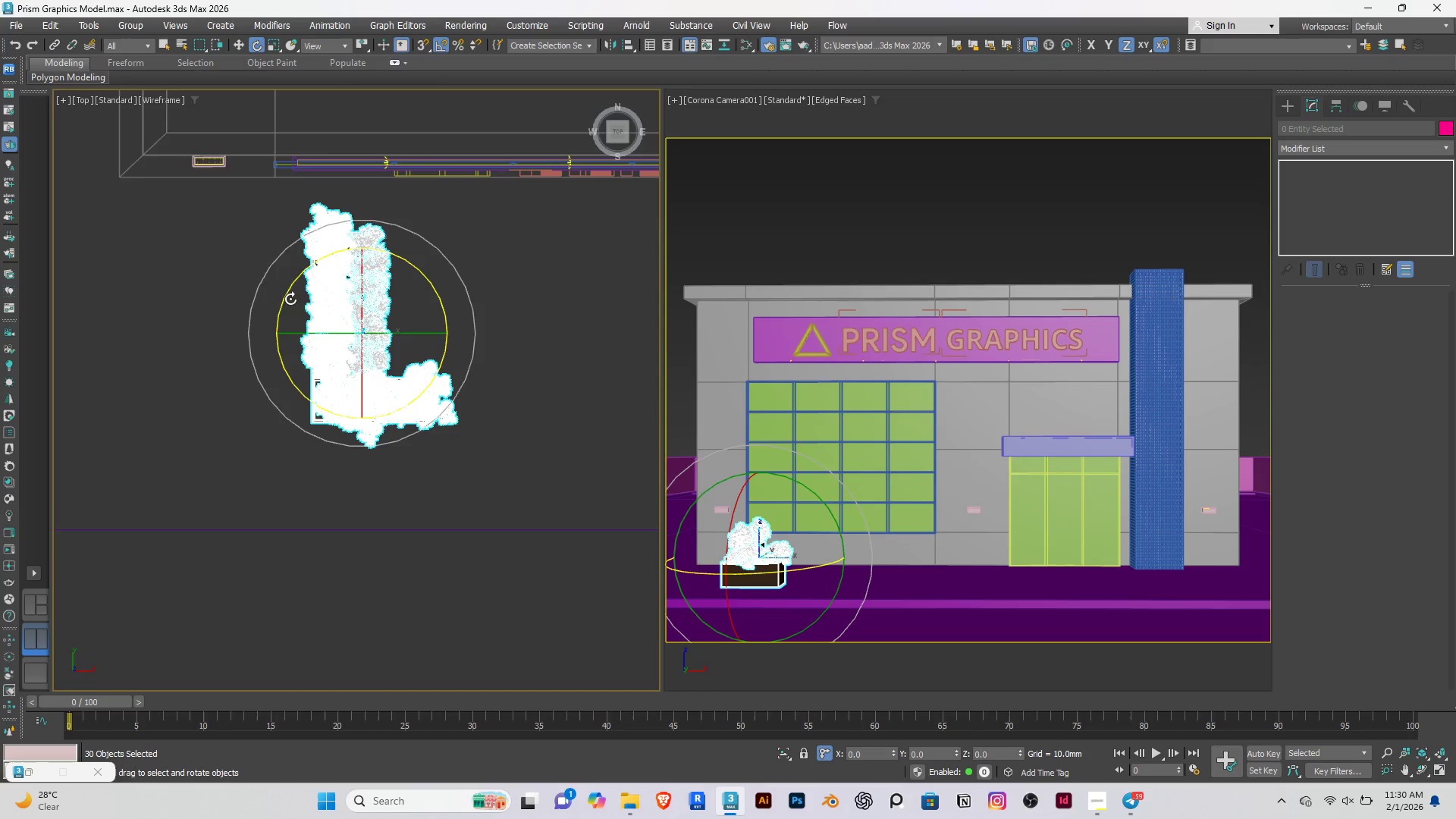 
left_click_drag(start_coordinate=[287, 296], to_coordinate=[328, 236])
 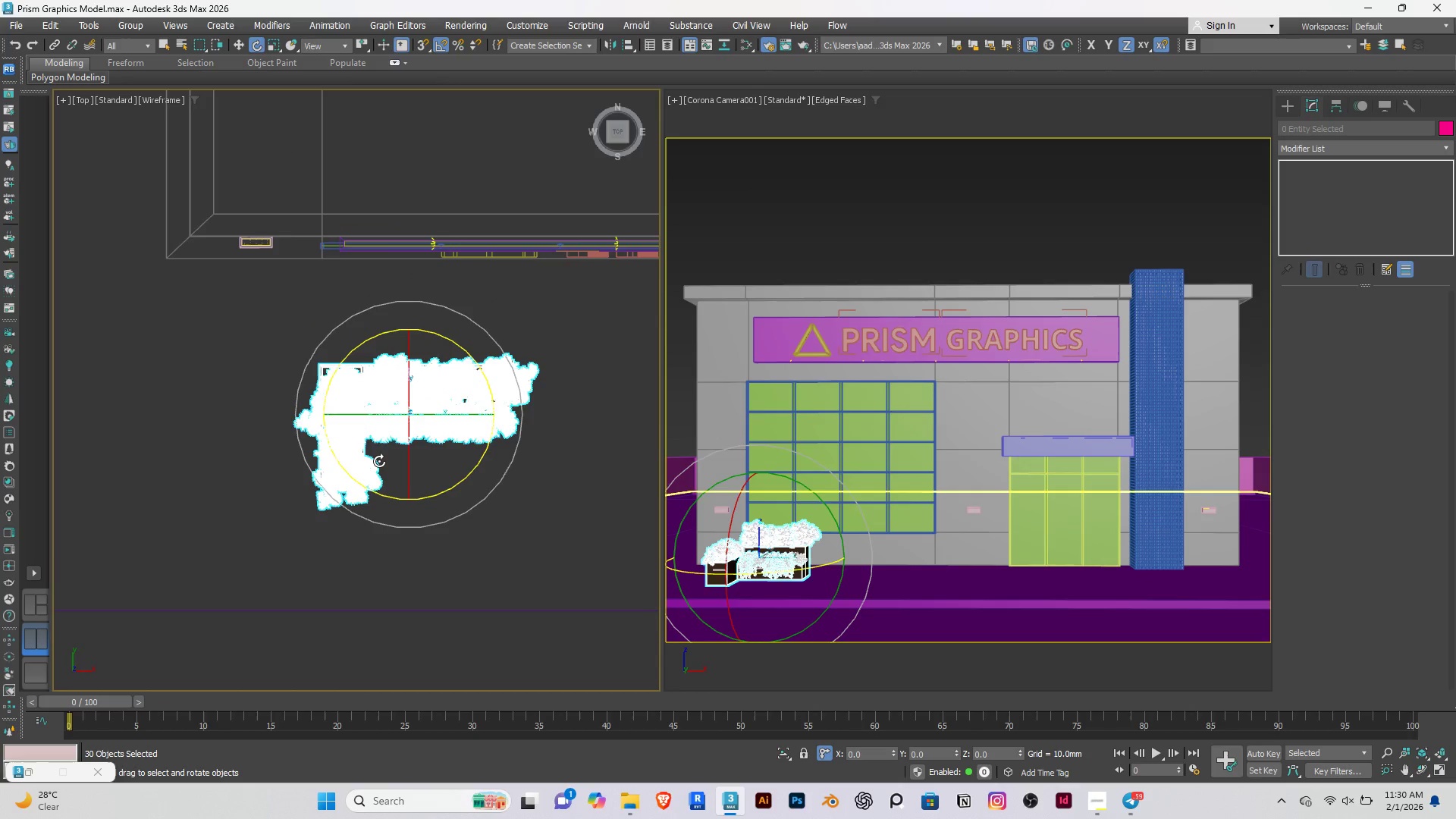 
key(W)
 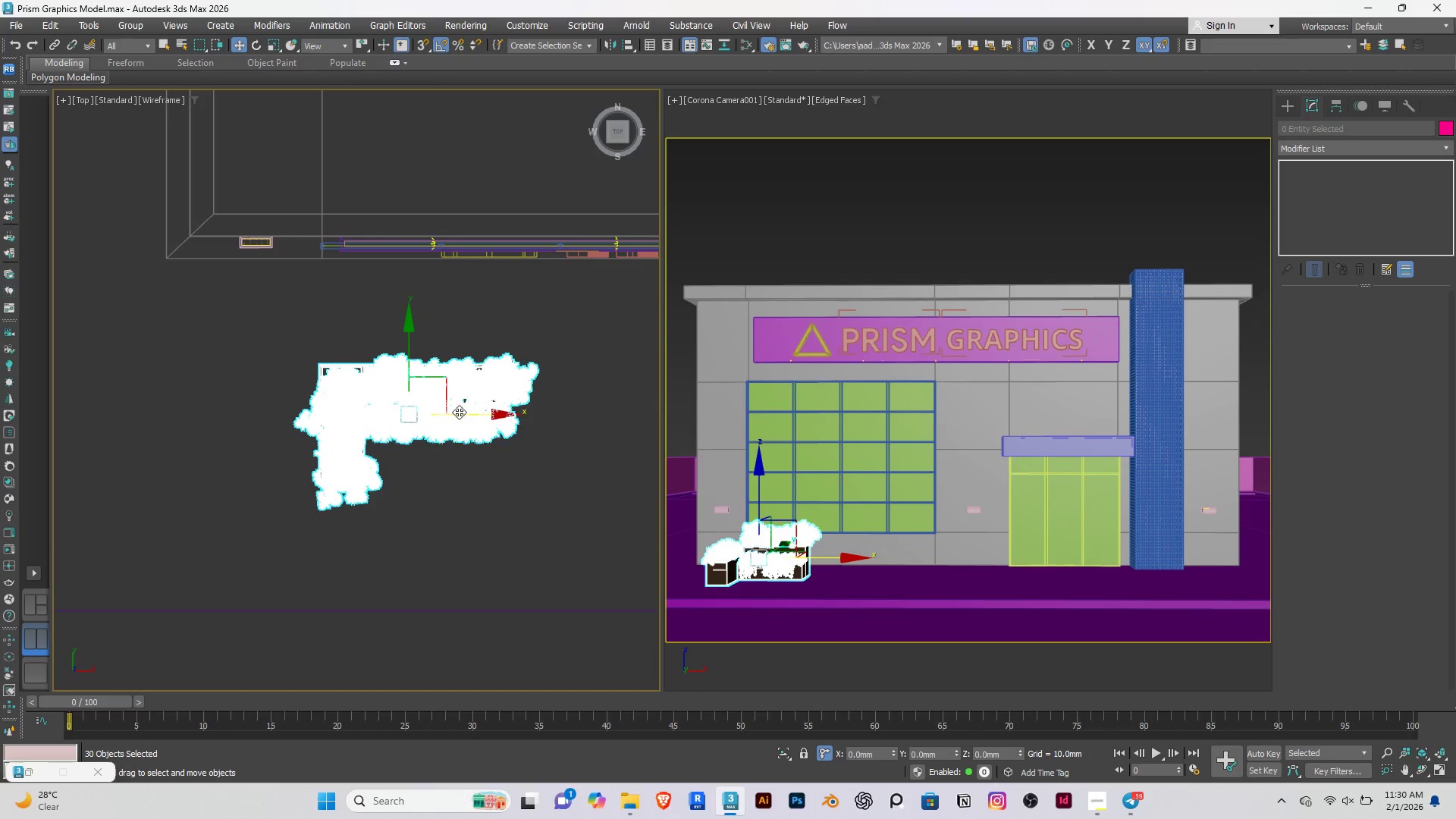 
left_click_drag(start_coordinate=[460, 413], to_coordinate=[348, 428])
 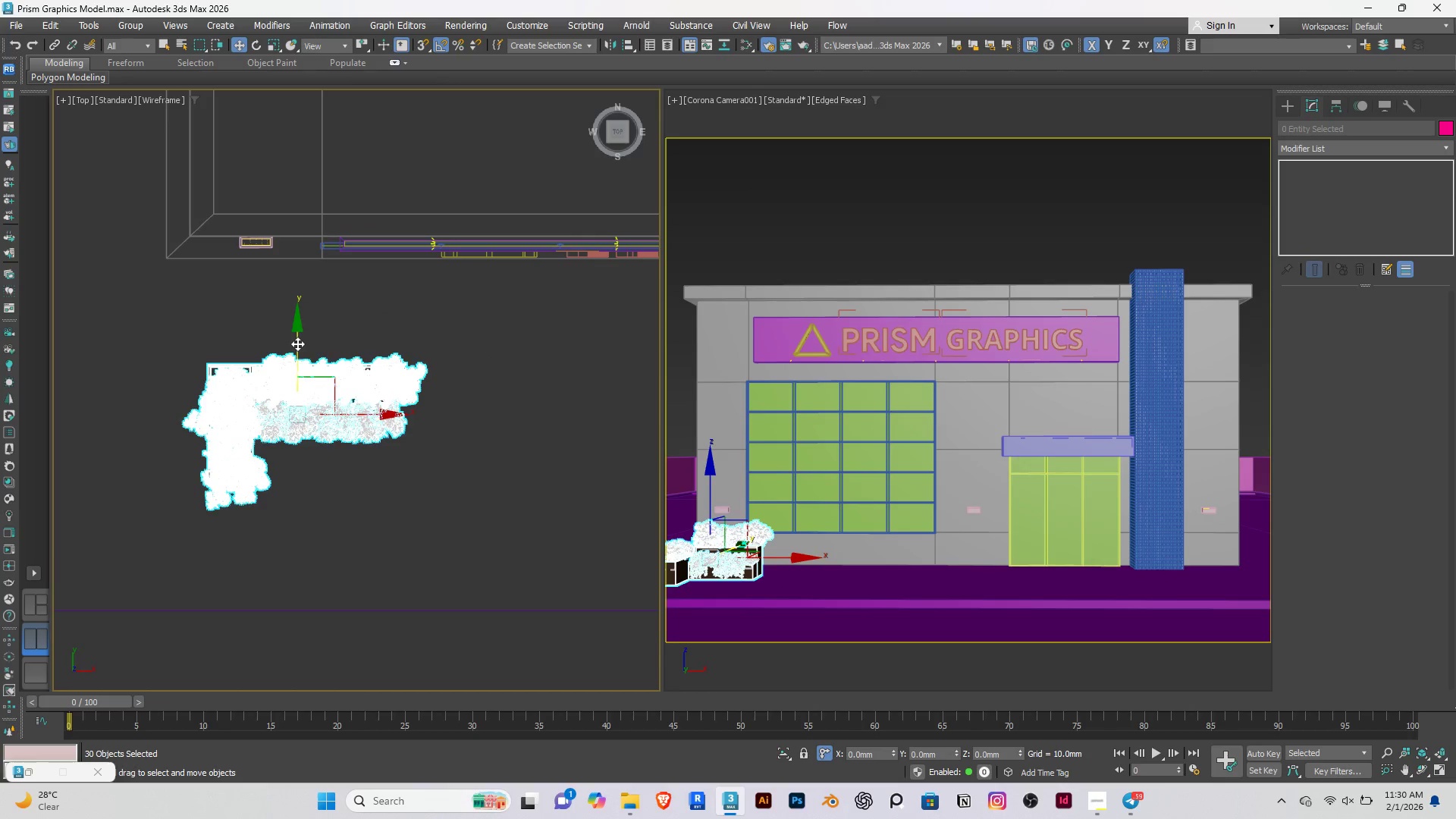 
left_click_drag(start_coordinate=[297, 344], to_coordinate=[311, 275])
 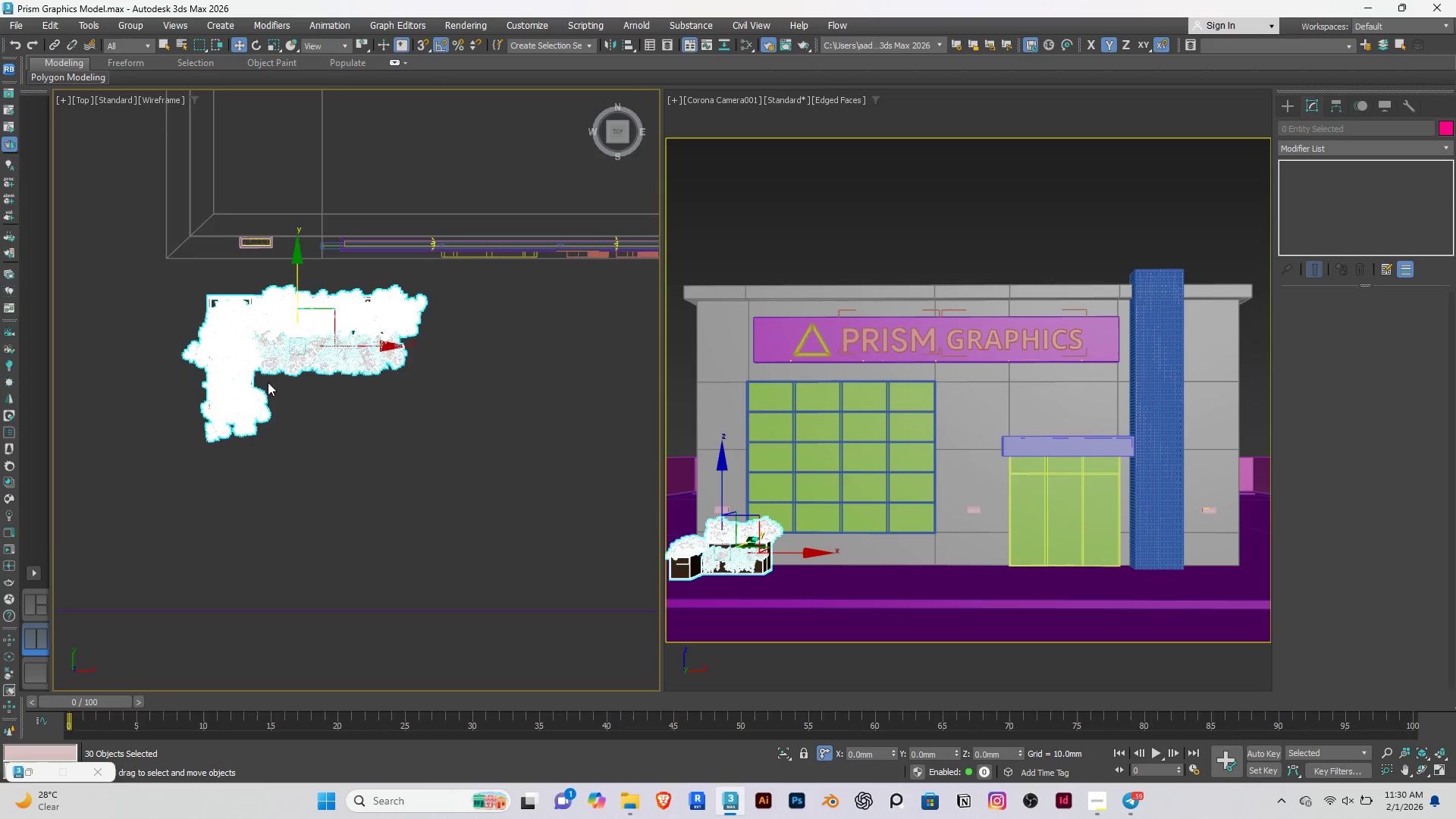 
scroll: coordinate [268, 382], scroll_direction: down, amount: 4.0
 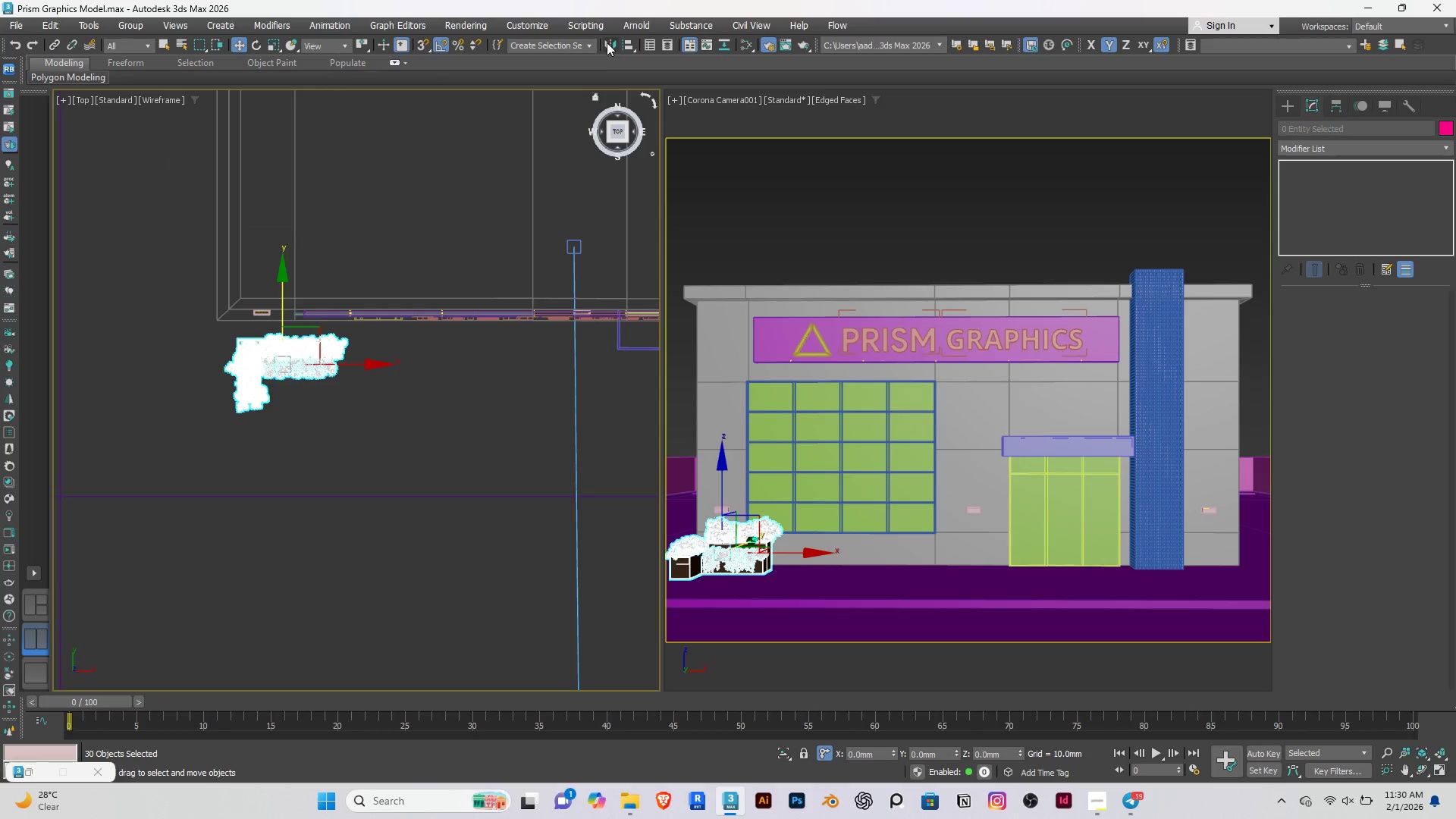 
left_click([610, 42])
 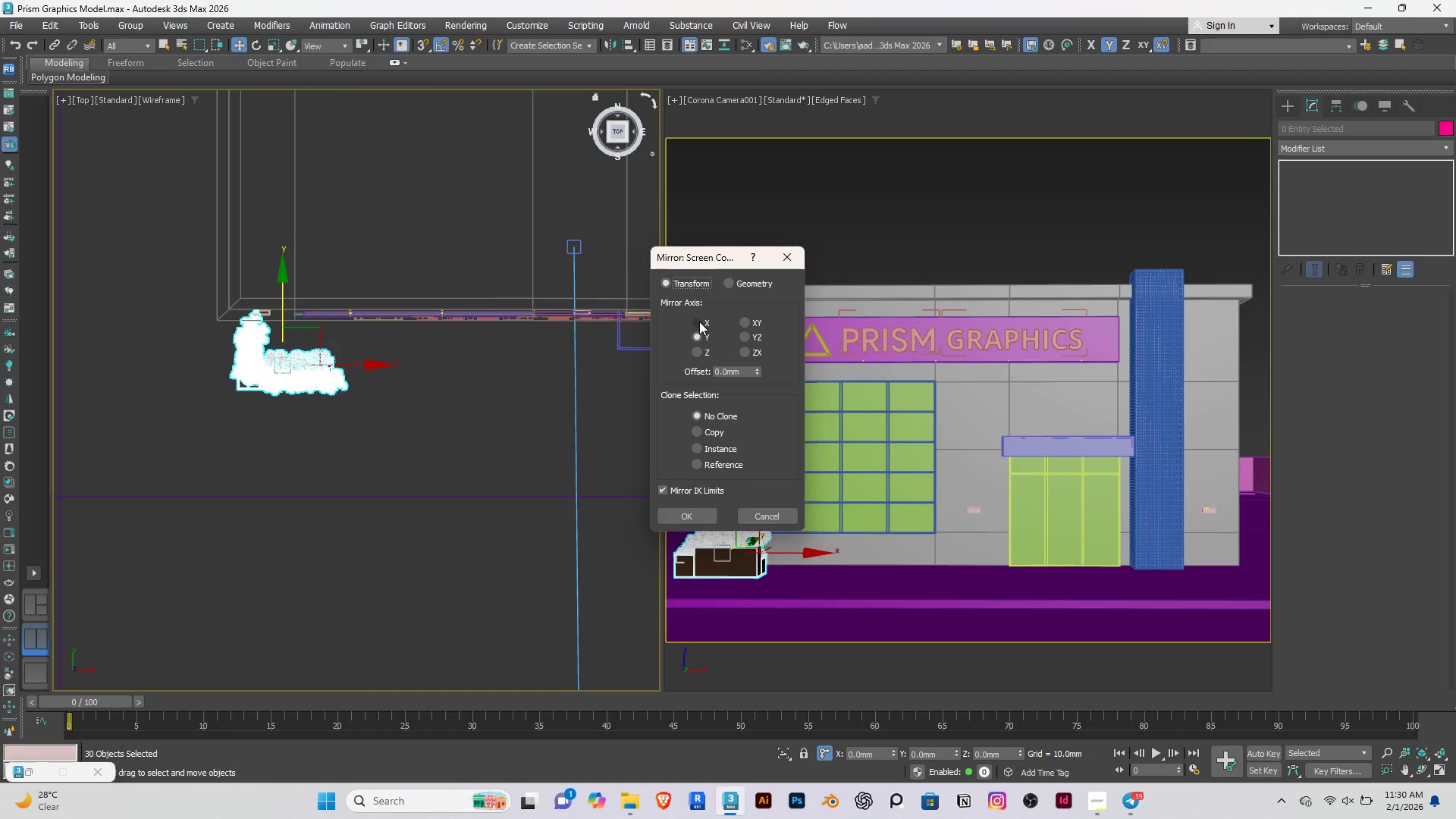 
left_click([699, 321])
 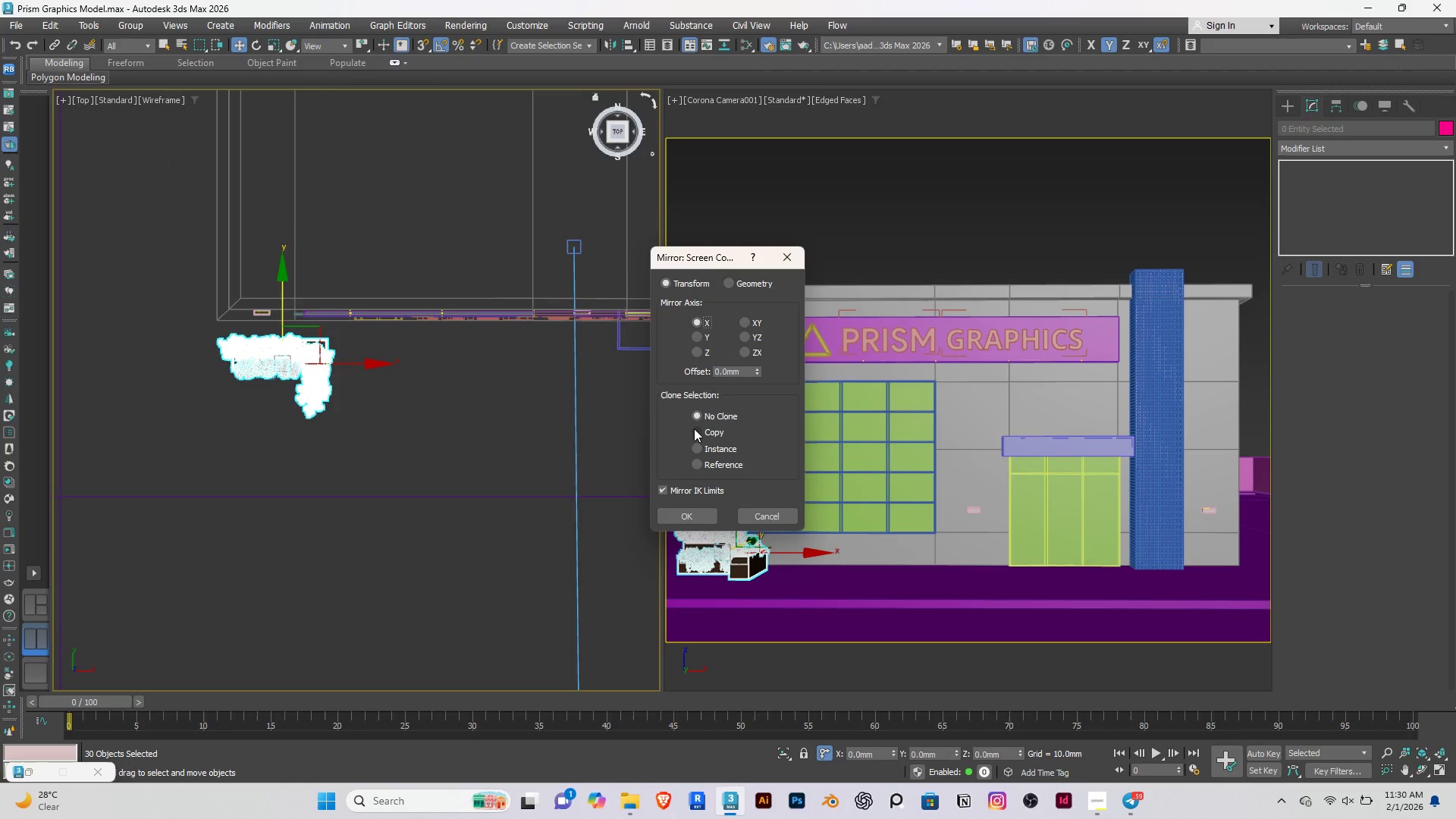 
left_click([701, 447])
 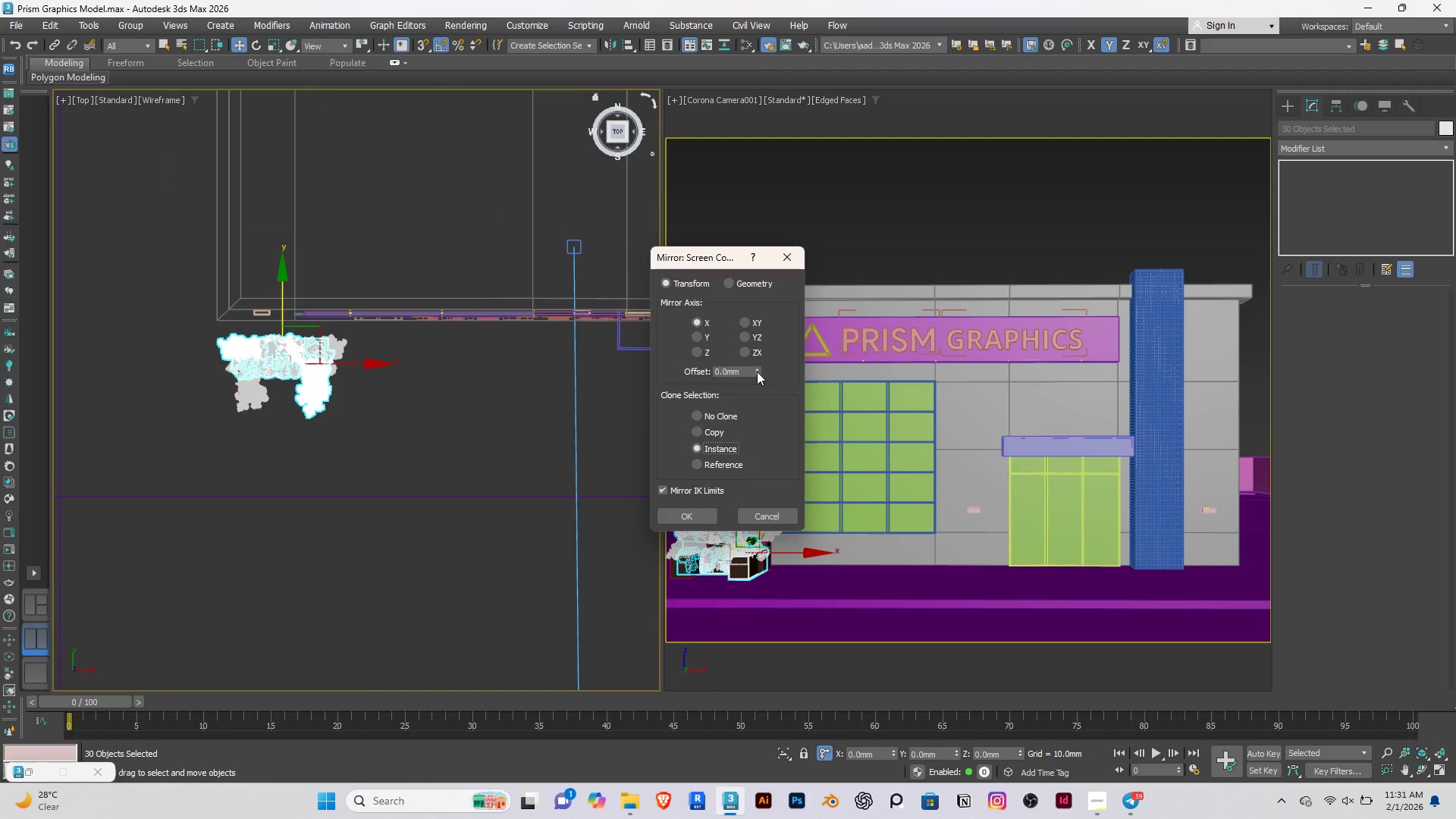 
left_click_drag(start_coordinate=[760, 372], to_coordinate=[526, 0])
 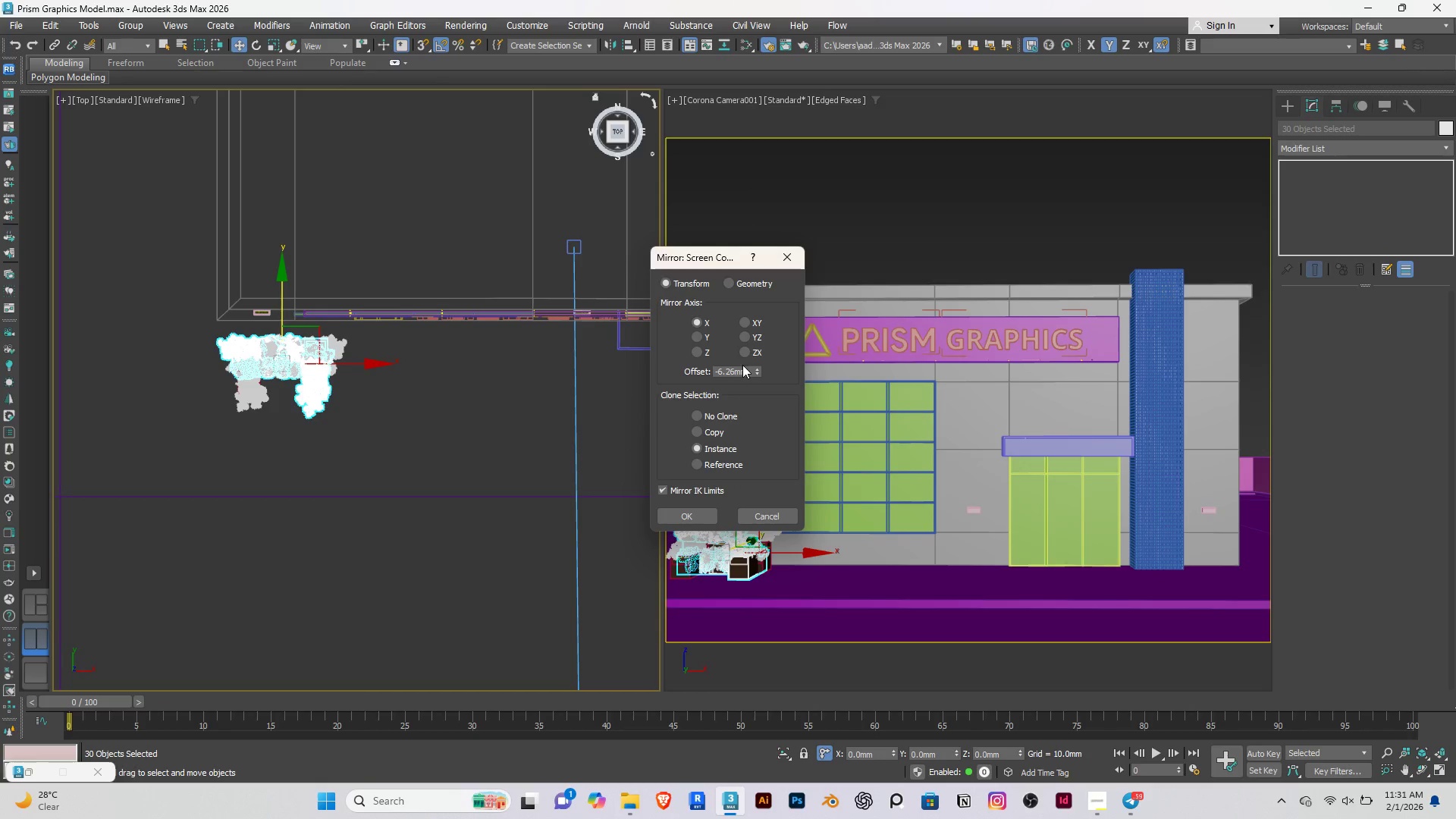 
left_click_drag(start_coordinate=[755, 372], to_coordinate=[678, 0])
 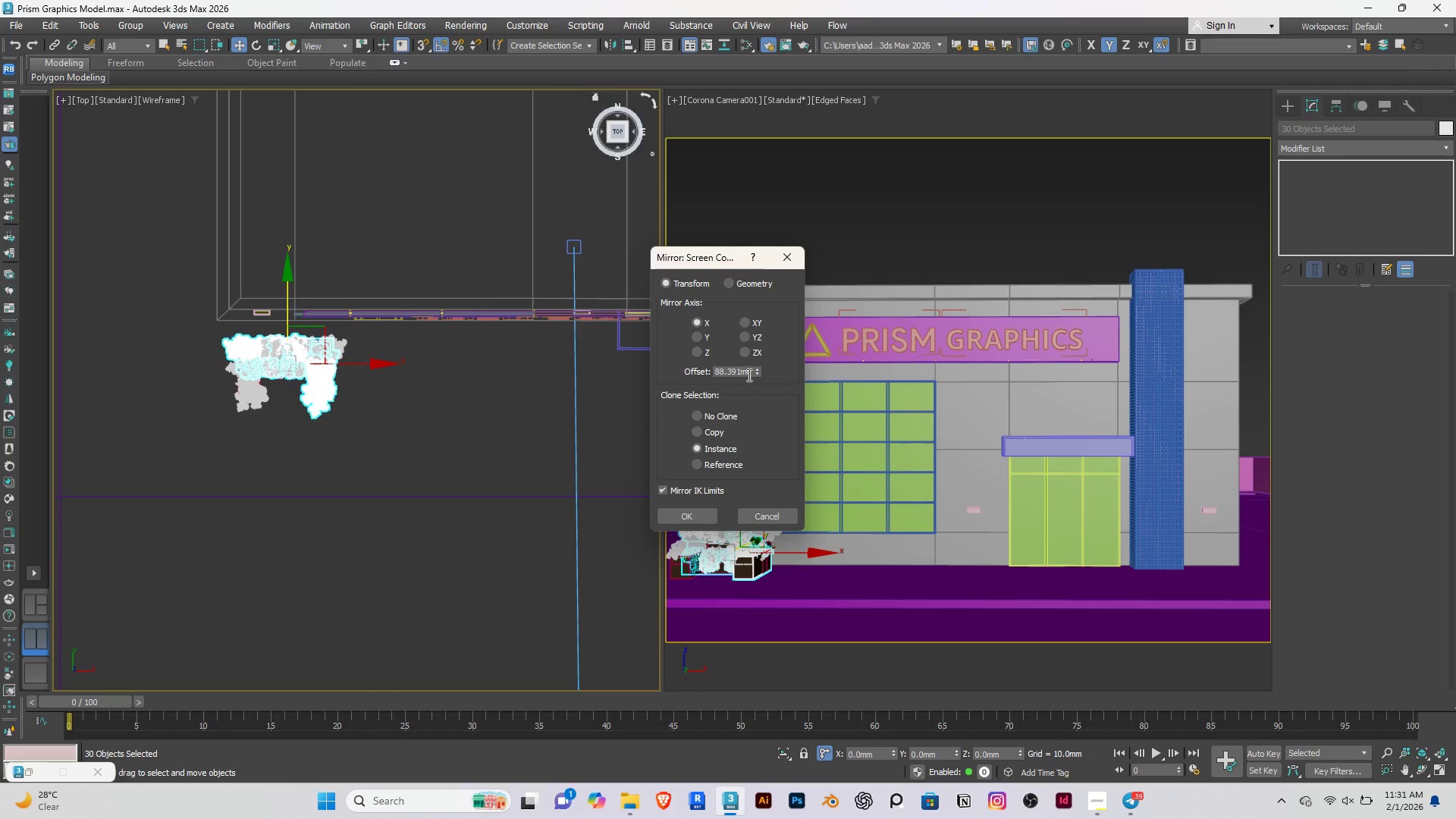 
left_click_drag(start_coordinate=[757, 371], to_coordinate=[890, 0])
 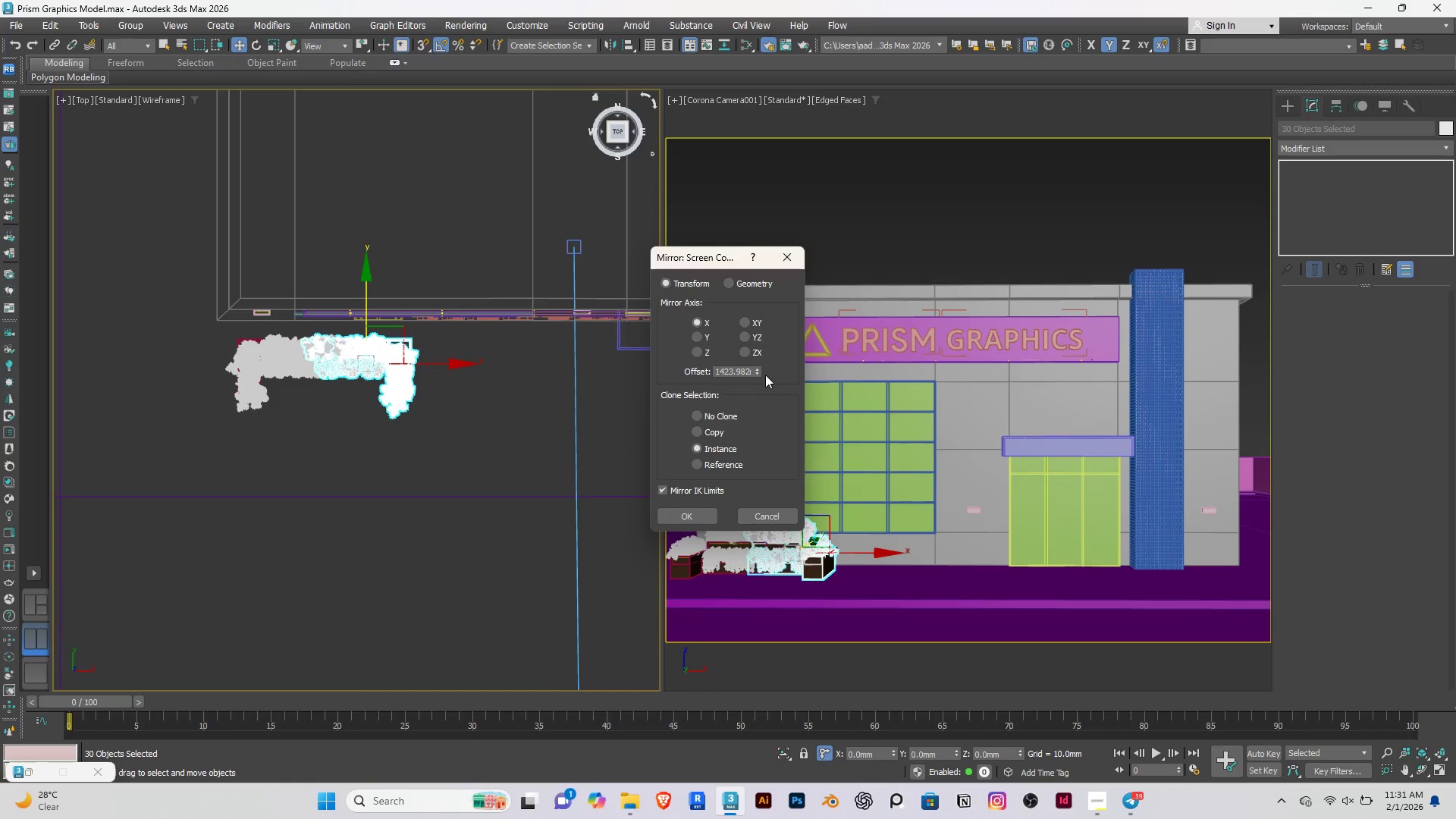 
left_click_drag(start_coordinate=[757, 373], to_coordinate=[918, 708])
 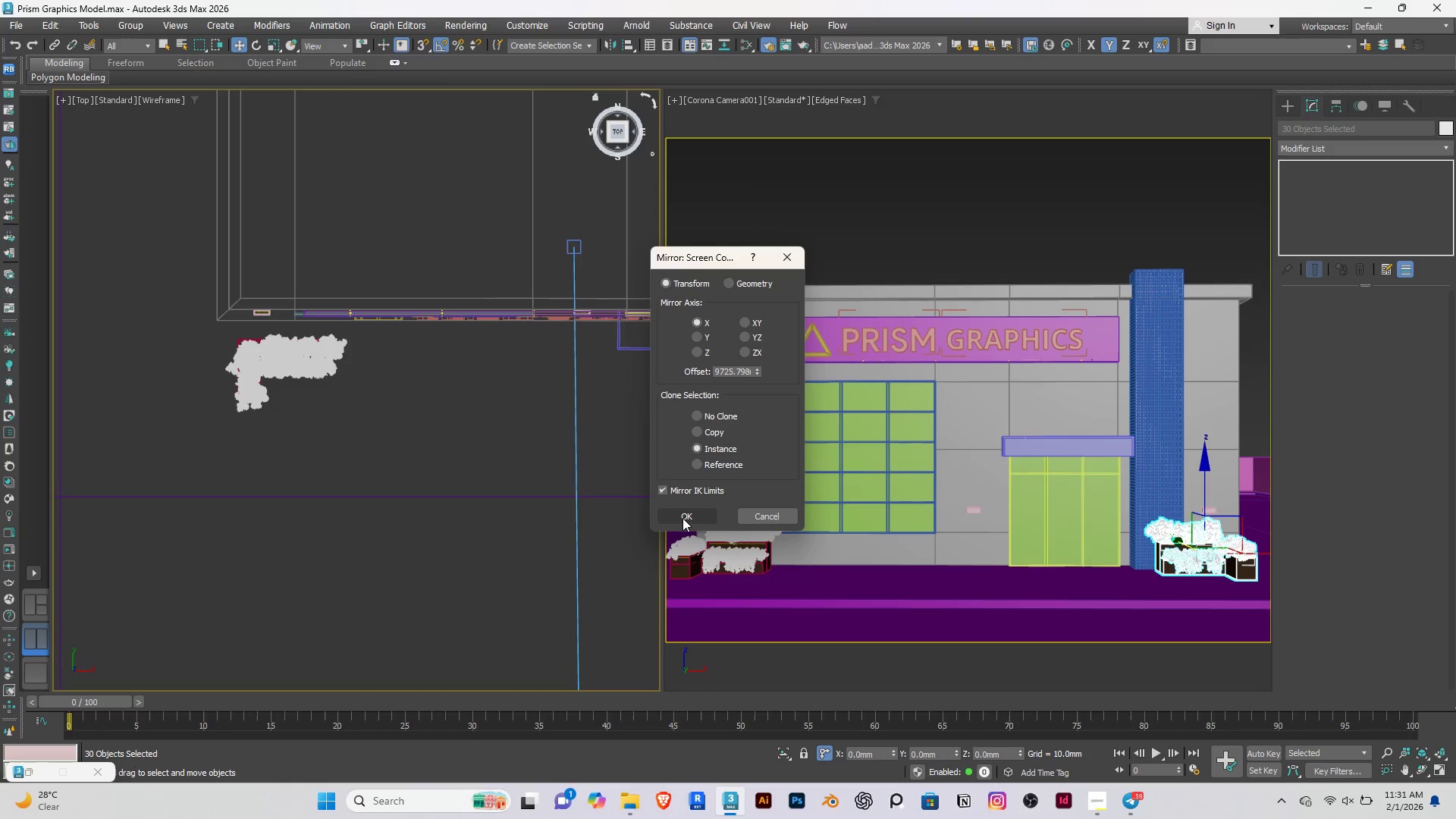 
left_click([682, 518])
 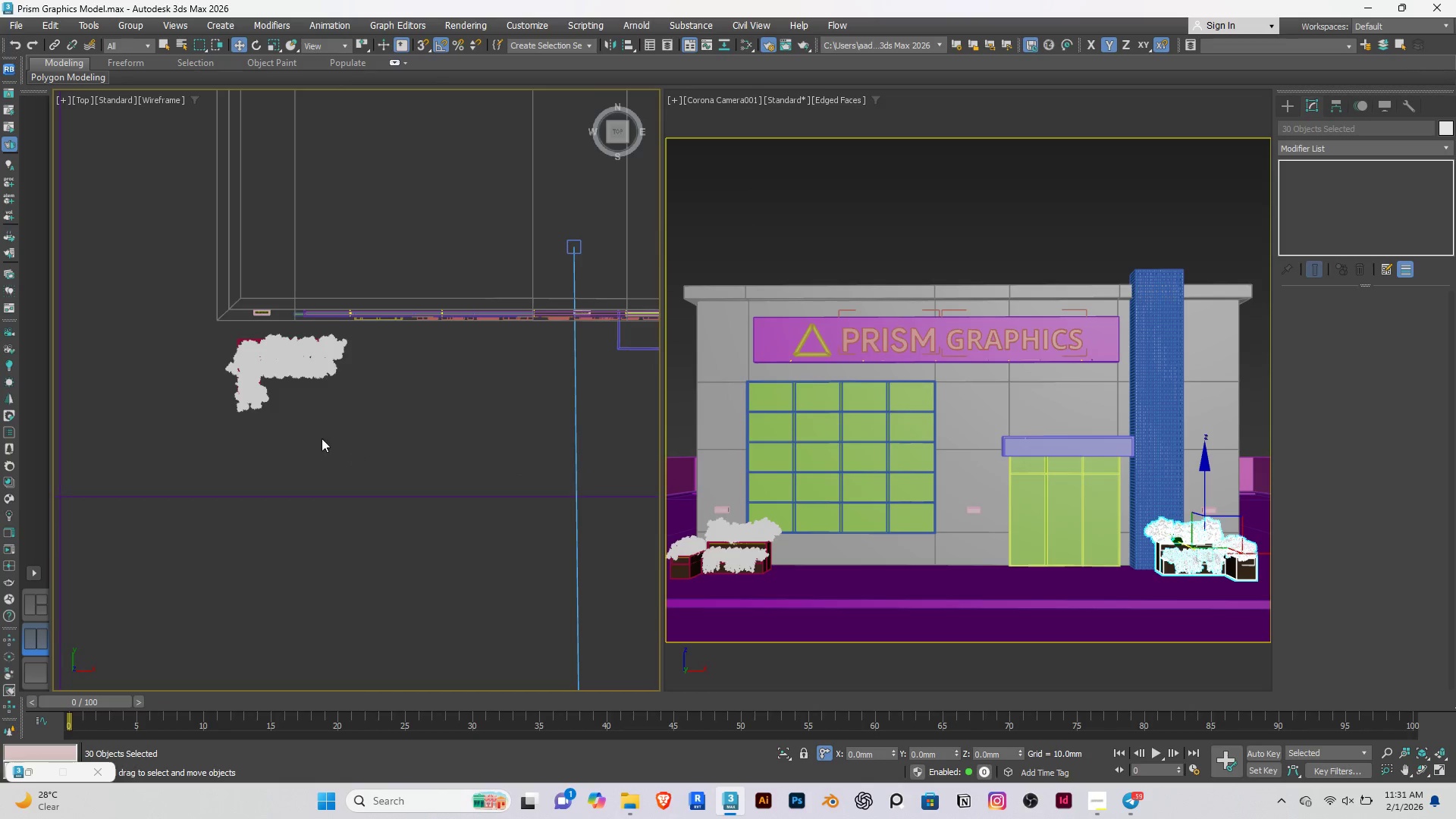 
scroll: coordinate [325, 441], scroll_direction: down, amount: 3.0
 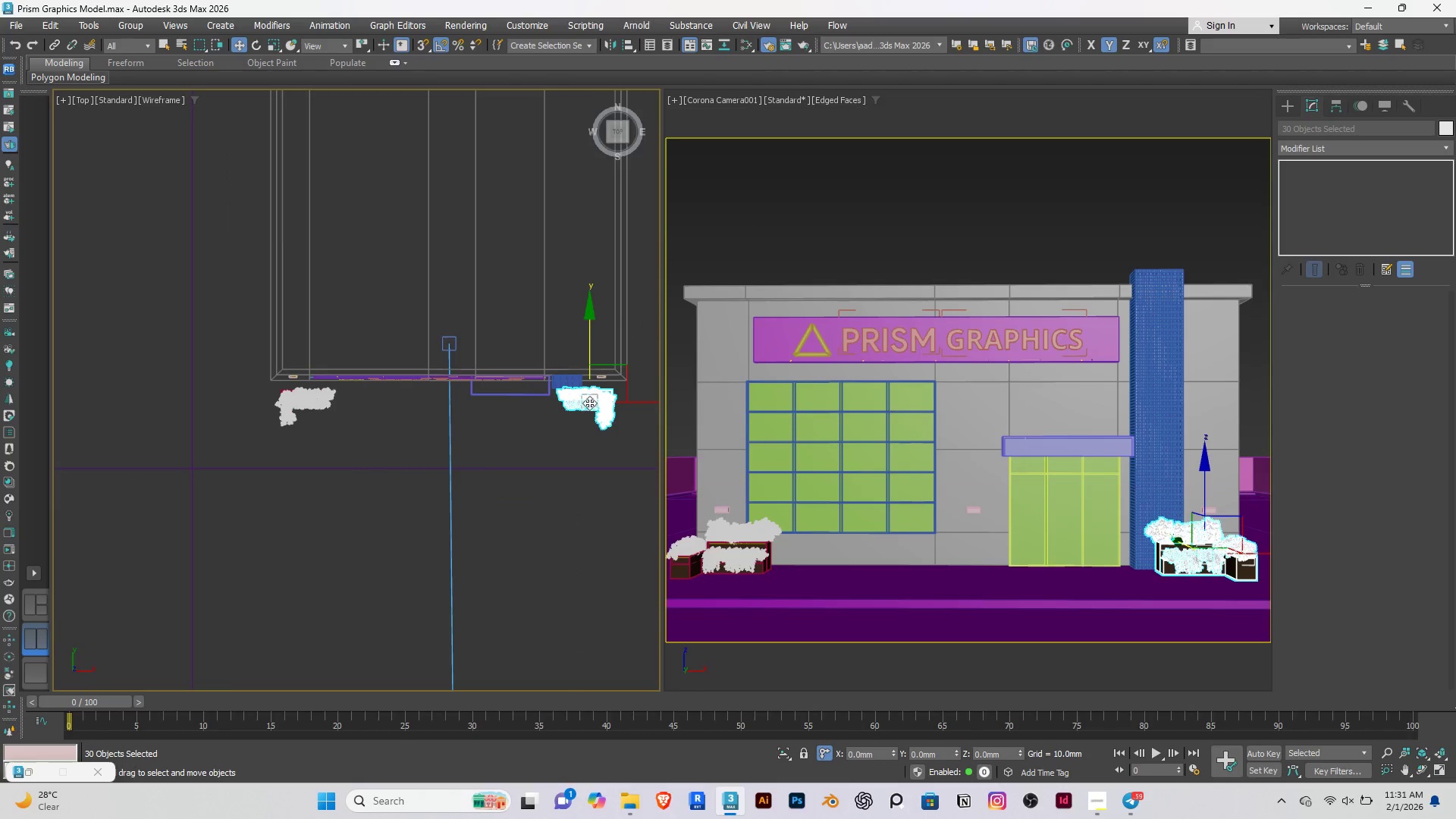 
scroll: coordinate [601, 394], scroll_direction: up, amount: 2.0
 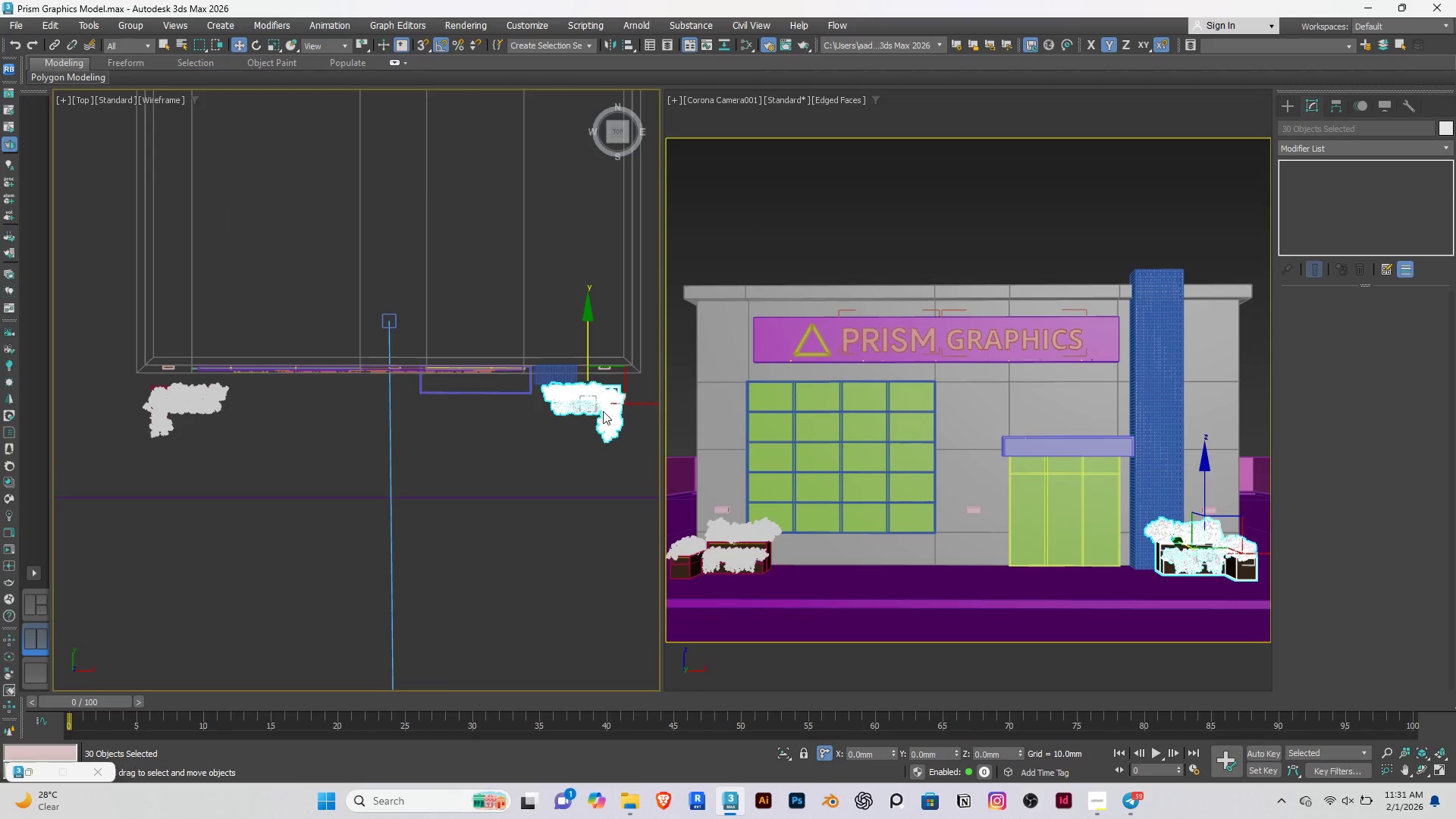 
left_click_drag(start_coordinate=[629, 403], to_coordinate=[651, 401])
 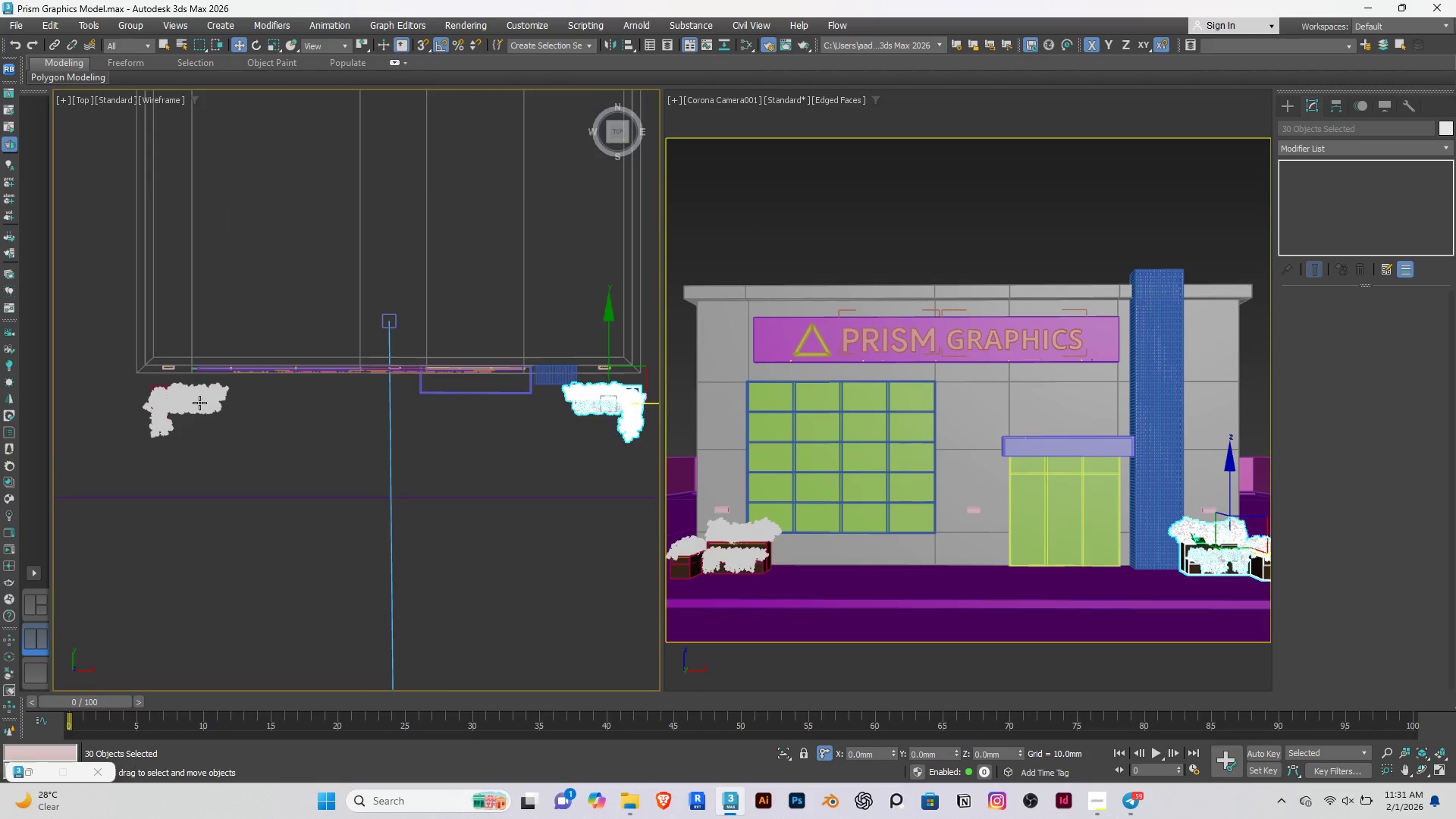 
left_click([198, 401])
 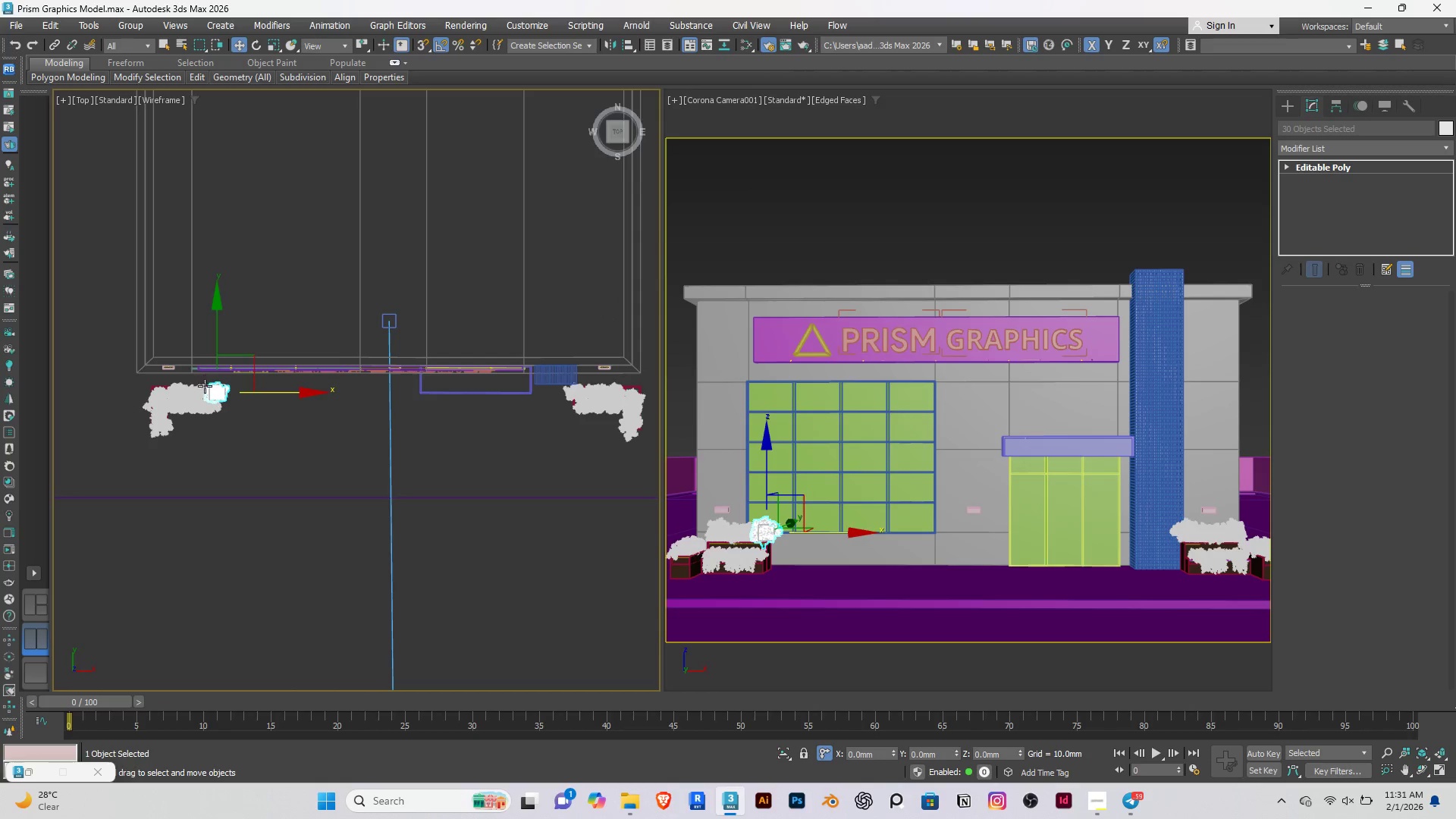 
scroll: coordinate [134, 401], scroll_direction: up, amount: 7.0
 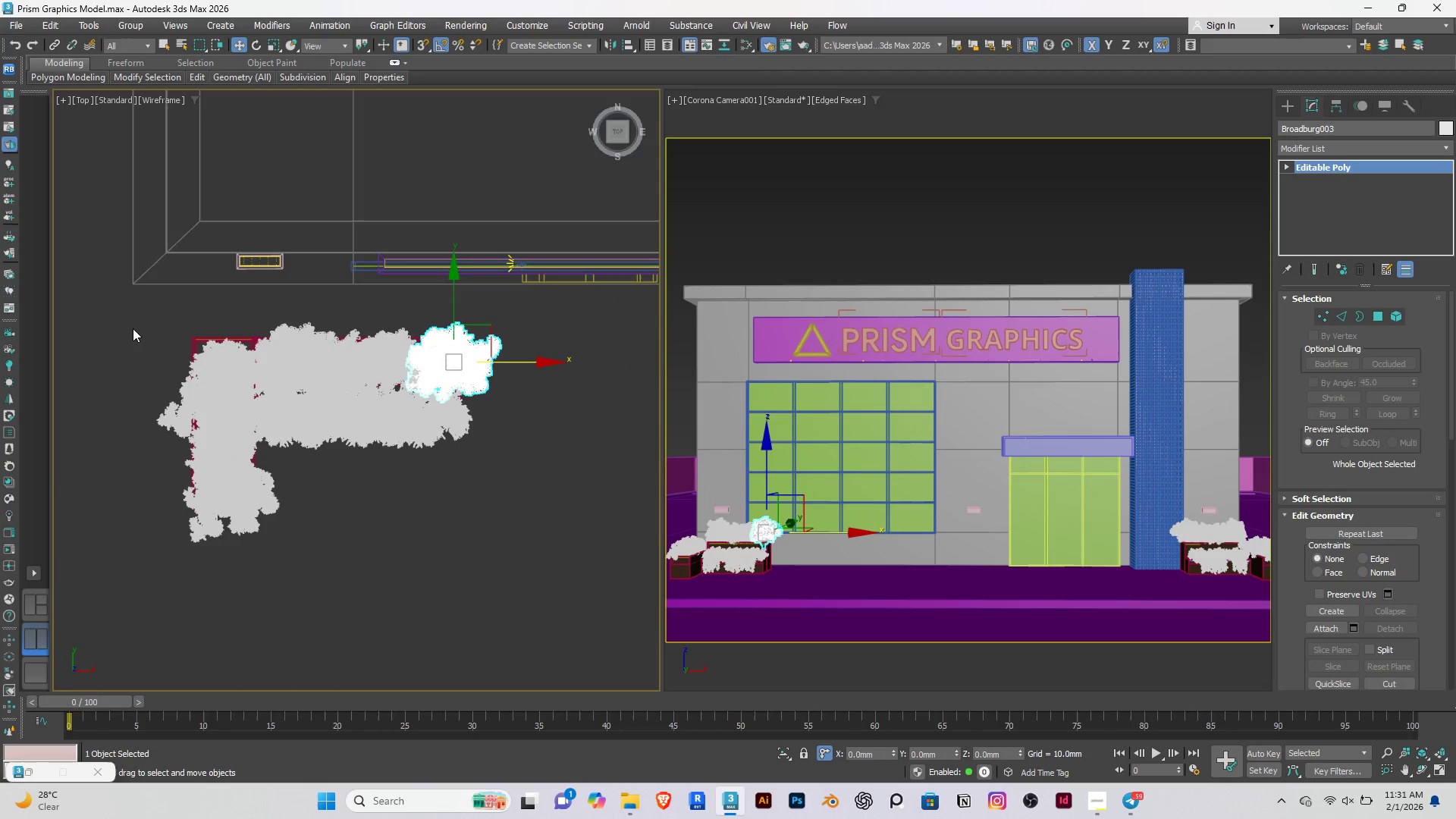 
left_click([132, 328])
 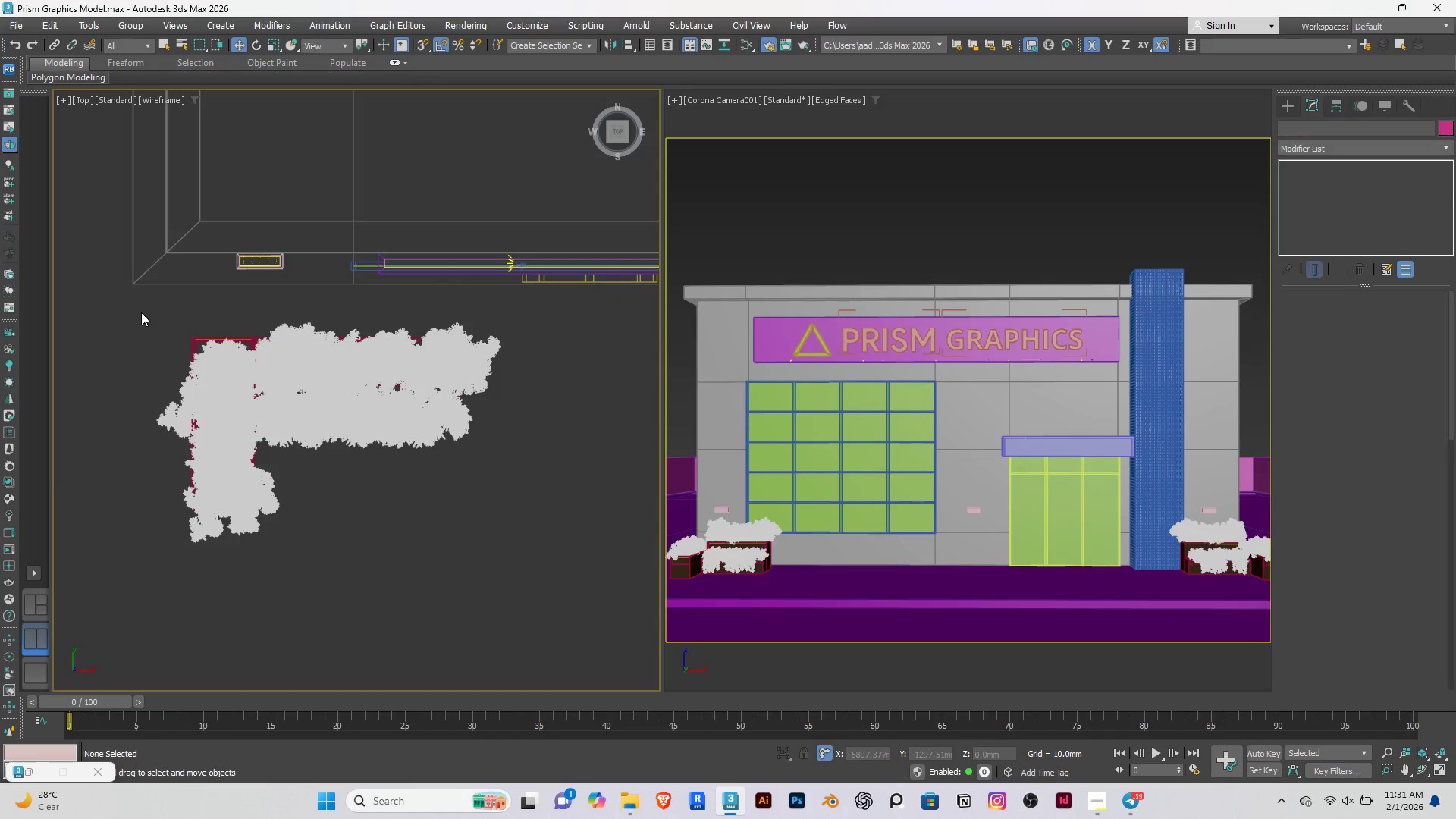 
left_click_drag(start_coordinate=[141, 312], to_coordinate=[528, 573])
 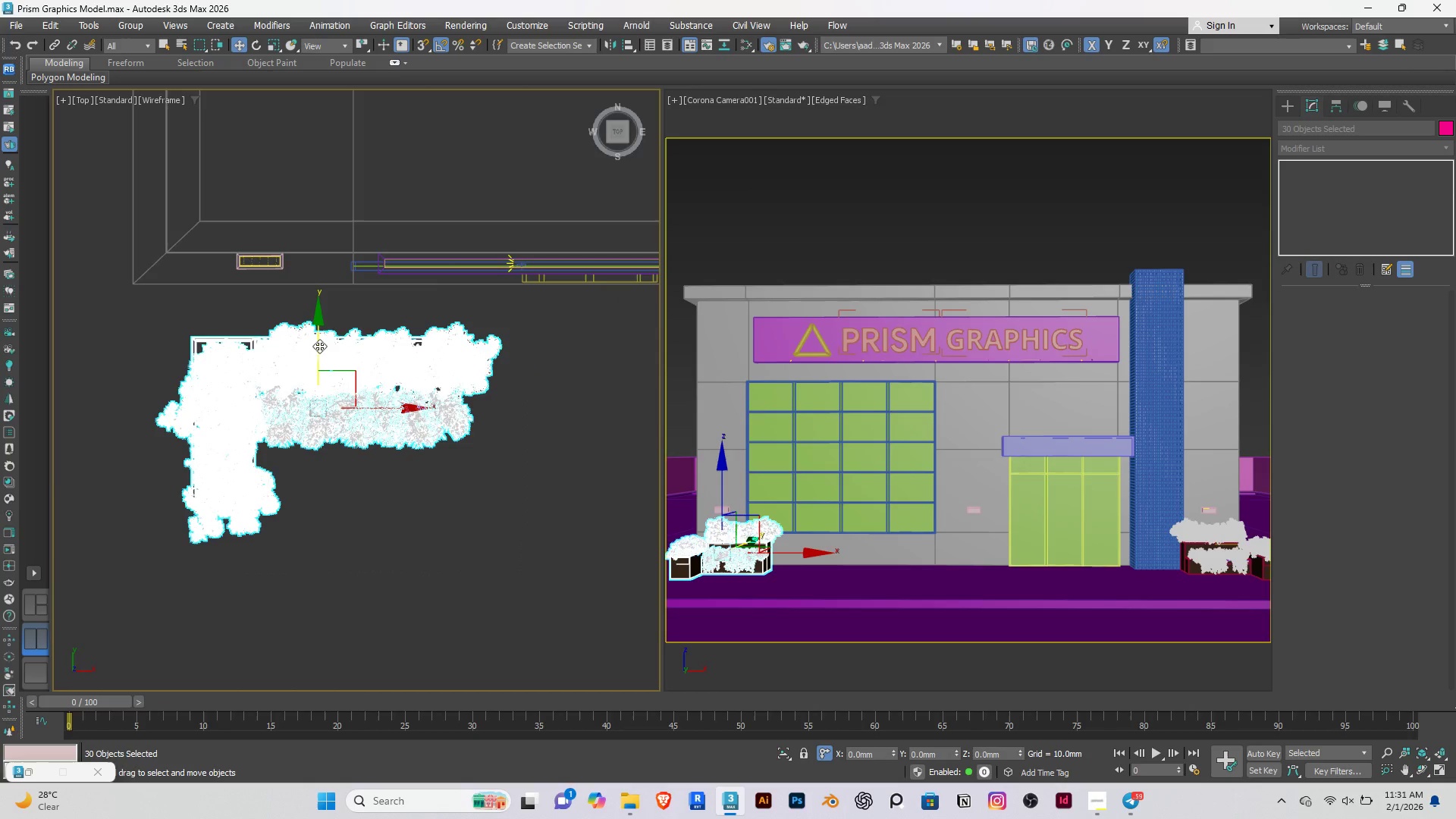 
left_click_drag(start_coordinate=[317, 344], to_coordinate=[310, 366])
 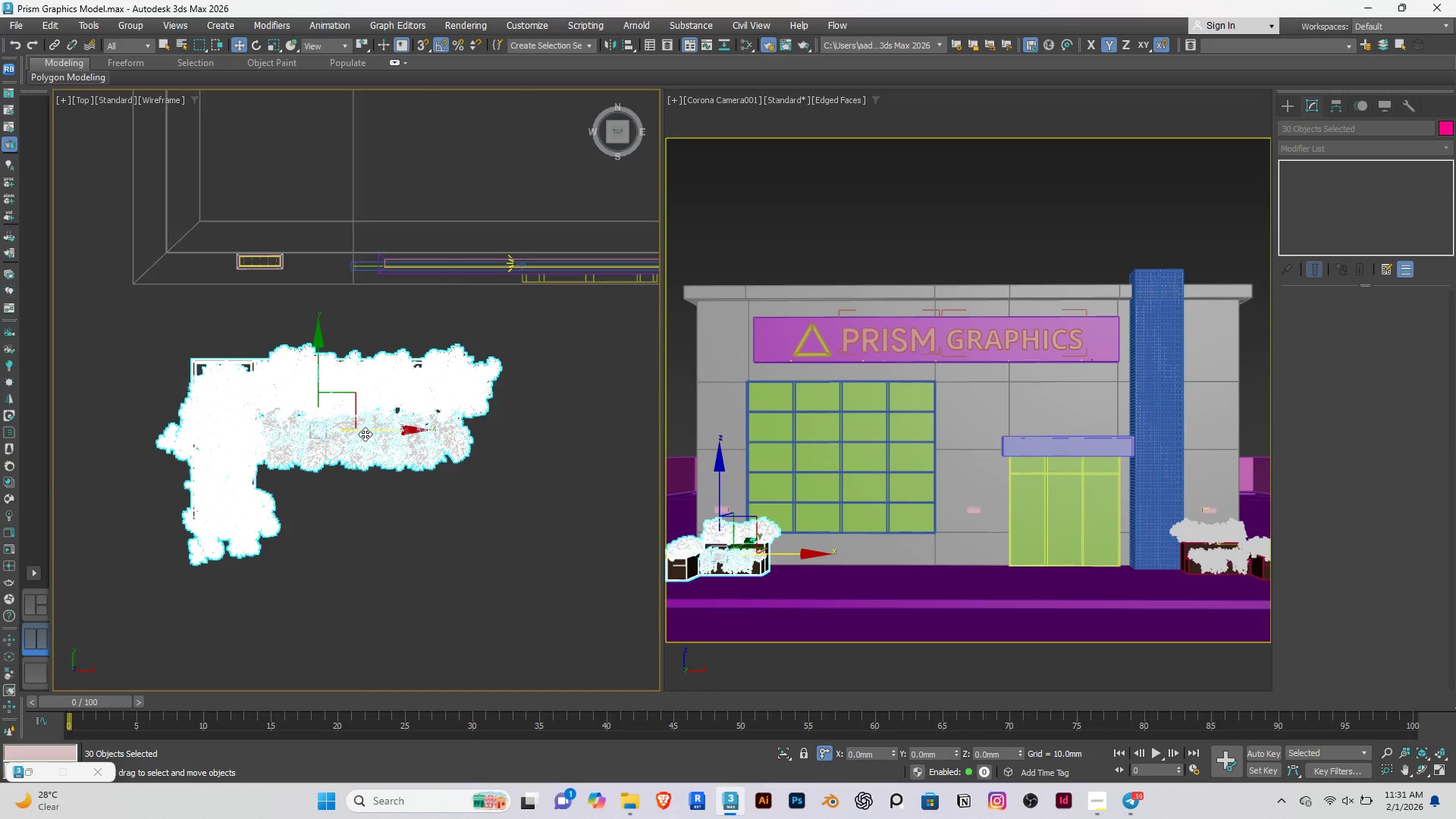 
left_click_drag(start_coordinate=[365, 434], to_coordinate=[295, 451])
 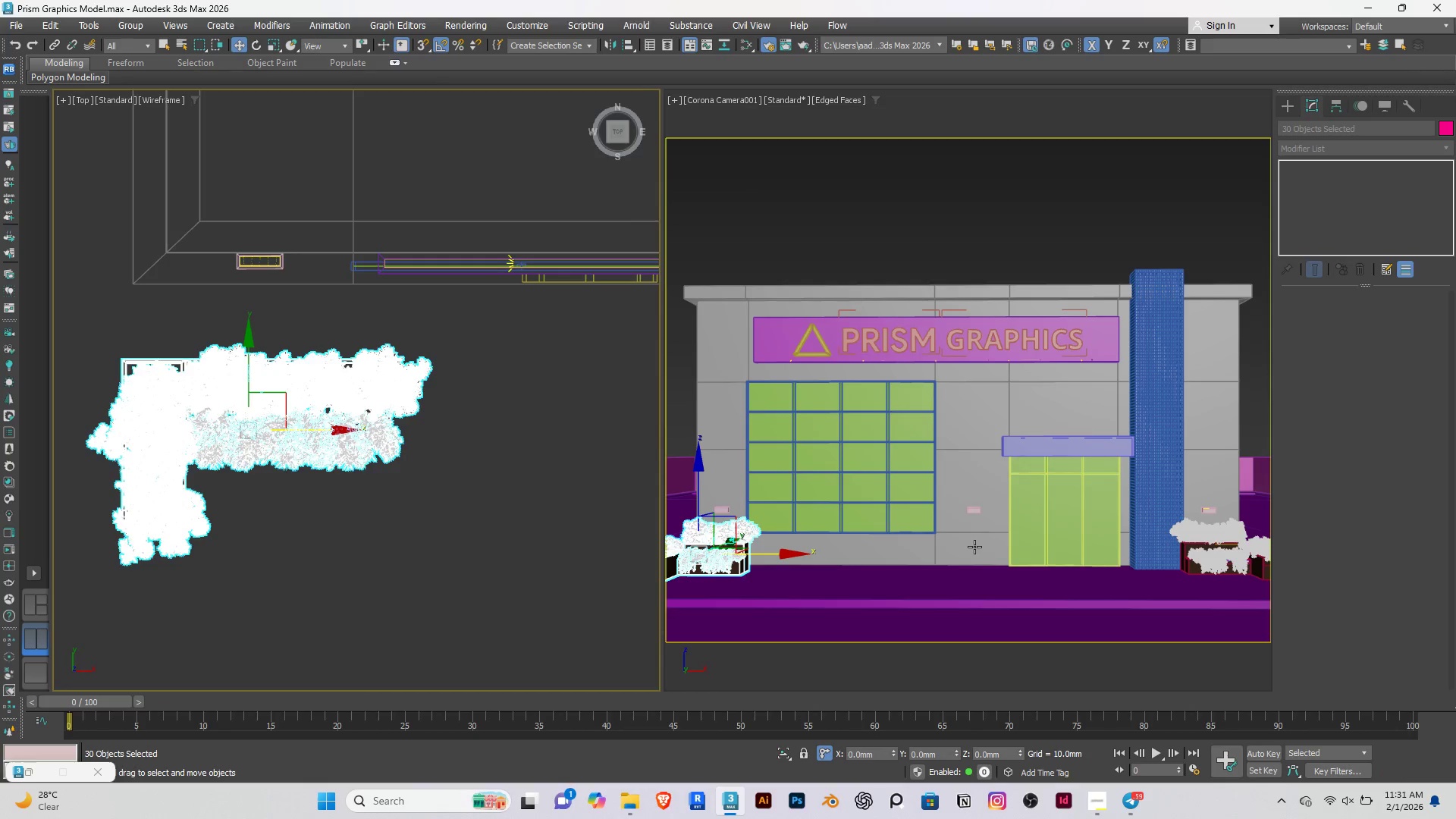 
left_click([466, 542])
 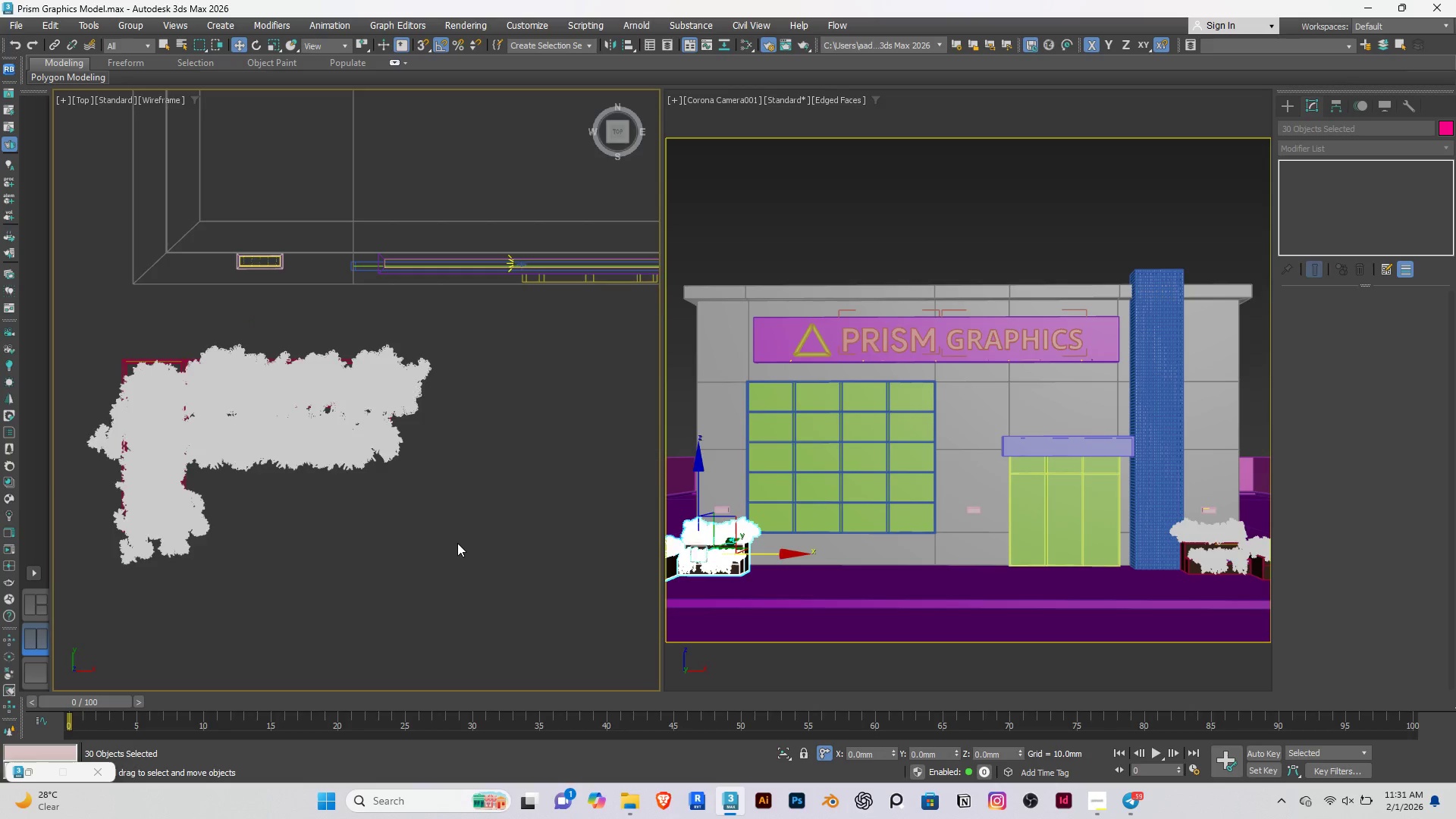 
scroll: coordinate [498, 510], scroll_direction: down, amount: 5.0
 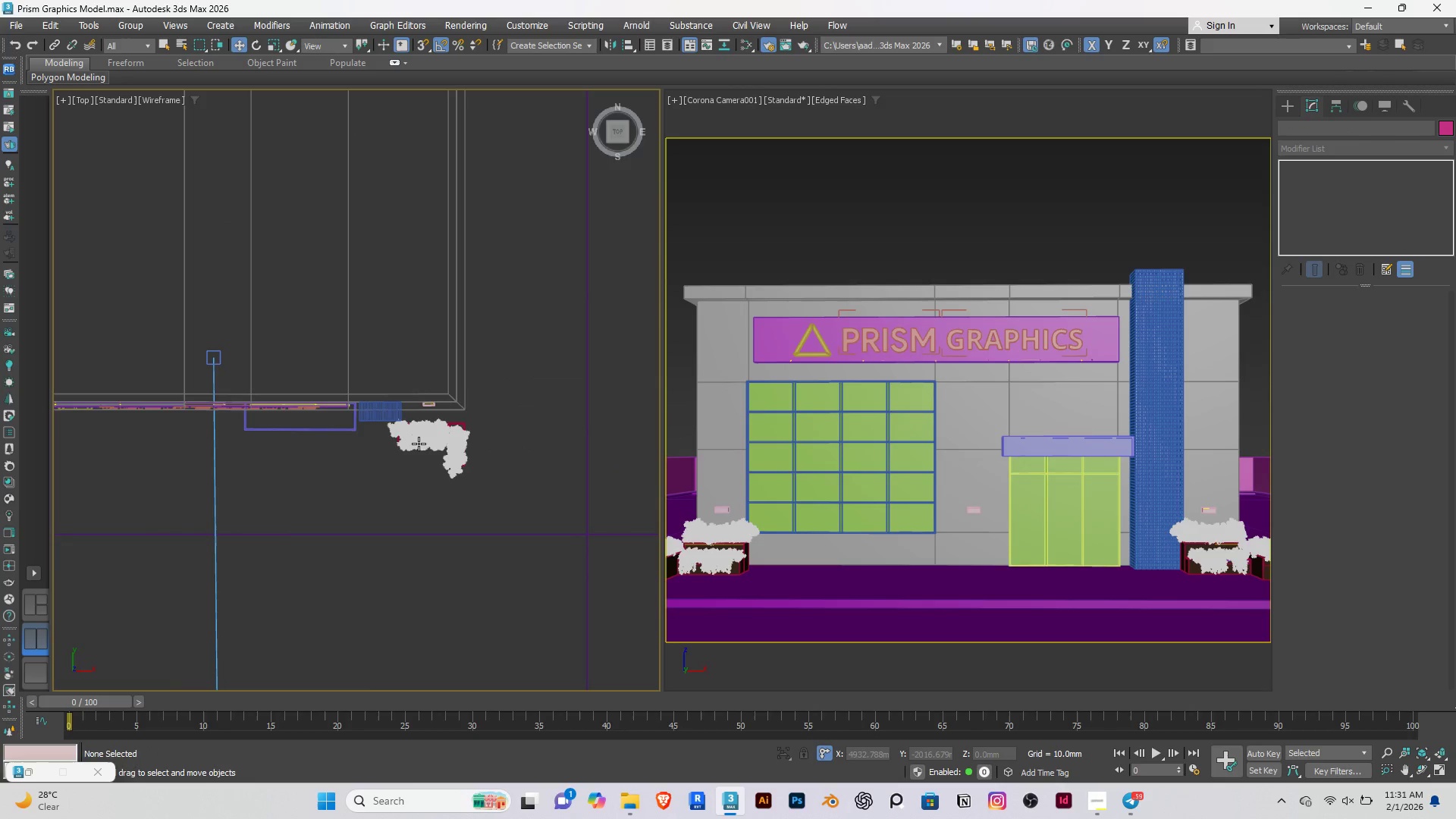 
scroll: coordinate [406, 431], scroll_direction: up, amount: 5.0
 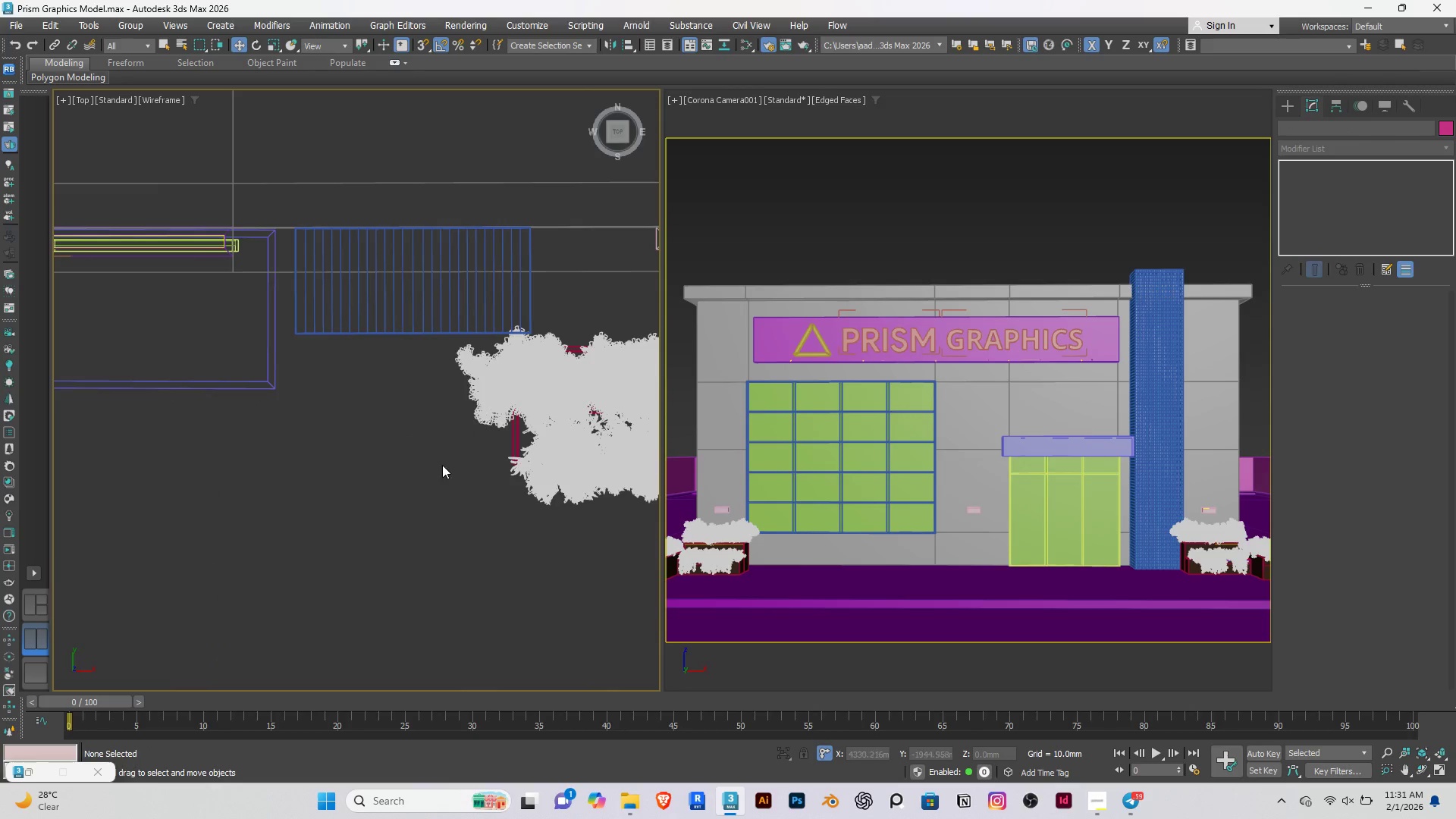 
scroll: coordinate [439, 468], scroll_direction: down, amount: 3.0
 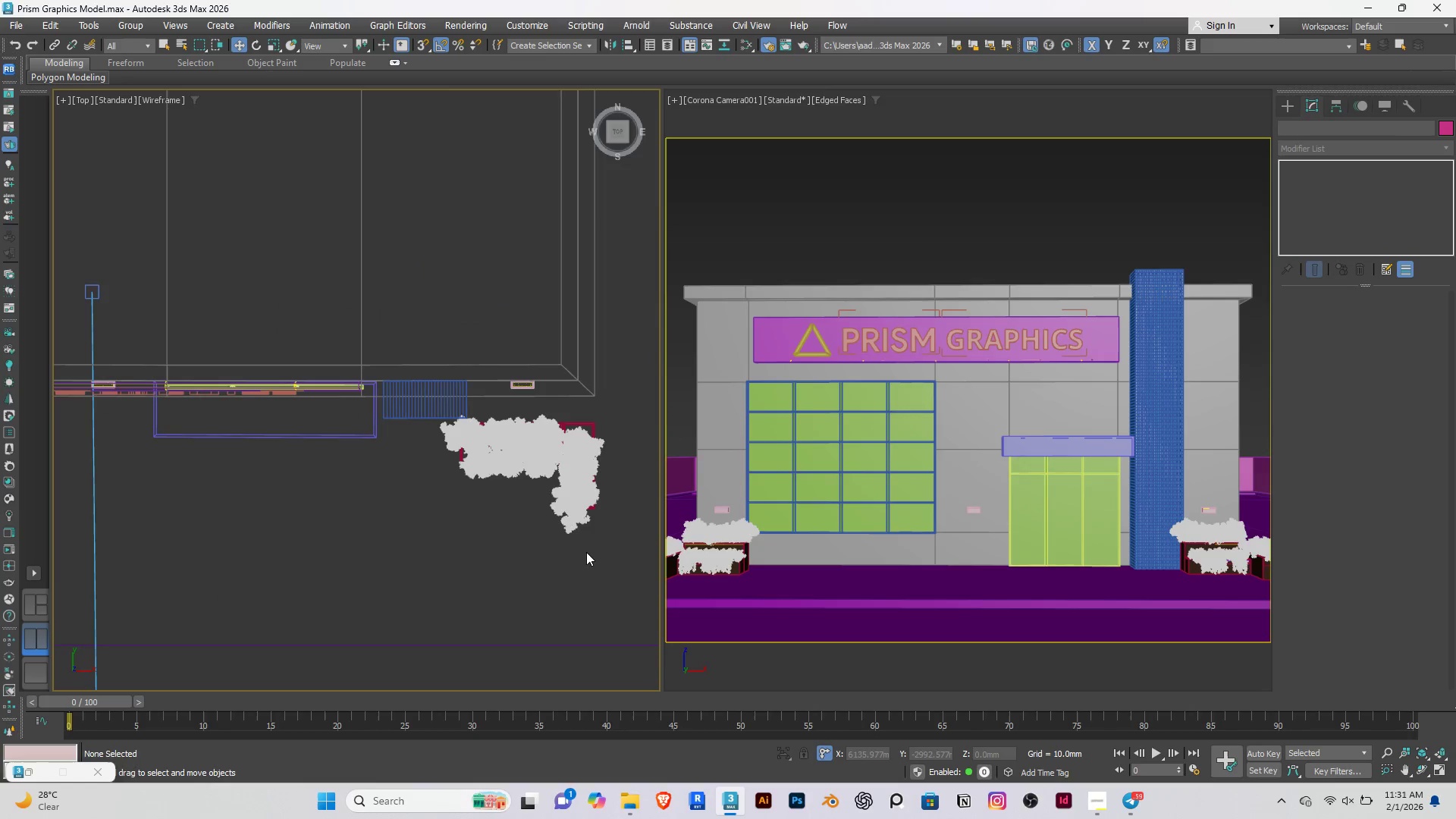 
left_click_drag(start_coordinate=[587, 554], to_coordinate=[454, 437])
 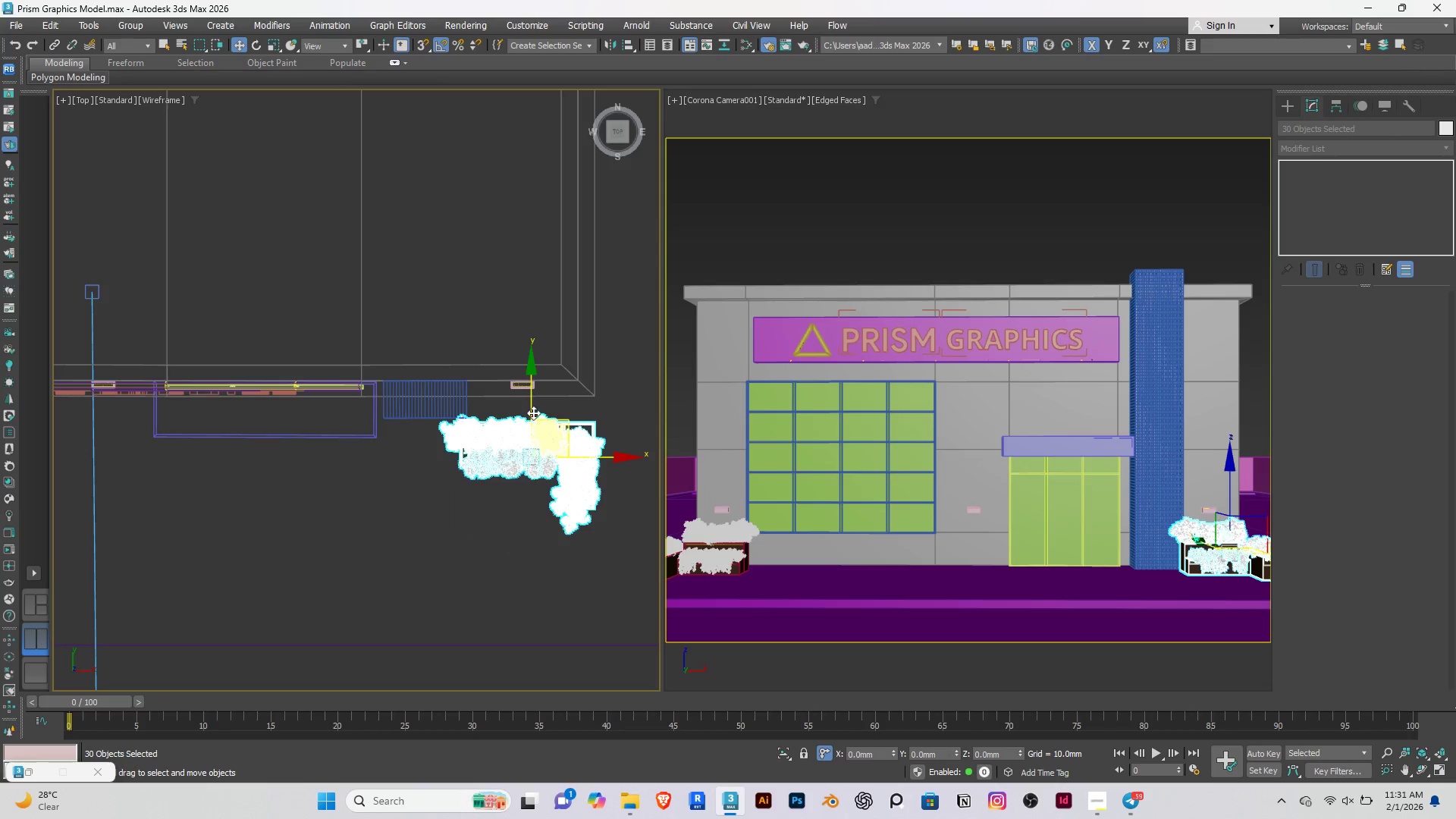 
left_click_drag(start_coordinate=[531, 406], to_coordinate=[522, 422])
 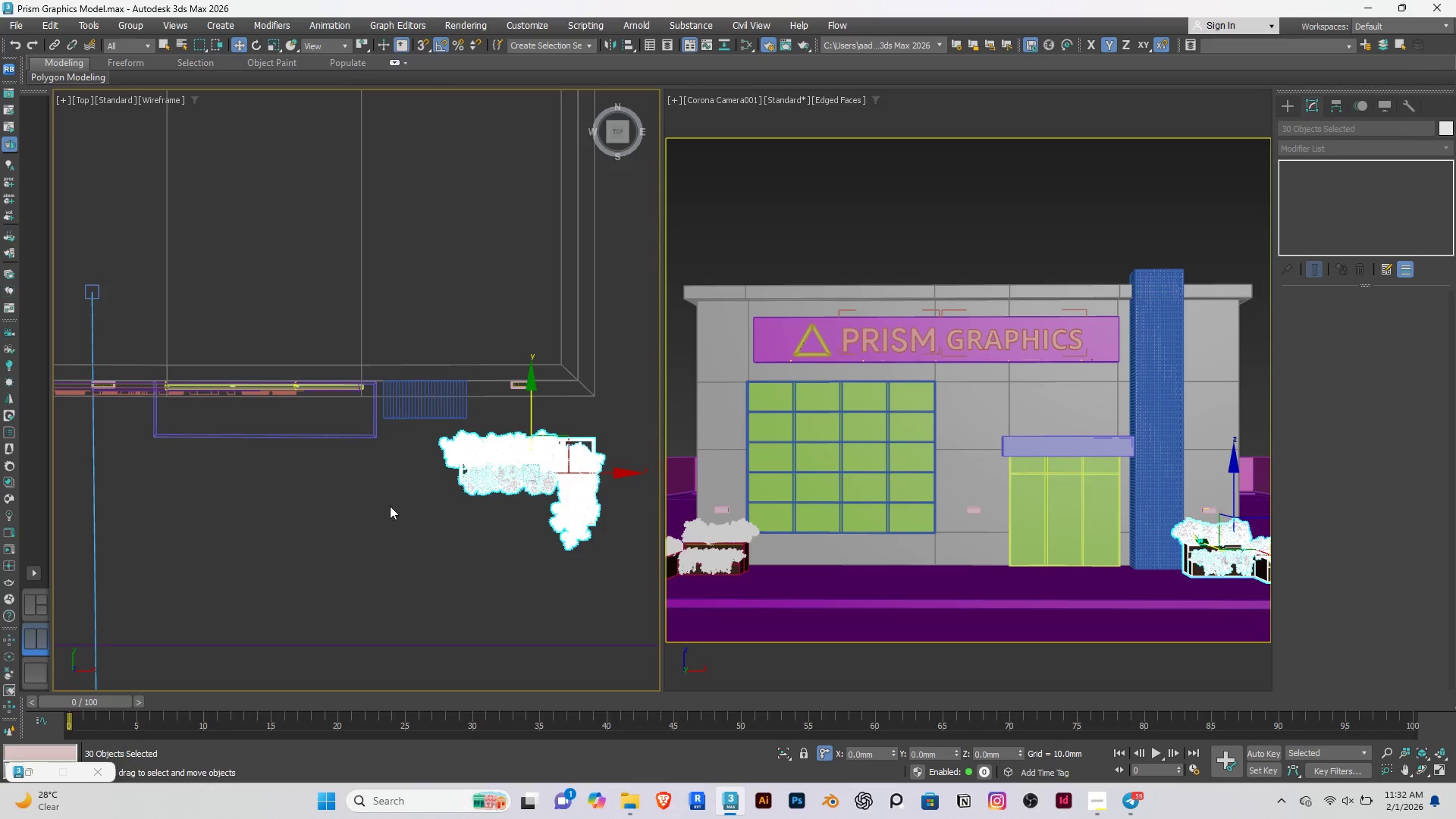 
left_click([390, 506])
 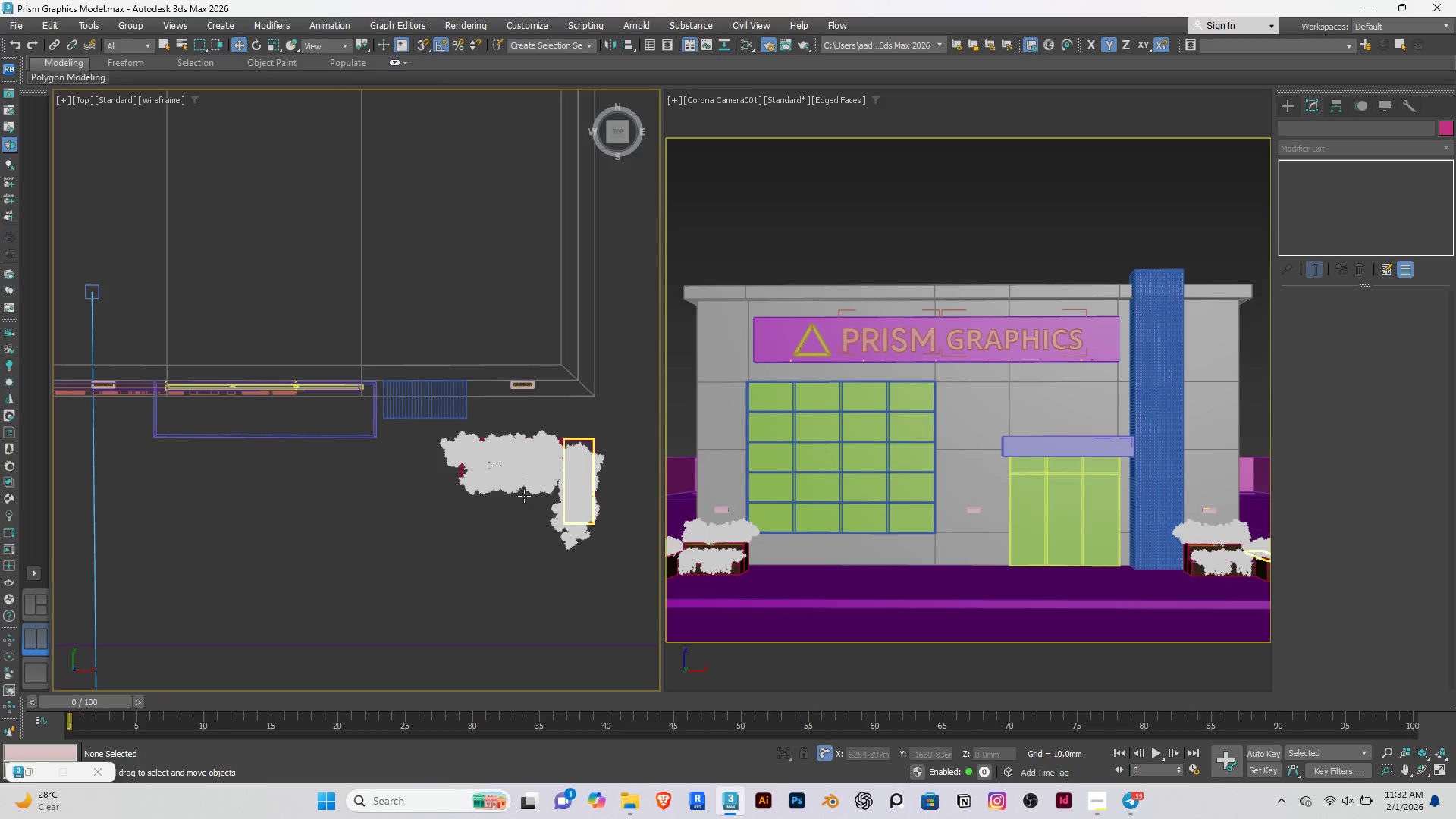 
left_click_drag(start_coordinate=[613, 568], to_coordinate=[441, 451])
 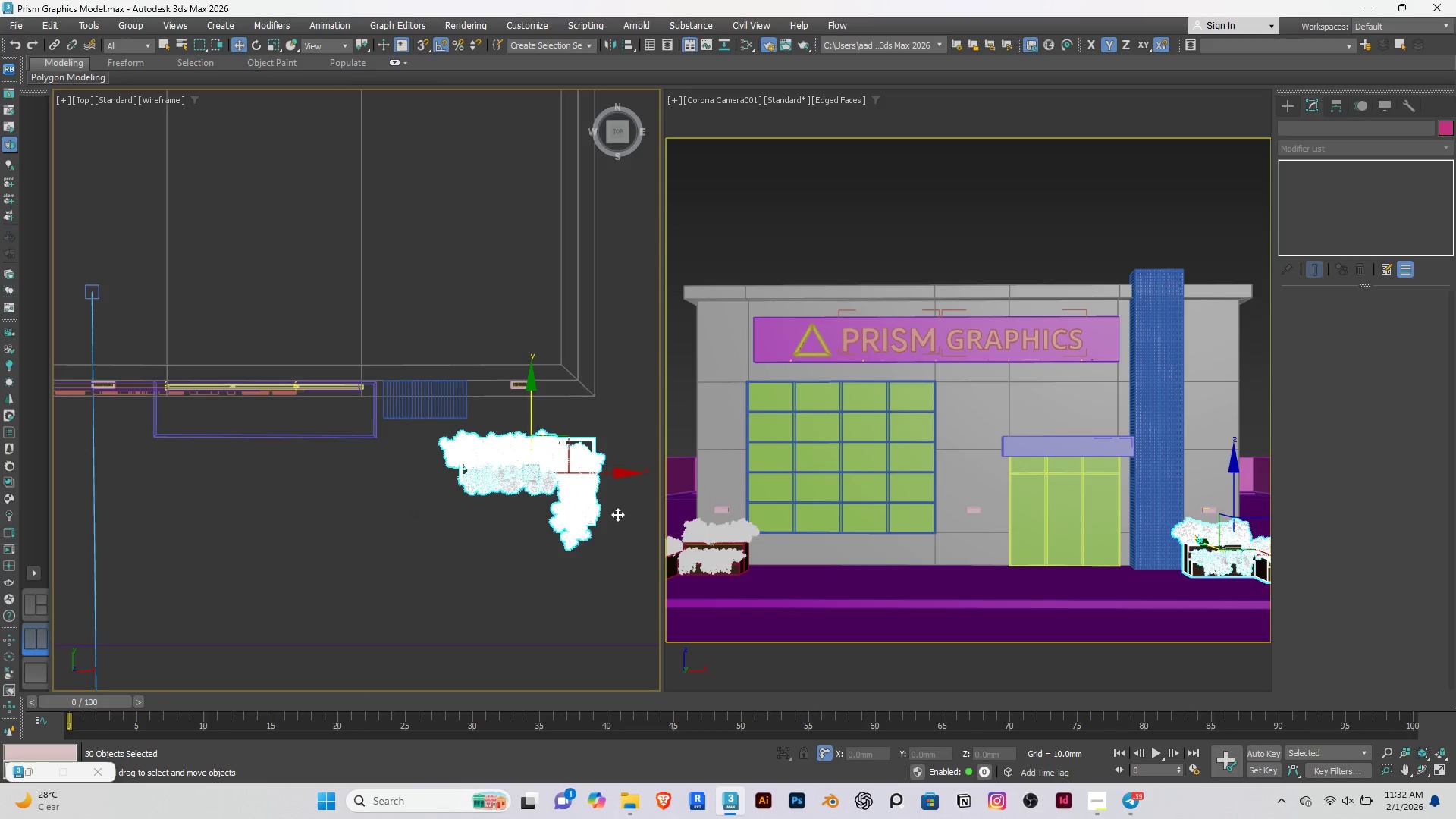 
hold_key(key=ShiftRight, duration=1.5)
 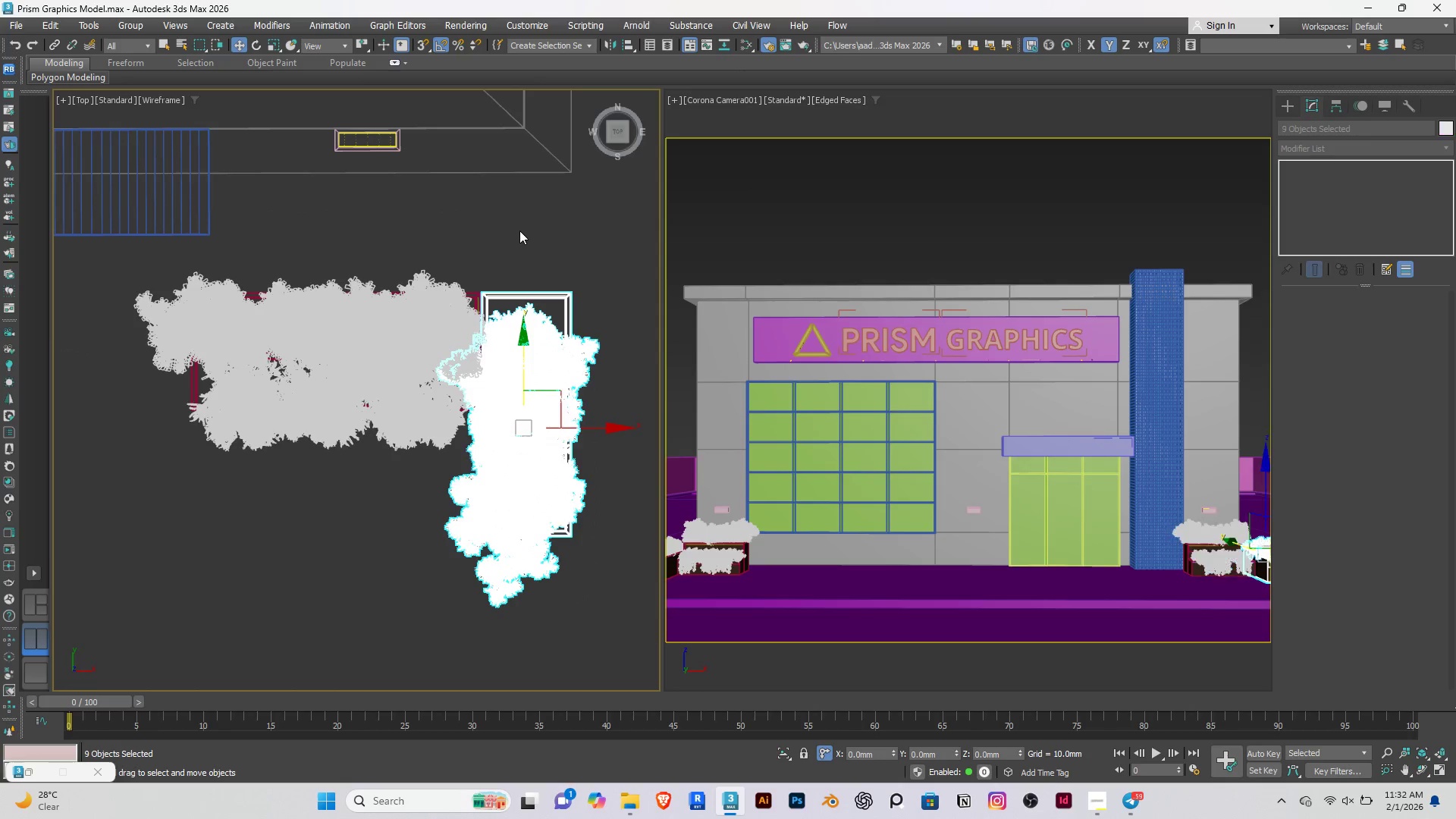 
scroll: coordinate [607, 518], scroll_direction: up, amount: 3.0
 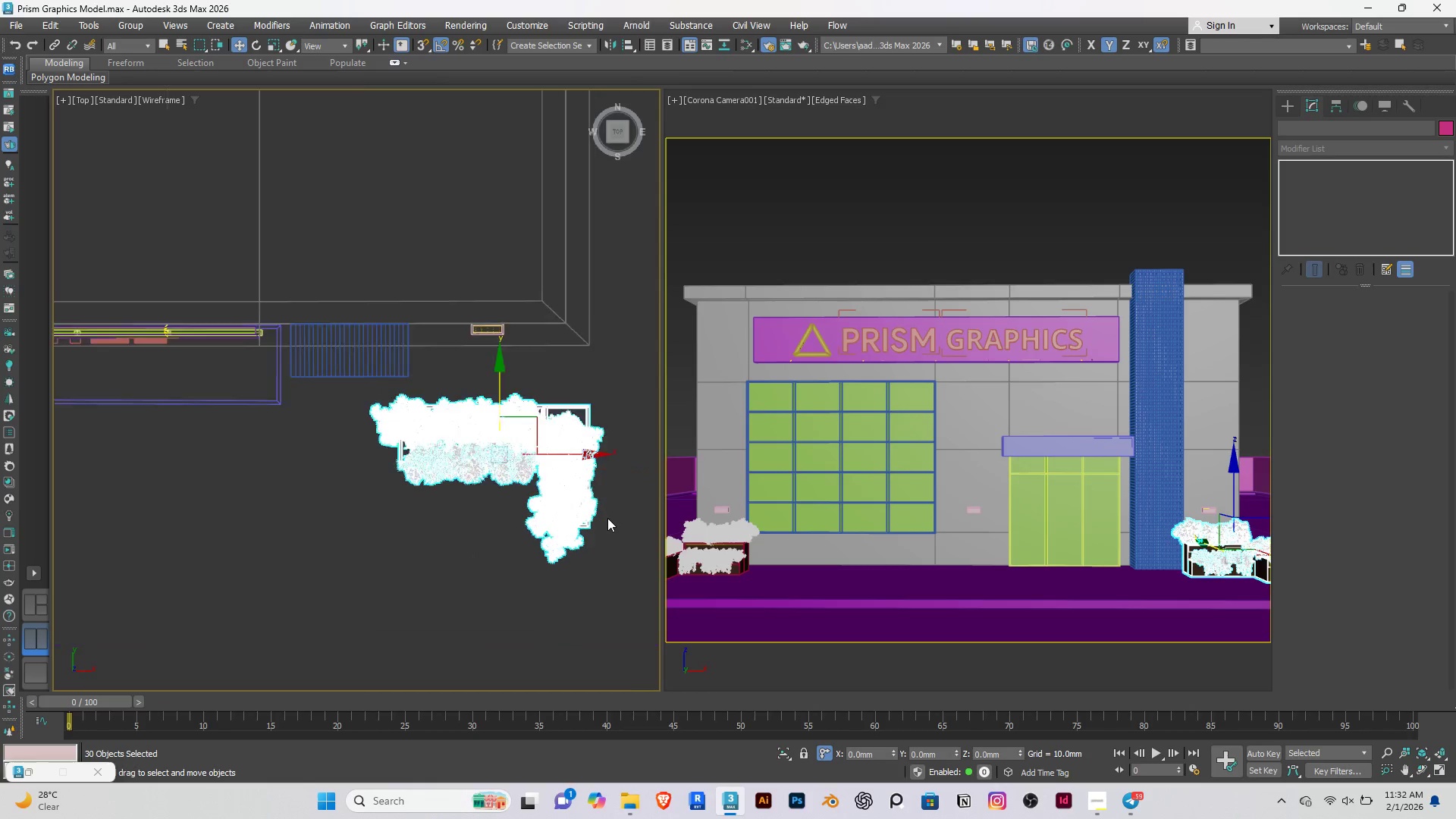 
left_click_drag(start_coordinate=[595, 604], to_coordinate=[519, 231])
 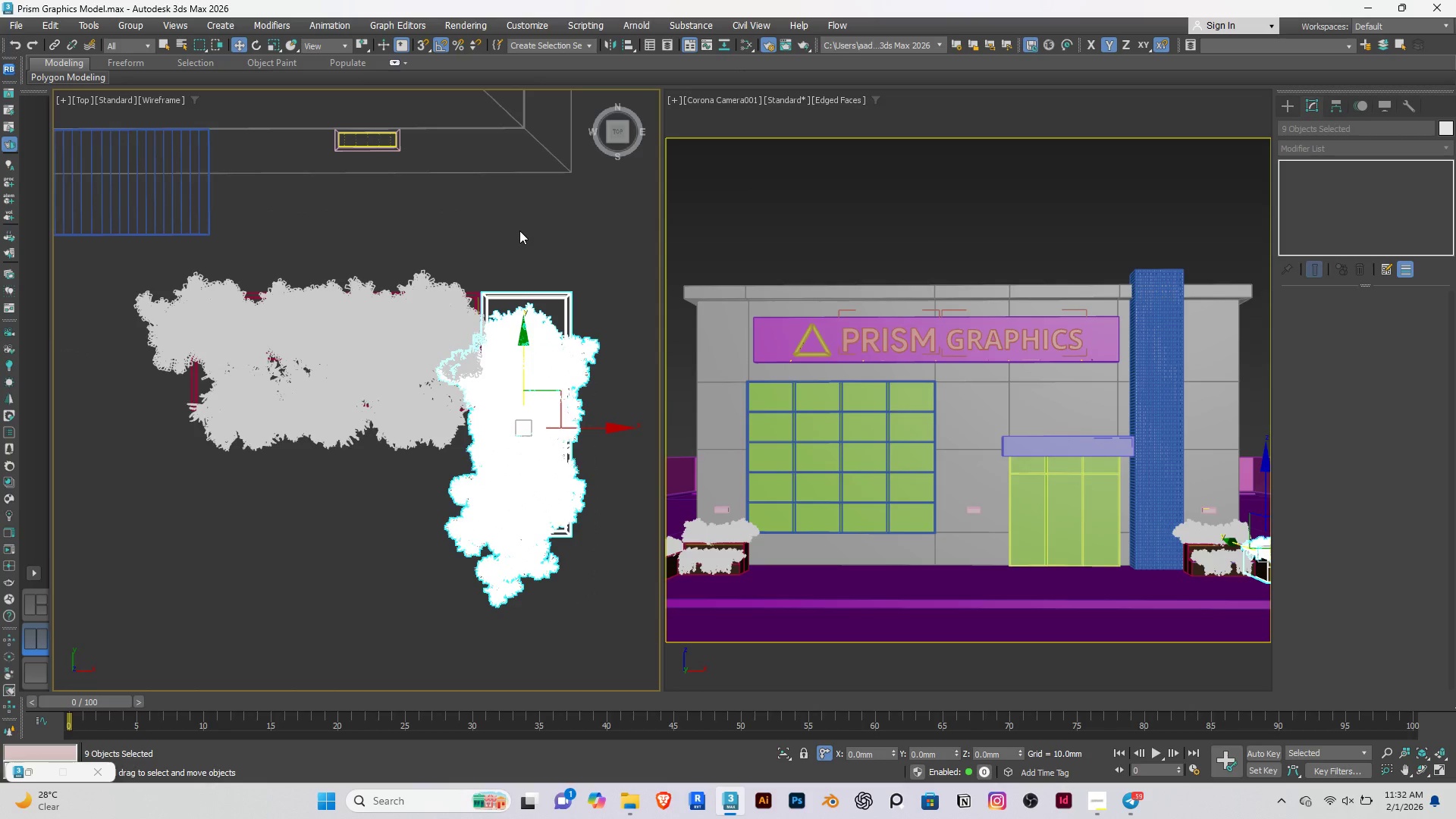 
hold_key(key=ShiftRight, duration=1.31)
 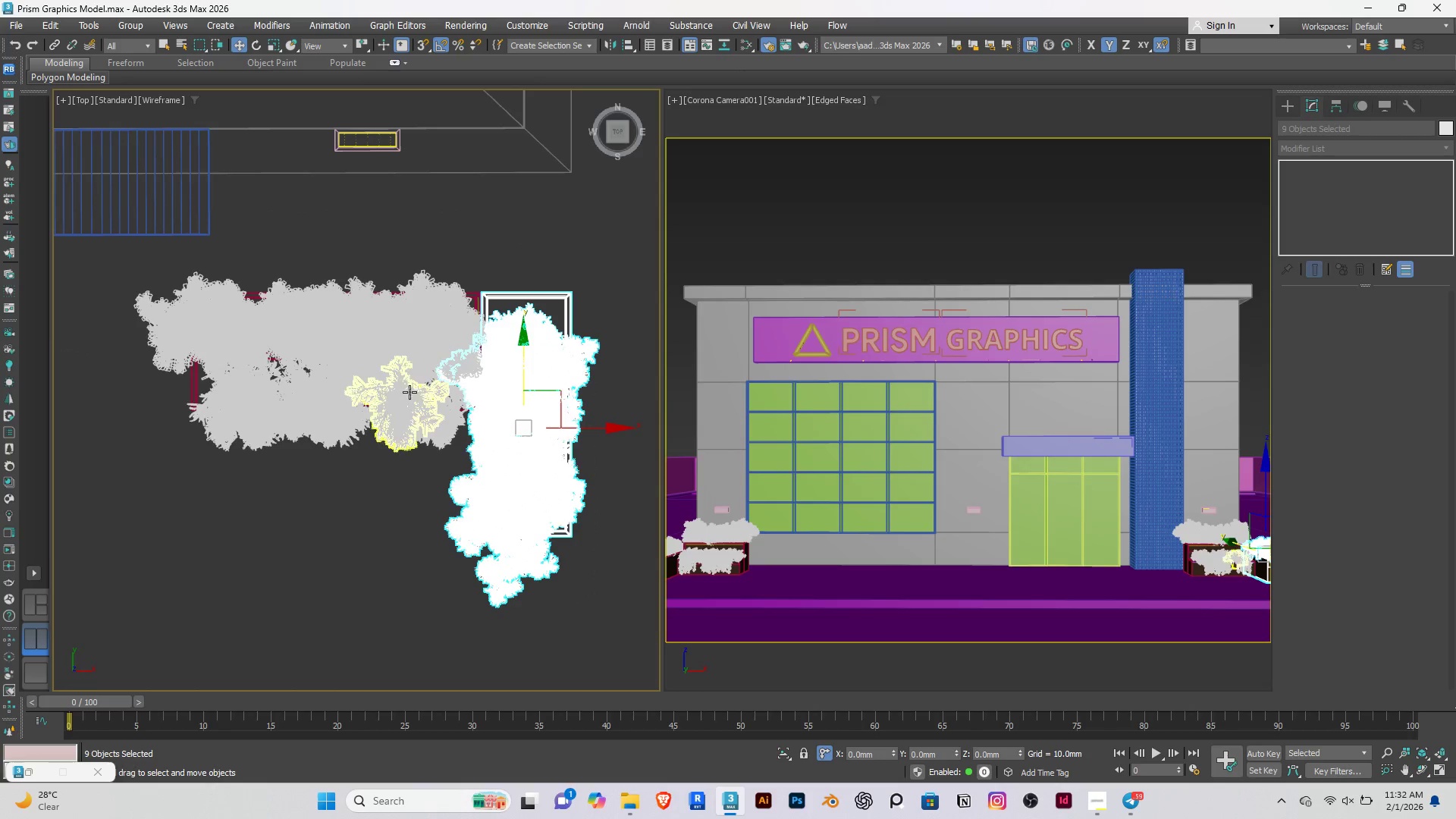 
scroll: coordinate [410, 392], scroll_direction: down, amount: 4.0
 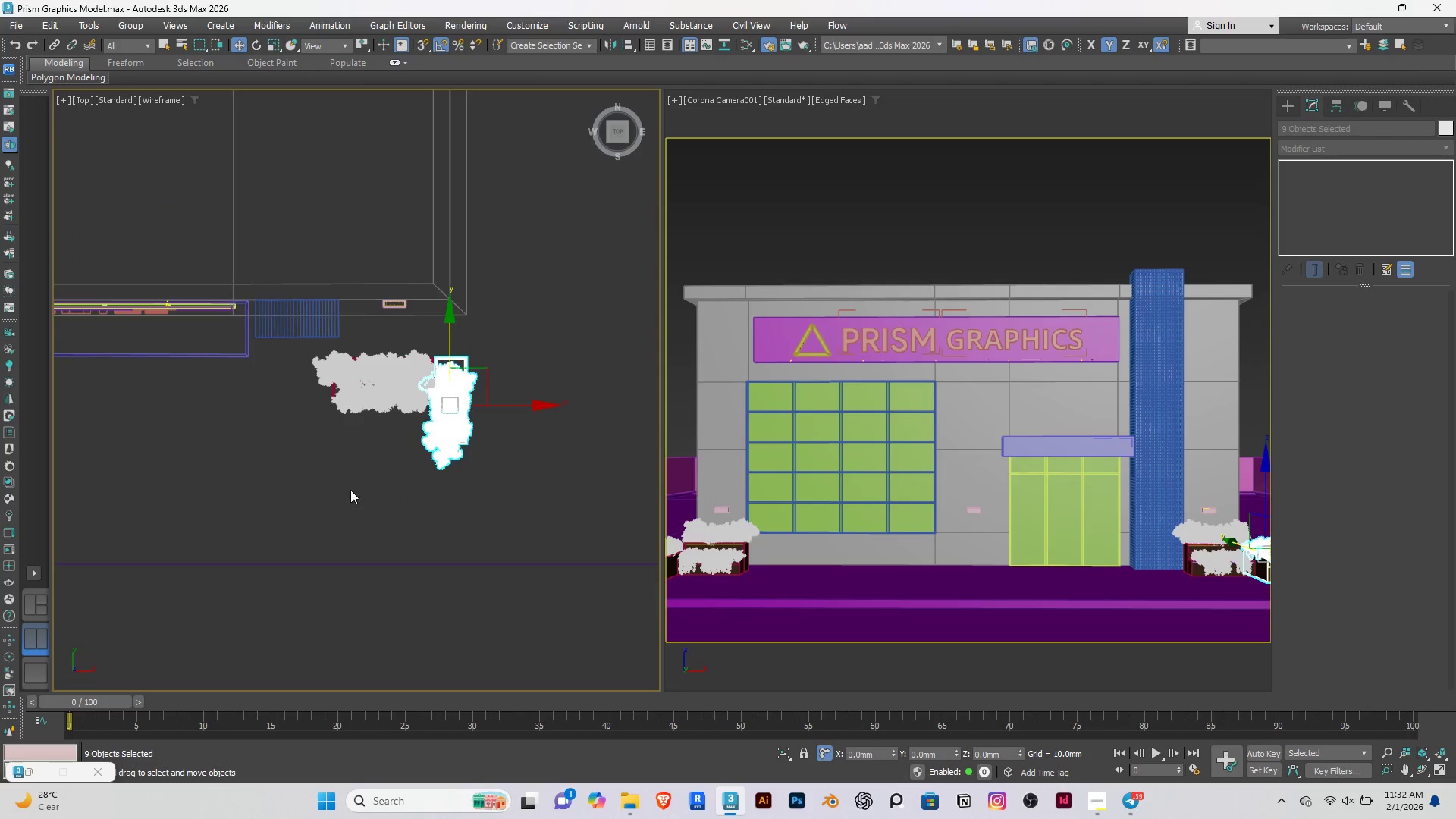 
left_click([340, 488])
 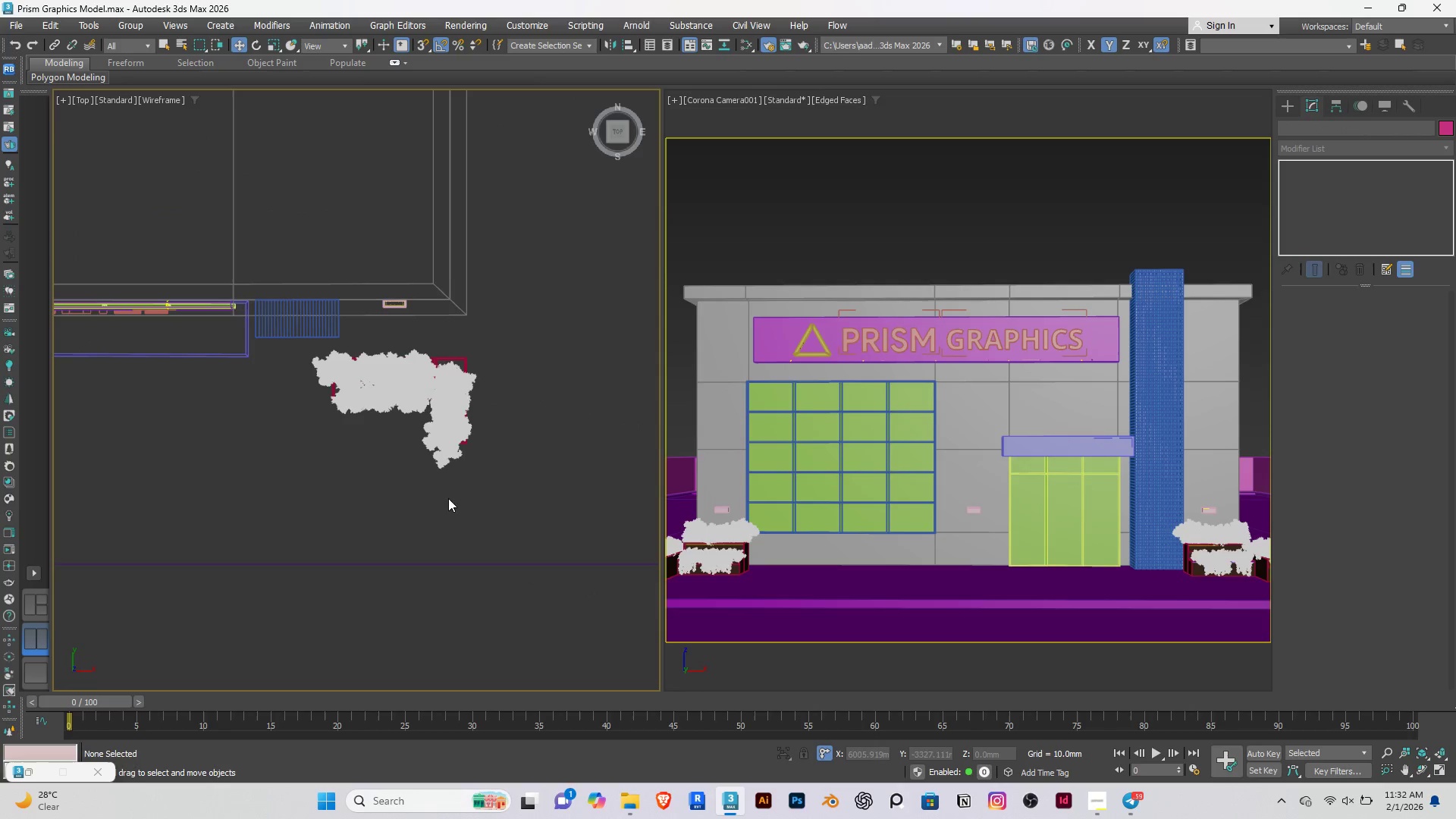 
left_click_drag(start_coordinate=[484, 496], to_coordinate=[280, 363])
 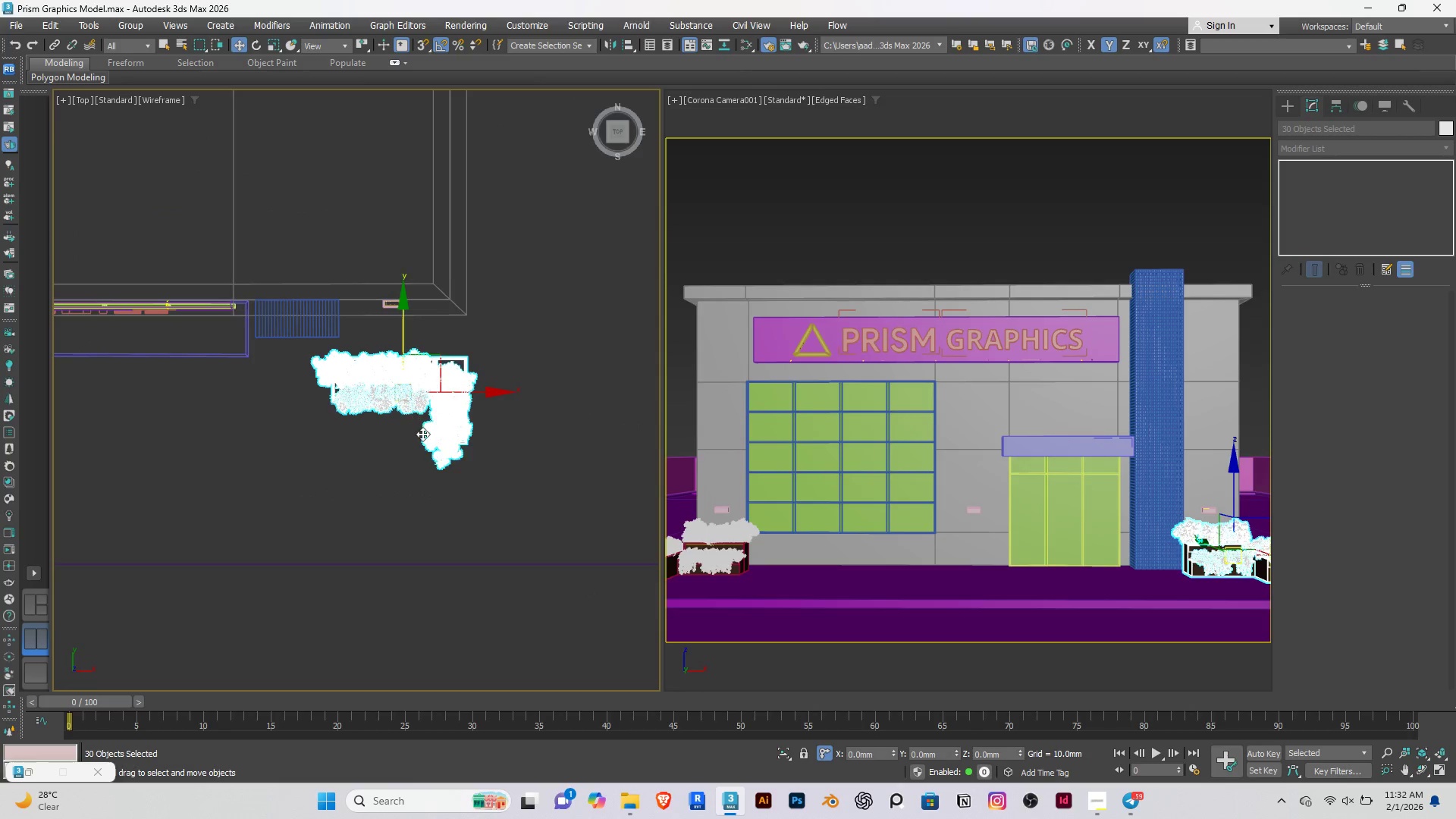 
hold_key(key=AltRight, duration=1.5)
 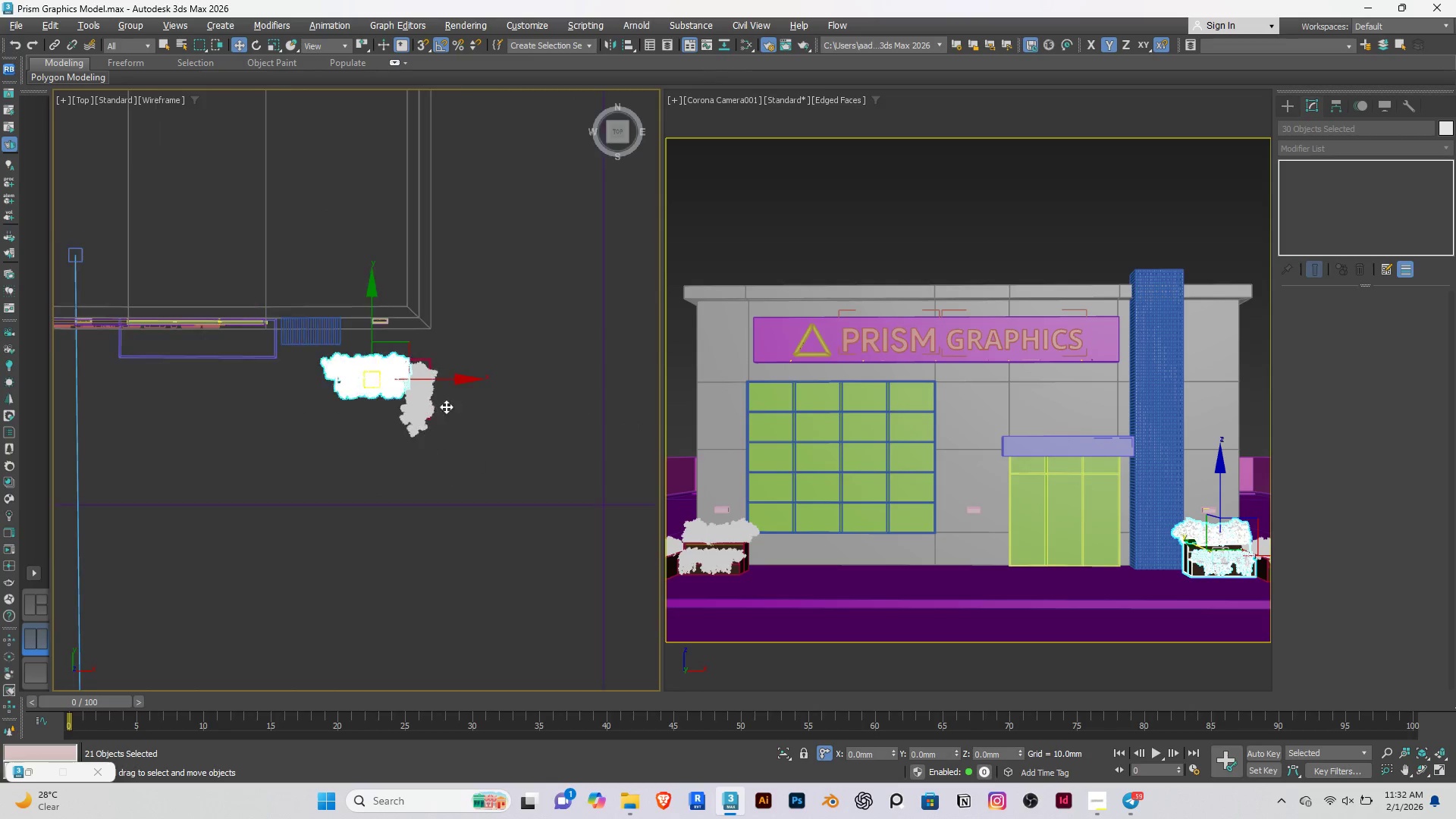 
scroll: coordinate [422, 429], scroll_direction: up, amount: 1.0
 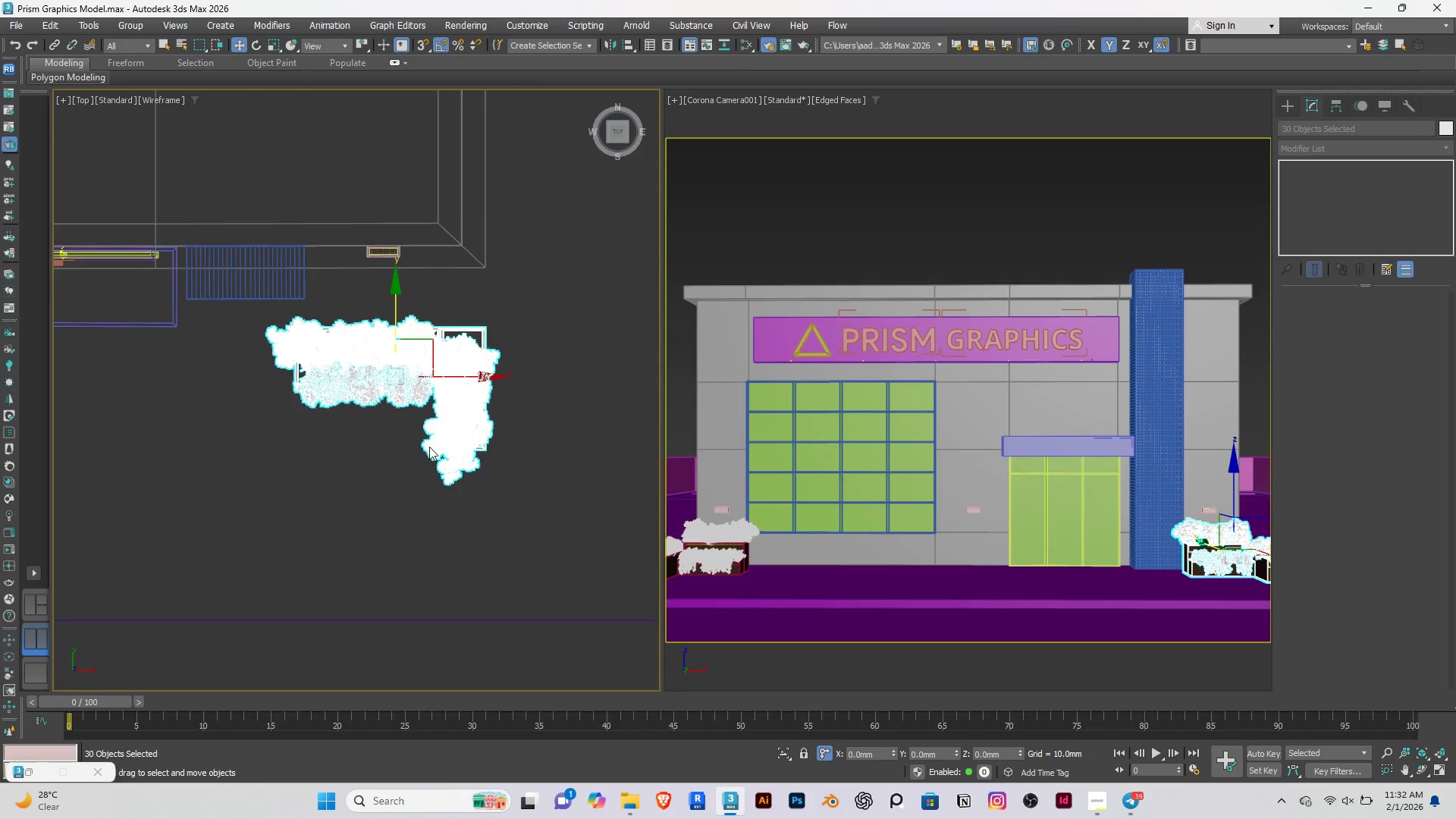 
left_click_drag(start_coordinate=[479, 548], to_coordinate=[461, 291])
 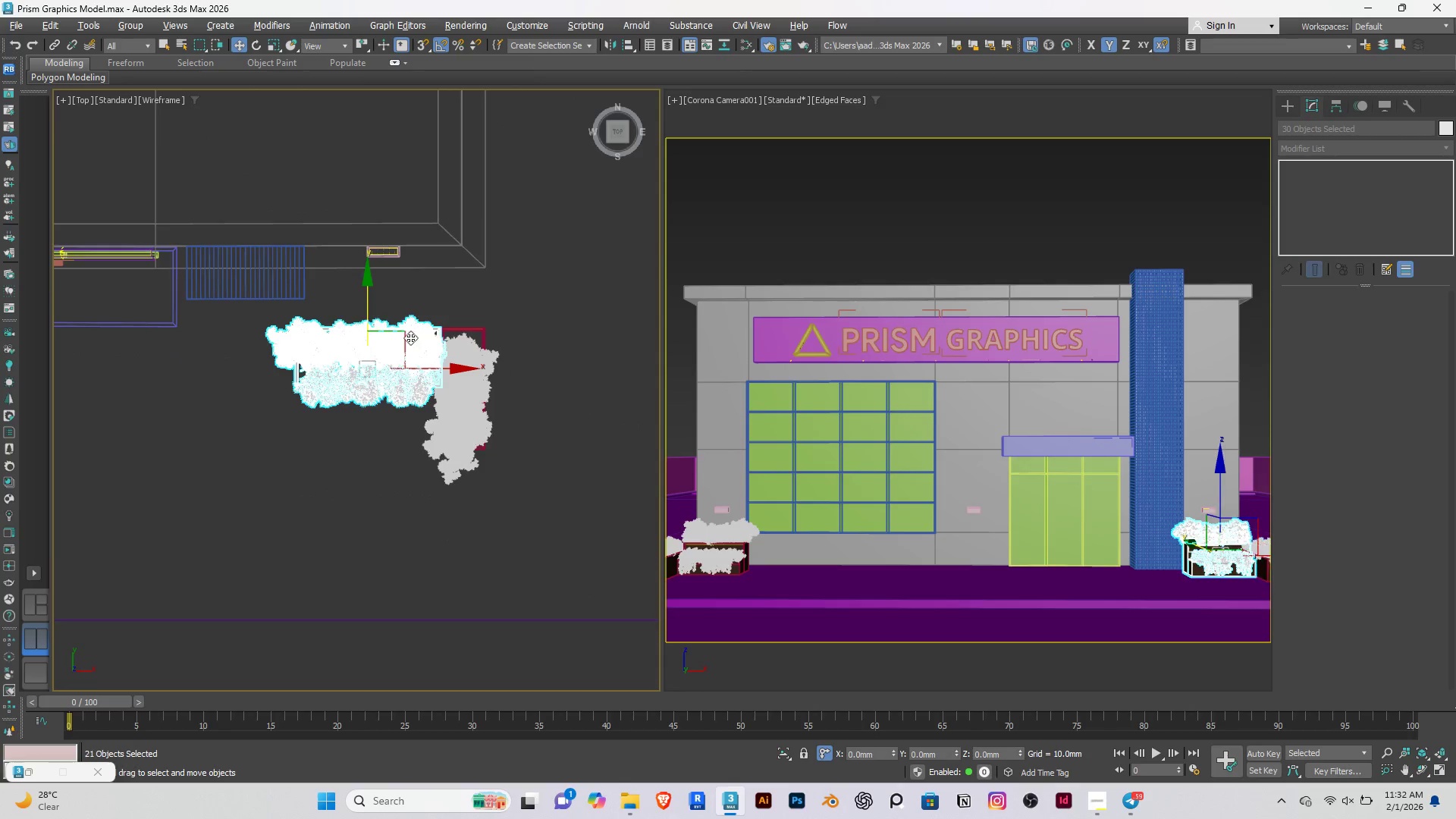 
key(Alt+AltRight)
 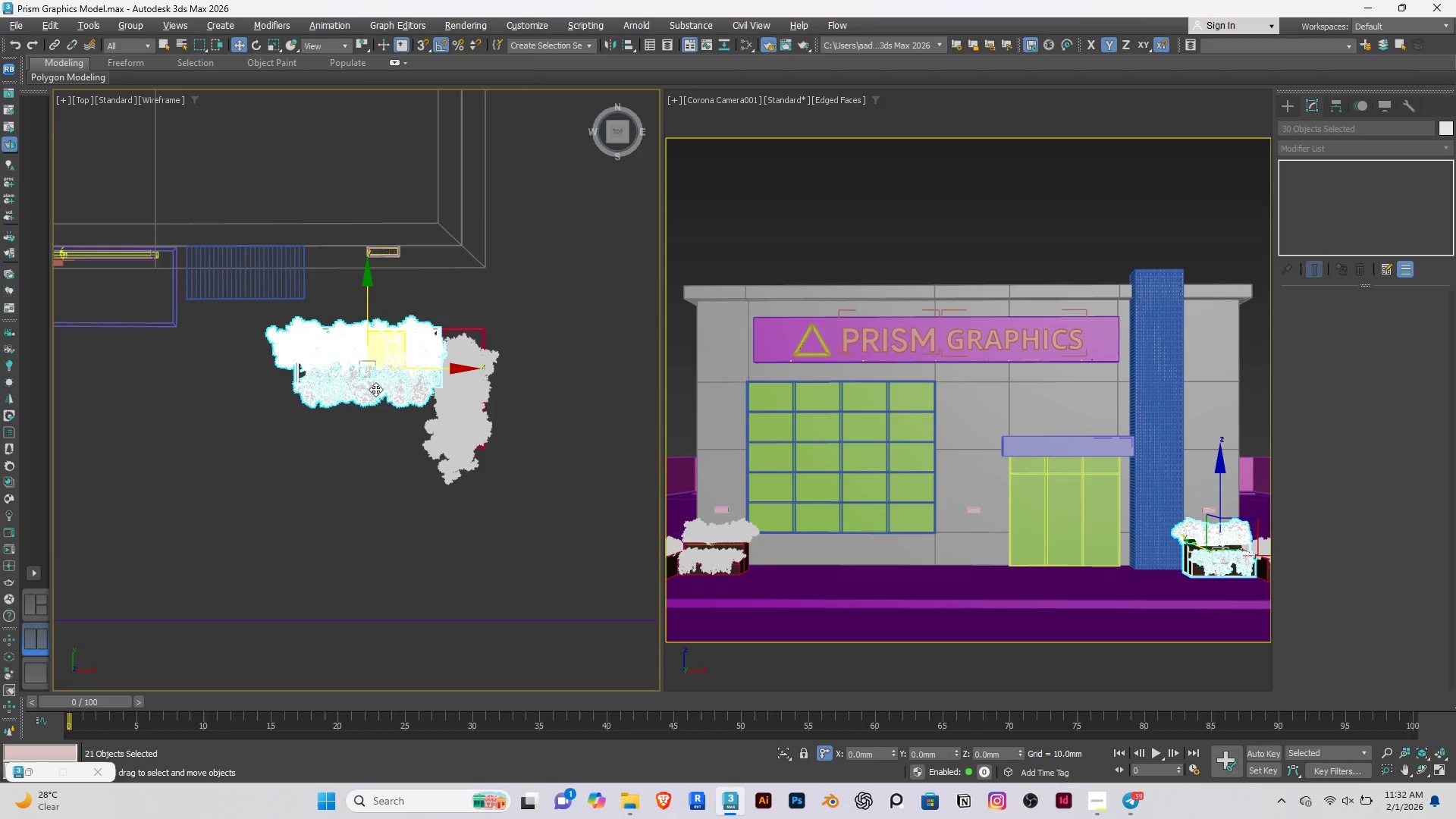 
scroll: coordinate [375, 389], scroll_direction: down, amount: 4.0
 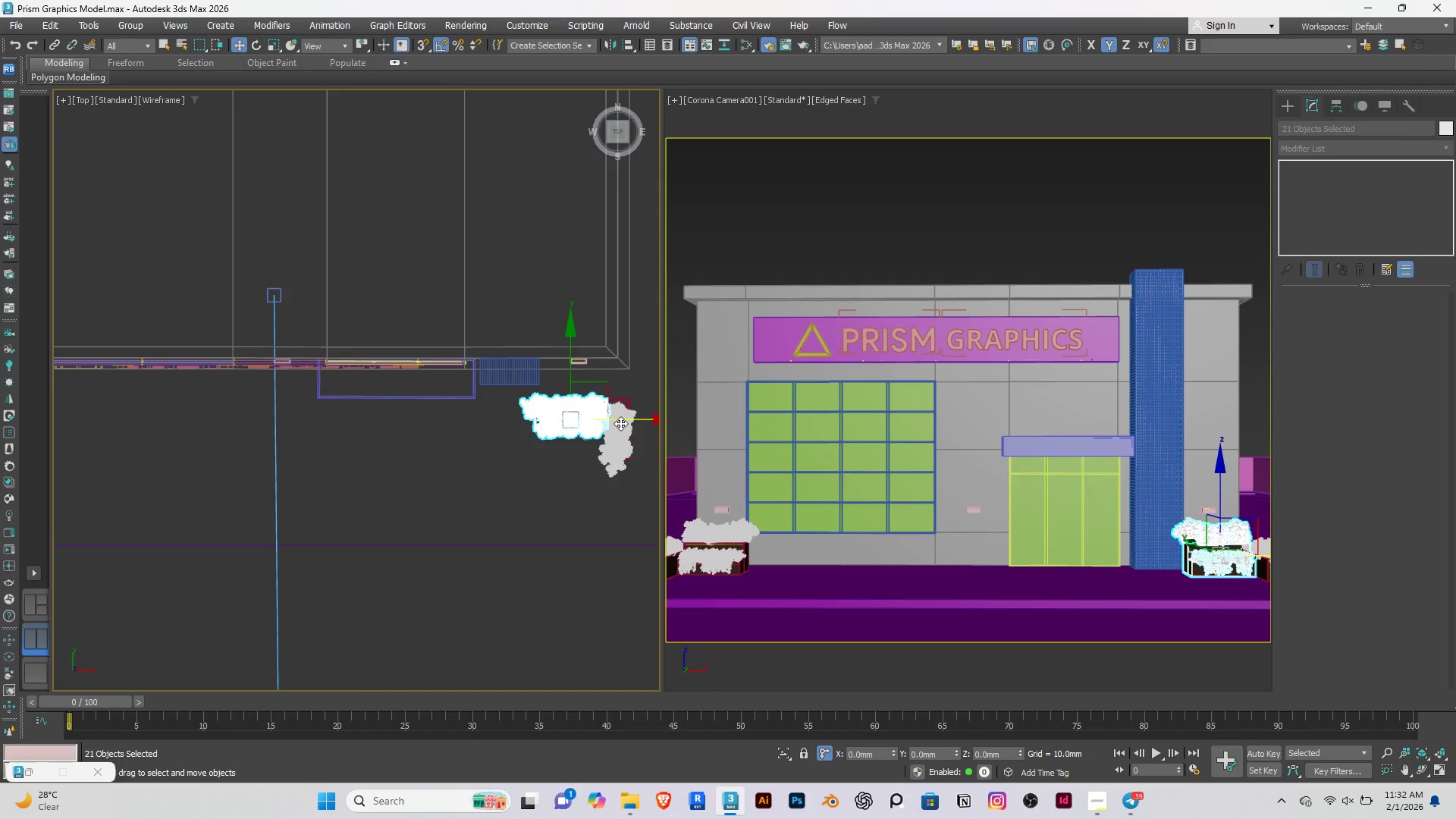 
left_click_drag(start_coordinate=[623, 419], to_coordinate=[328, 445])
 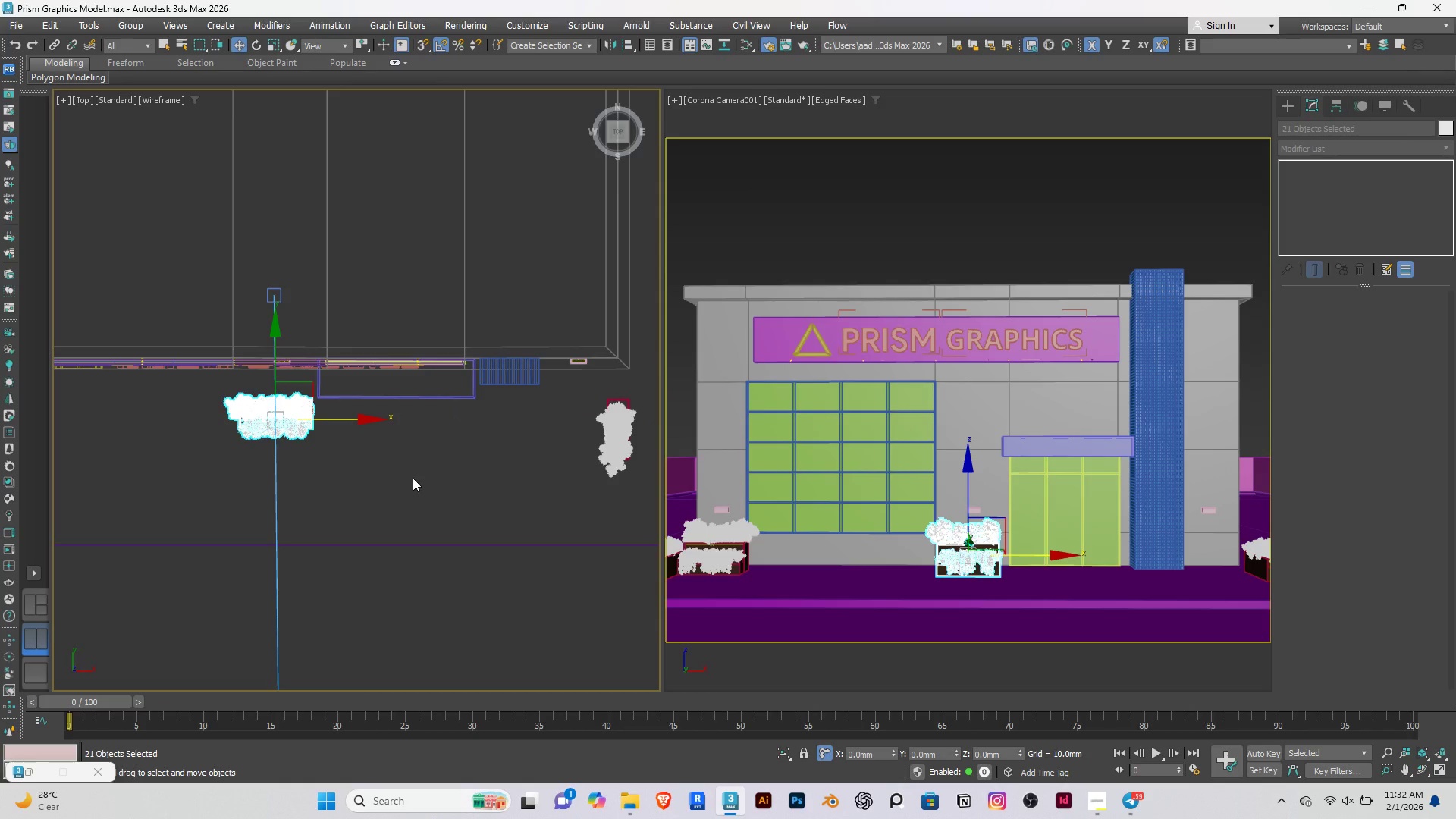 
key(Control+Z)
 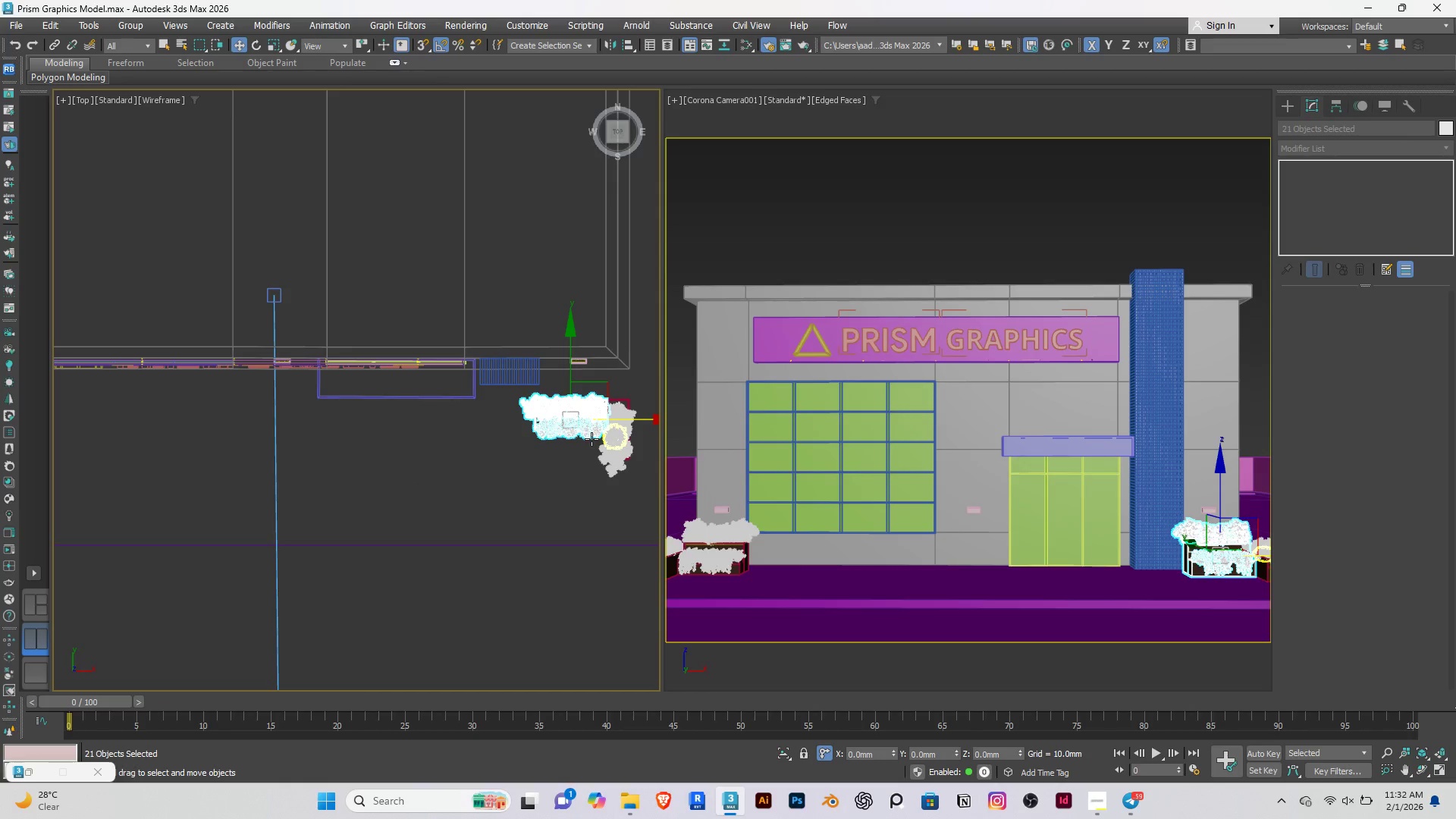 
hold_key(key=ShiftRight, duration=1.5)
 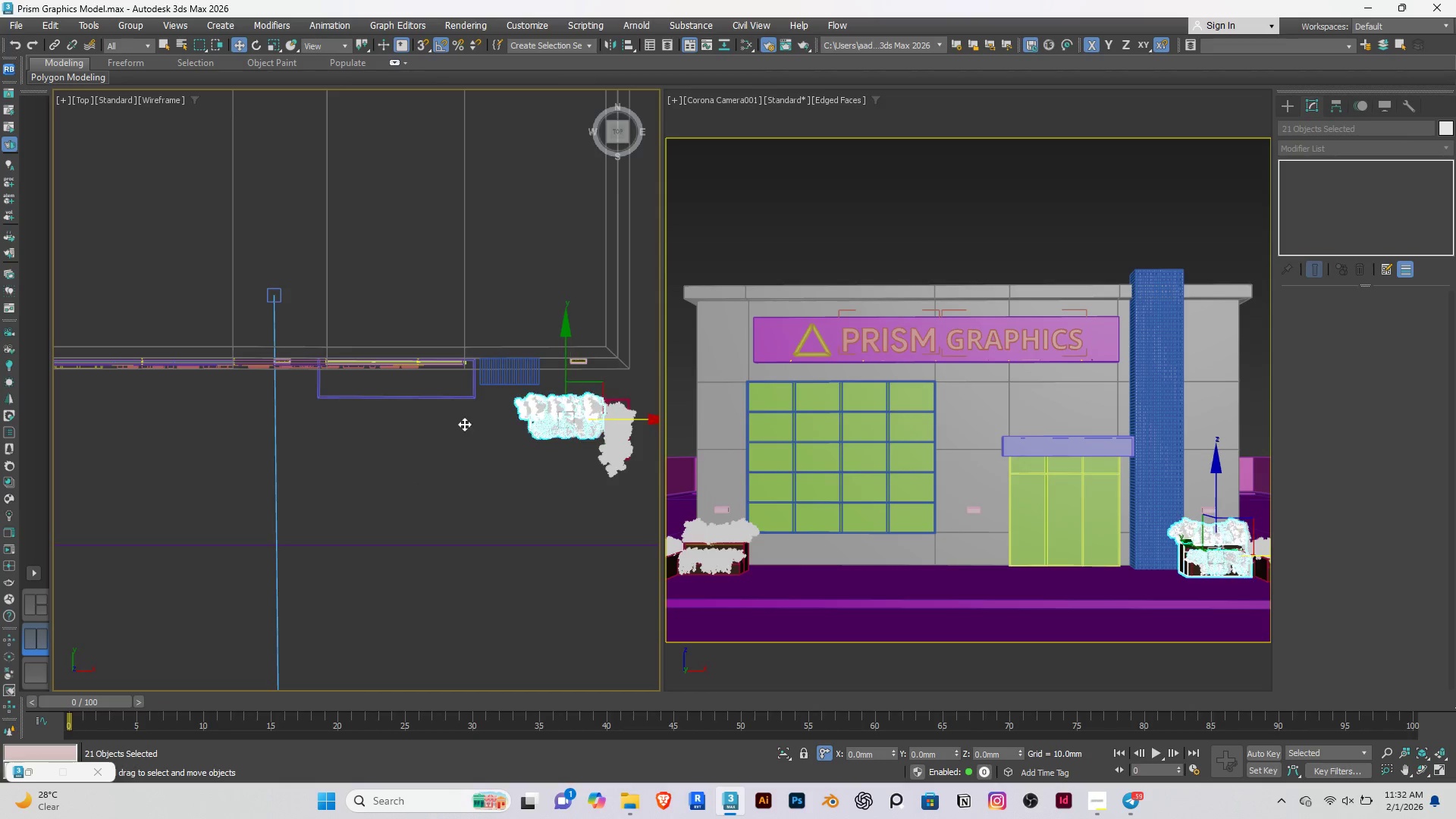 
hold_key(key=ShiftRight, duration=1.51)
left_click_drag(start_coordinate=[621, 419], to_coordinate=[328, 429])
 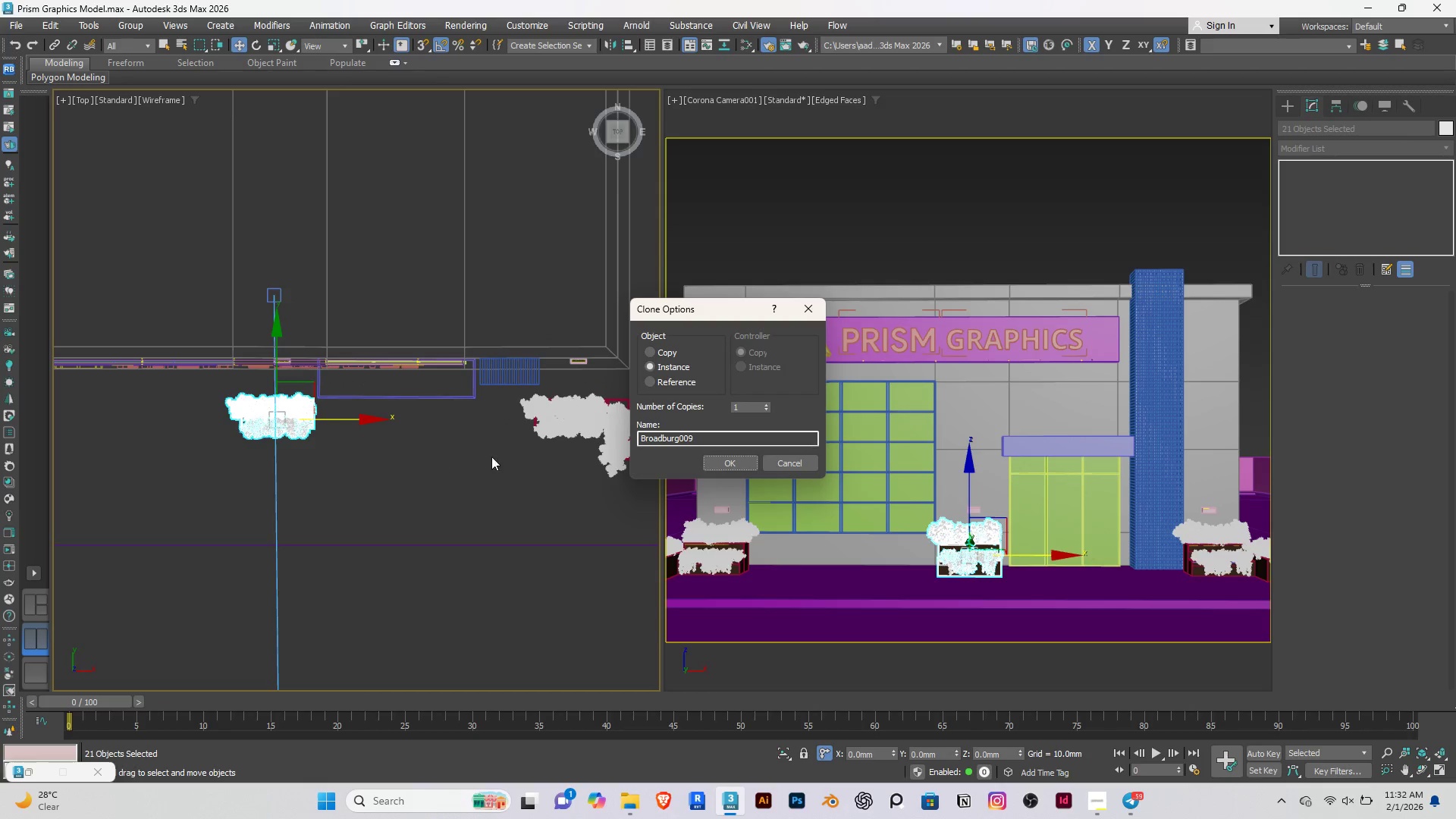 
hold_key(key=ShiftRight, duration=1.52)
 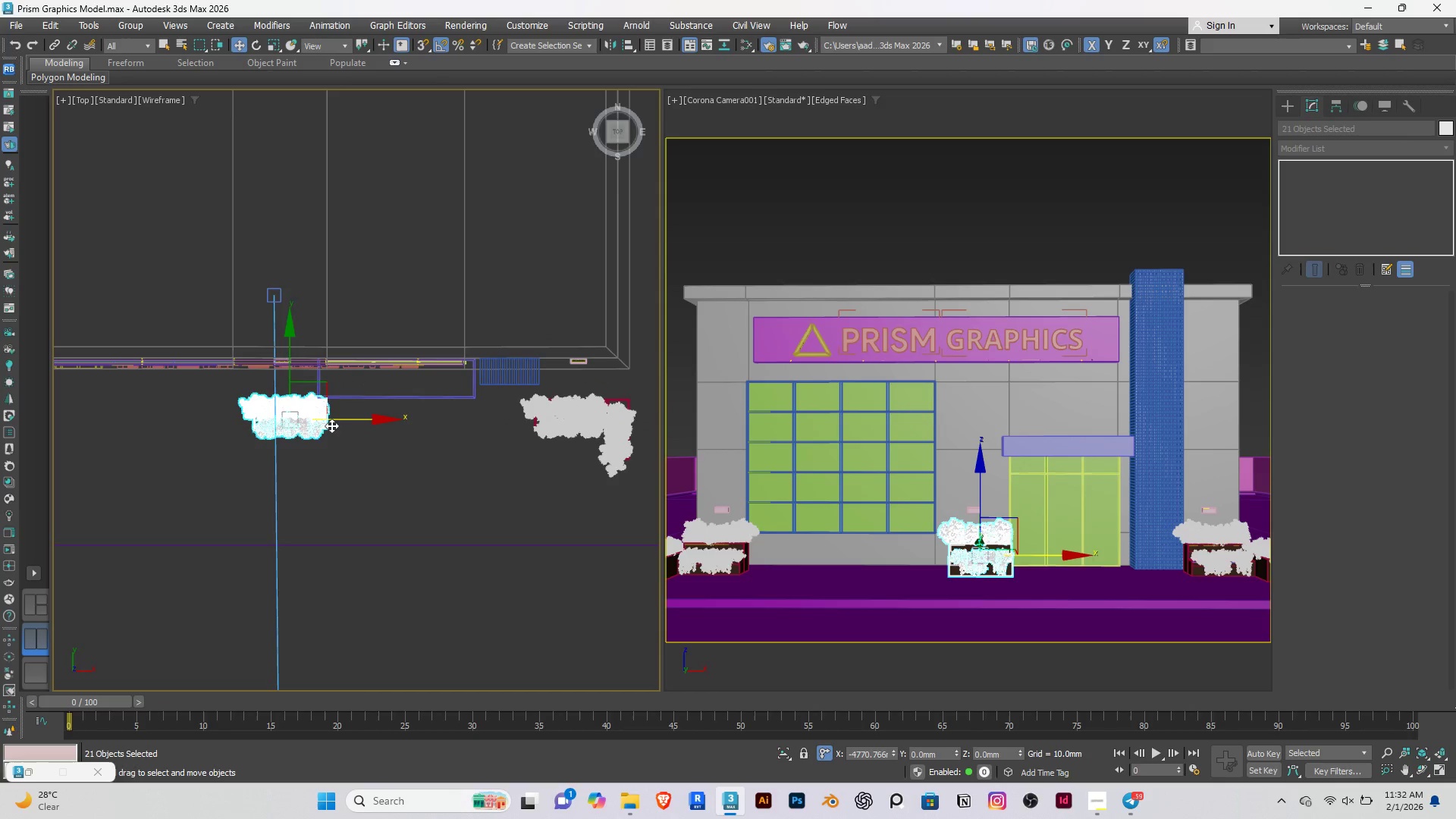 
hold_key(key=ShiftRight, duration=1.5)
 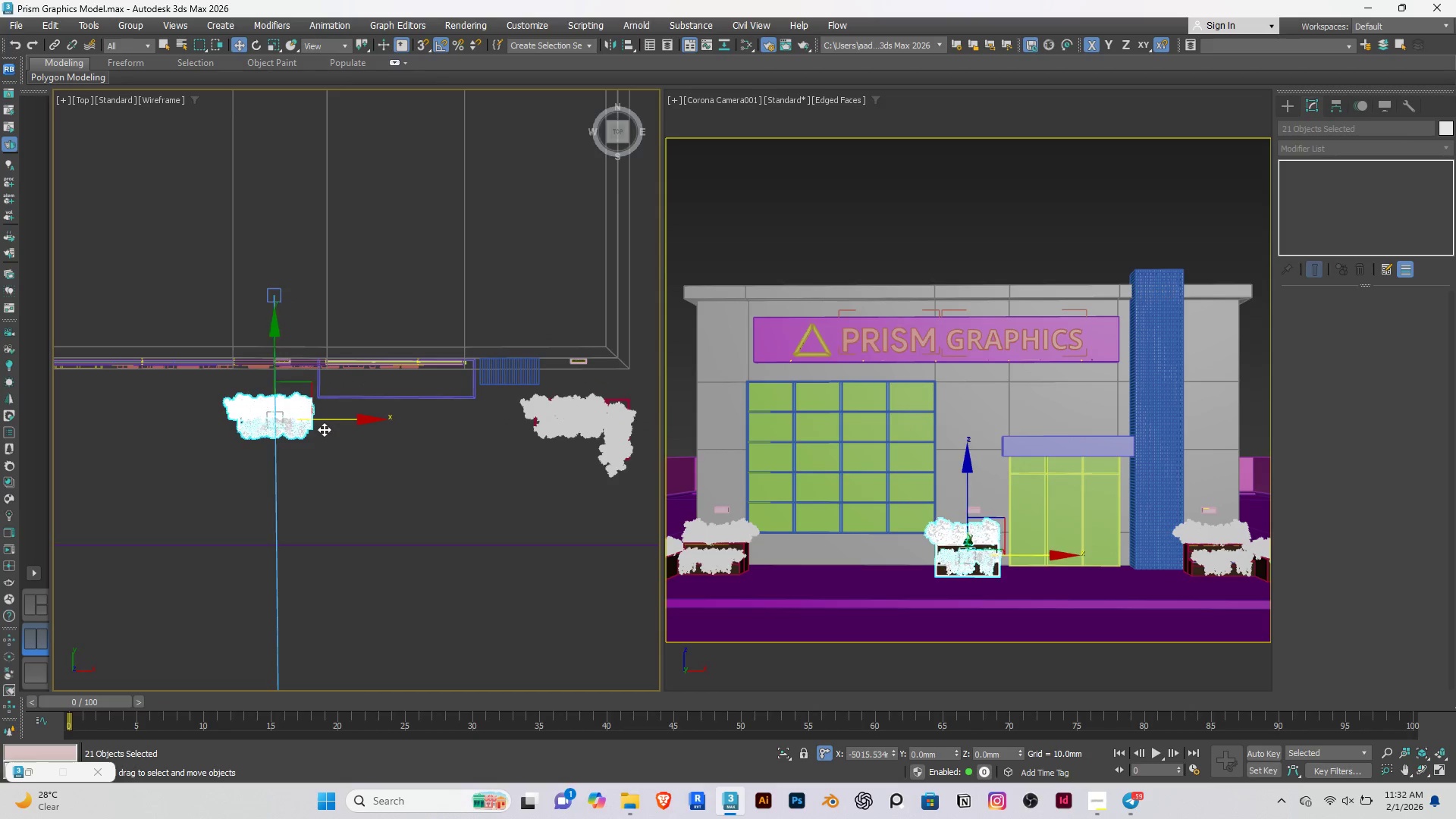 
hold_key(key=ShiftRight, duration=1.5)
 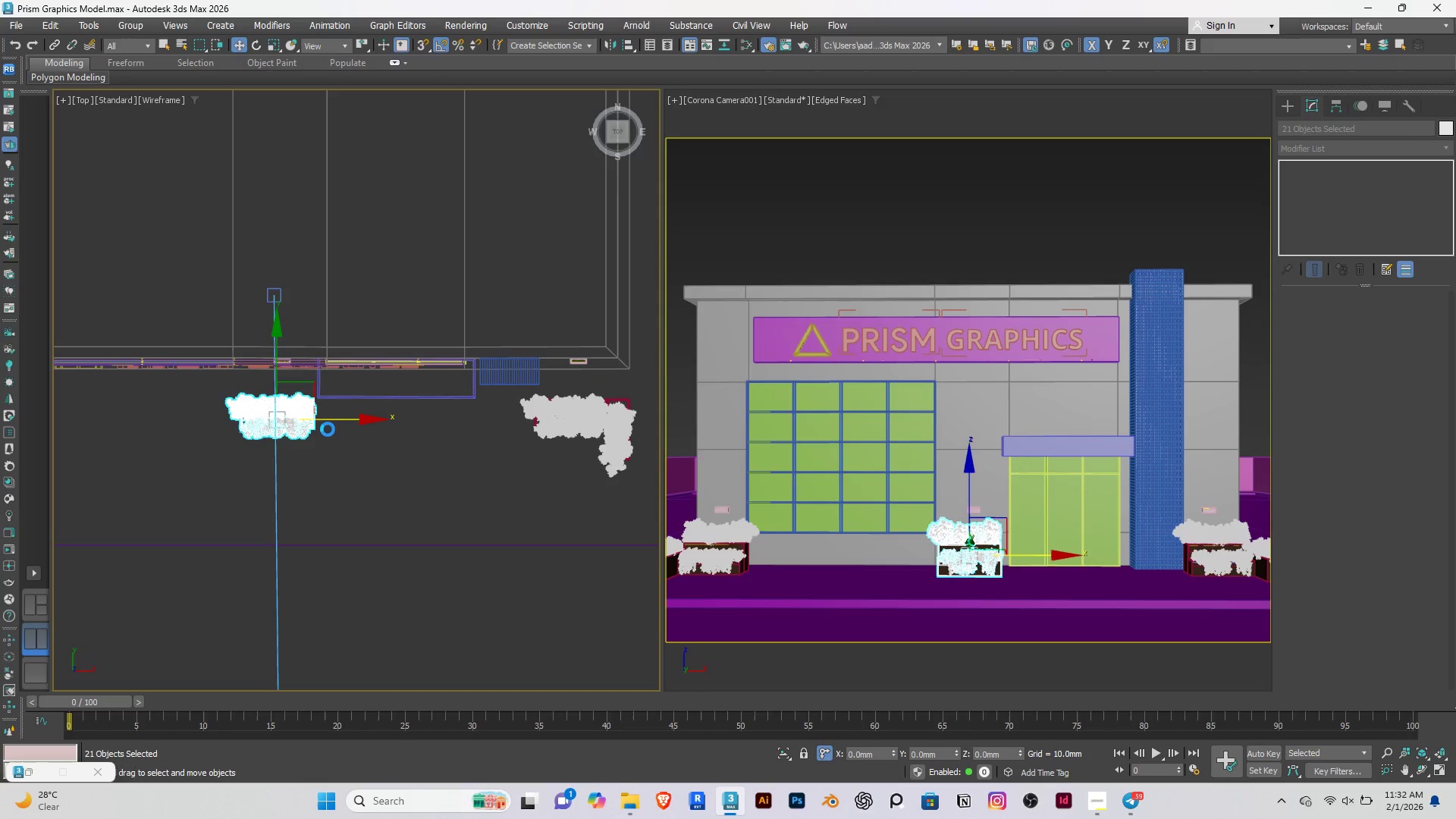 
hold_key(key=ShiftRight, duration=0.91)
 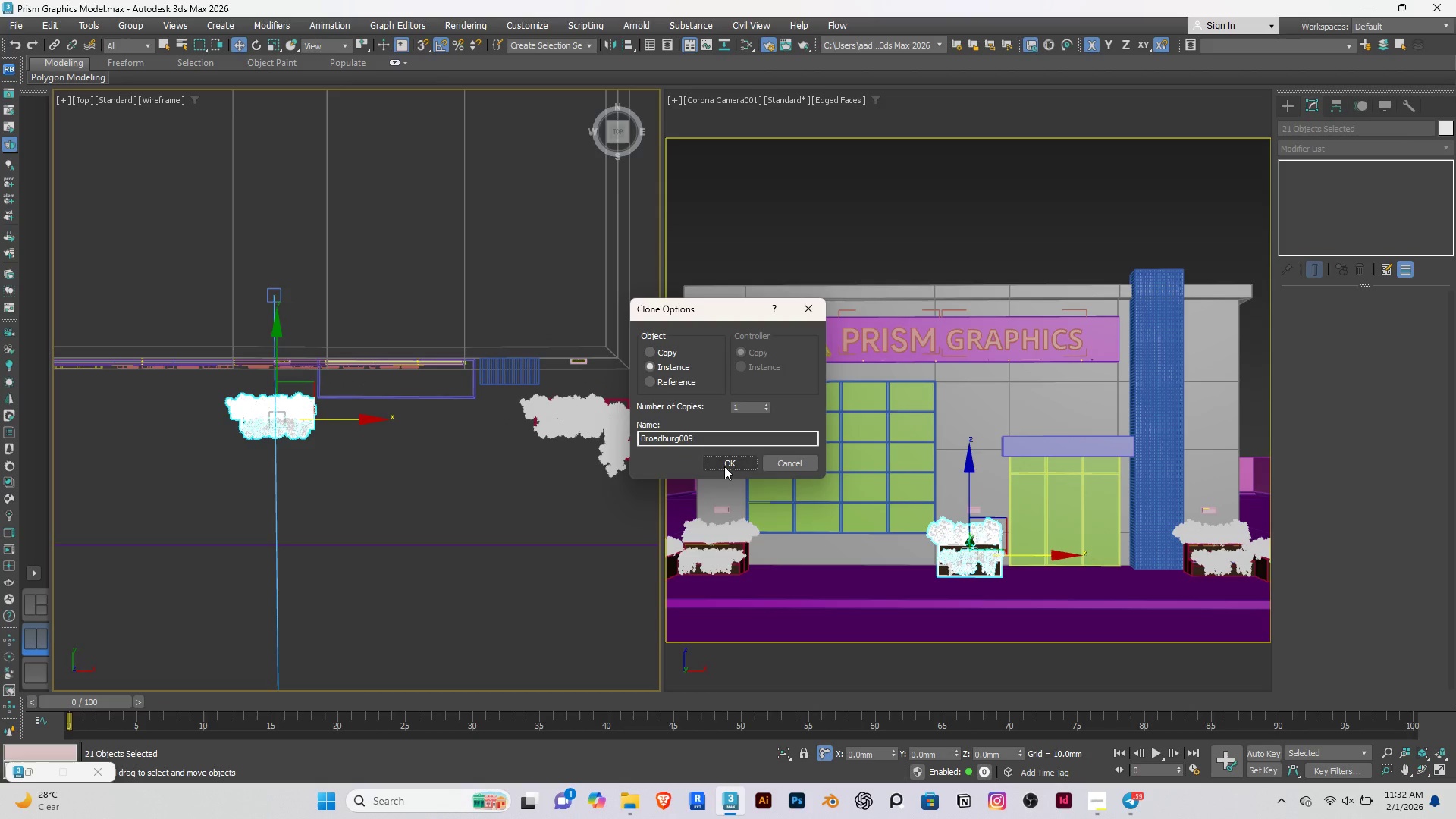 
left_click([724, 466])
 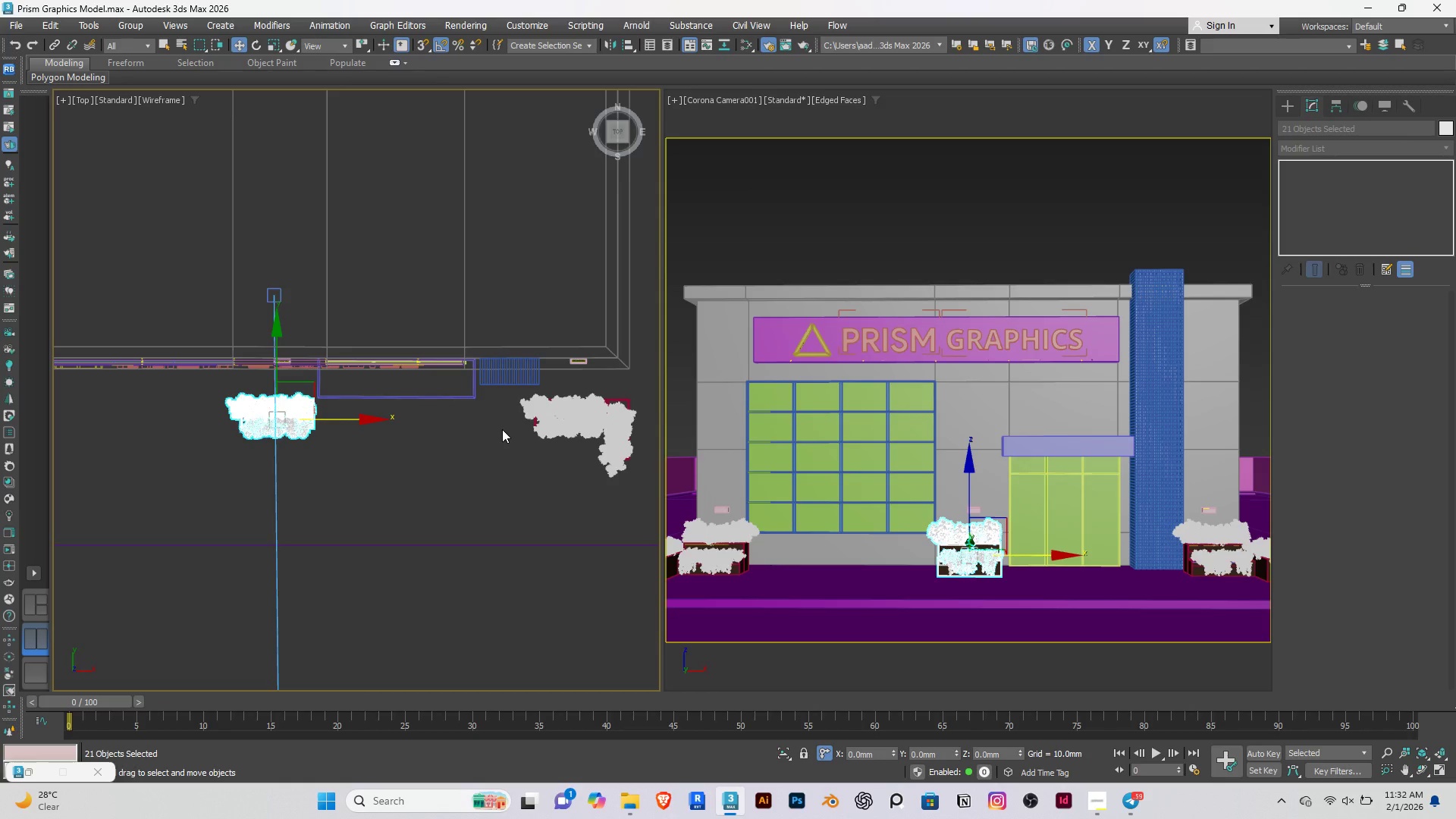 
scroll: coordinate [310, 426], scroll_direction: down, amount: 3.0
 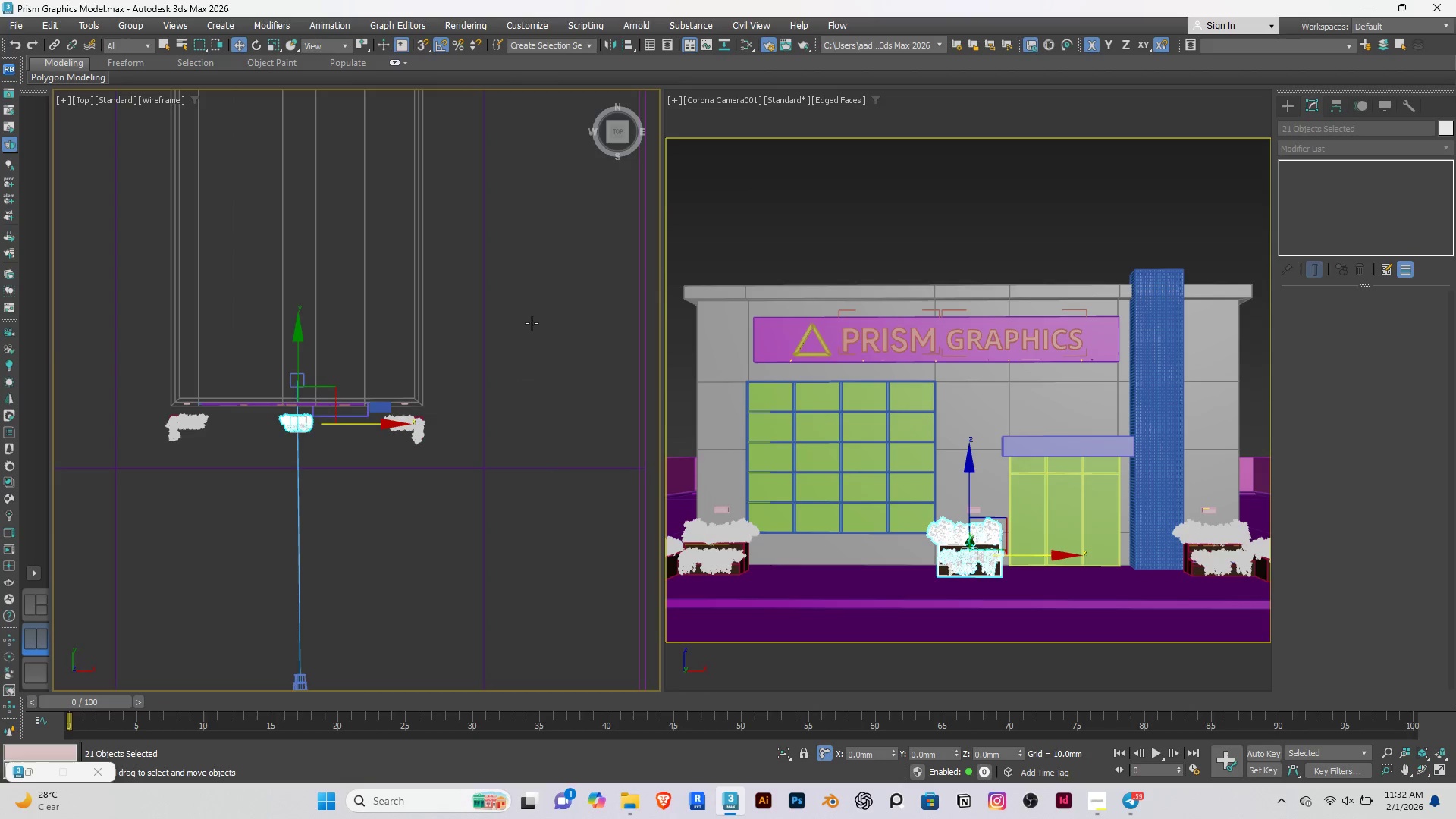 
left_click([586, 293])
 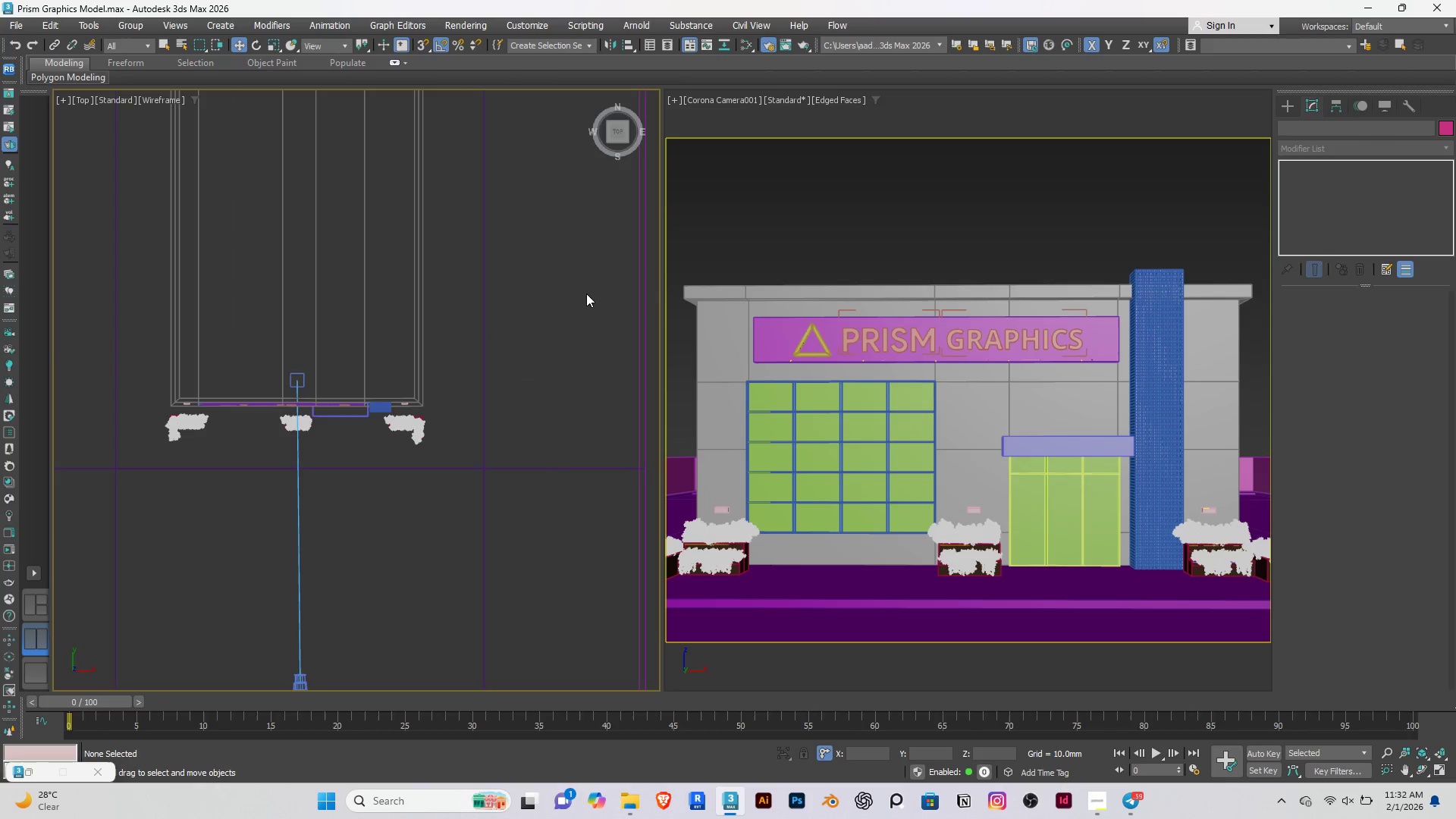 
left_click([580, 300])
 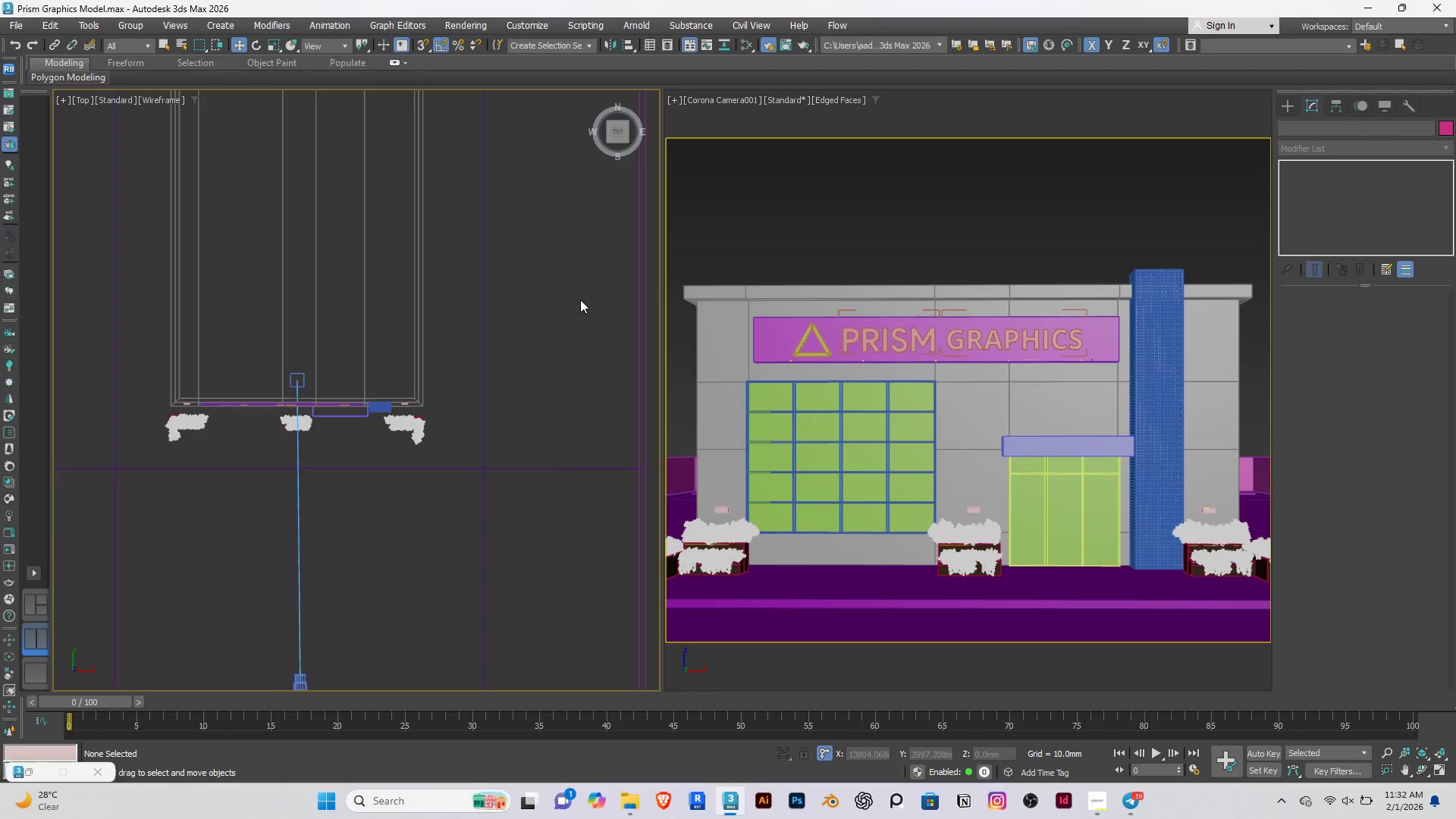 
key(Control+S)
 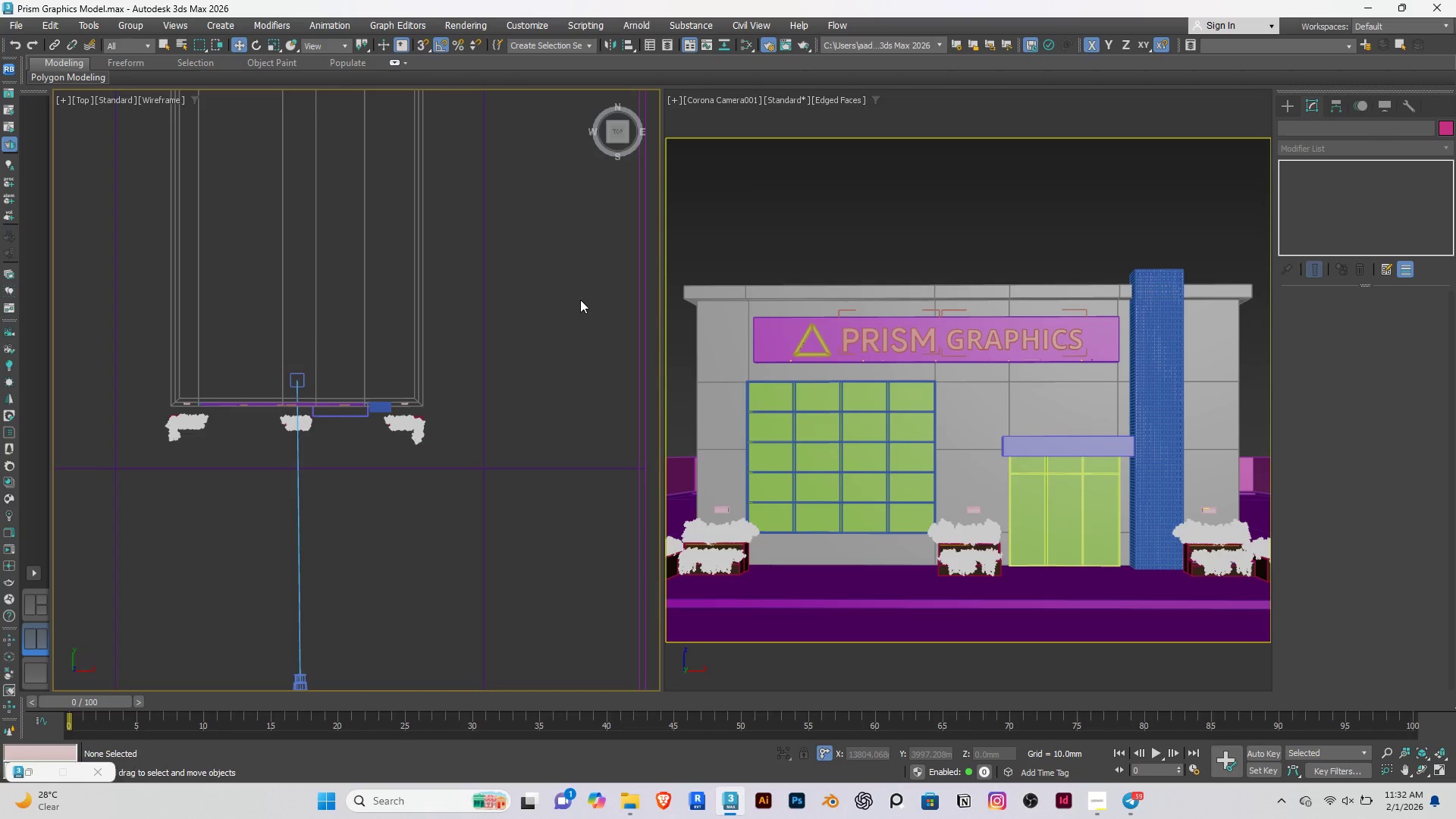 
wait(9.23)
 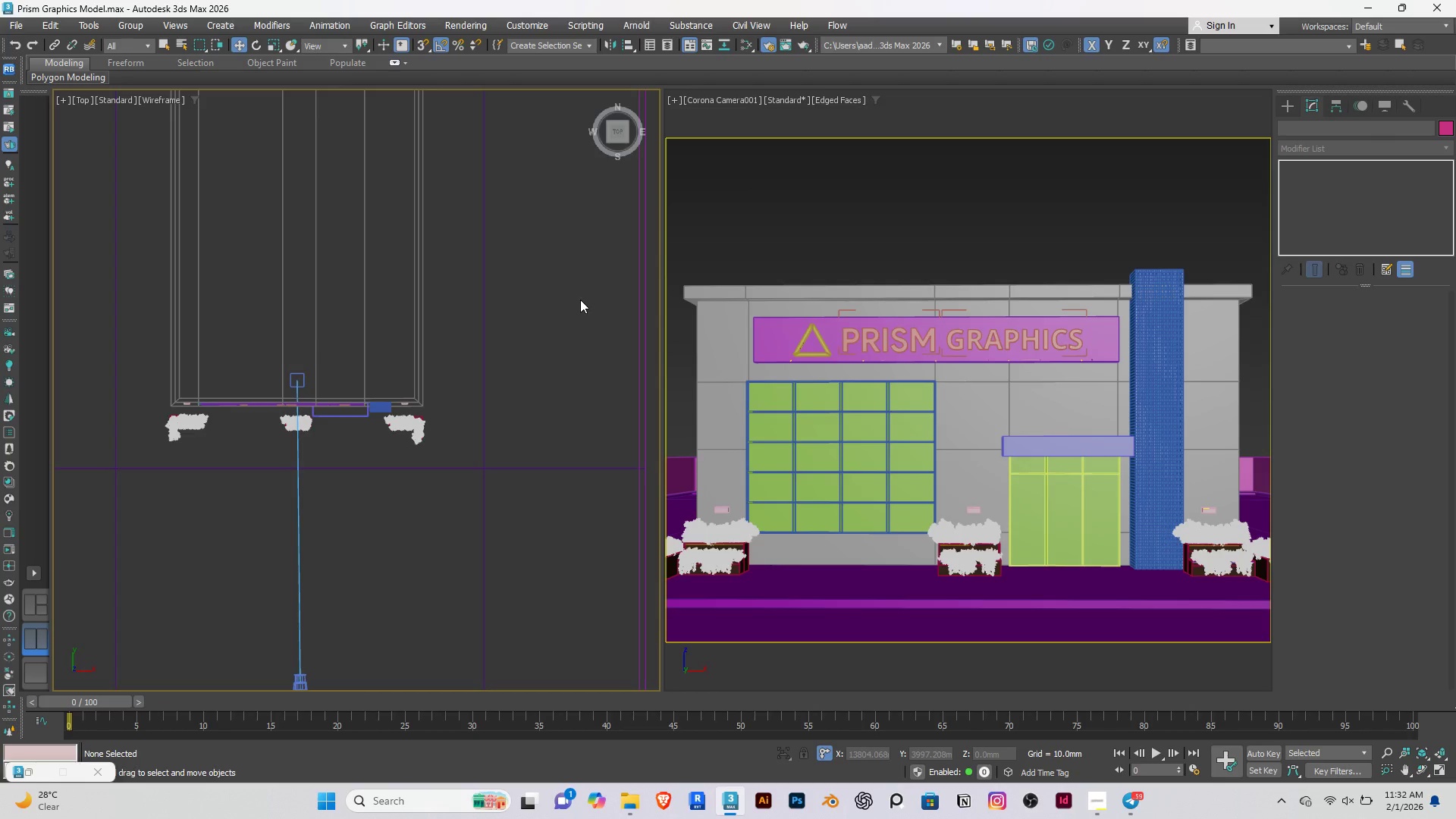 
left_click([9, 71])
 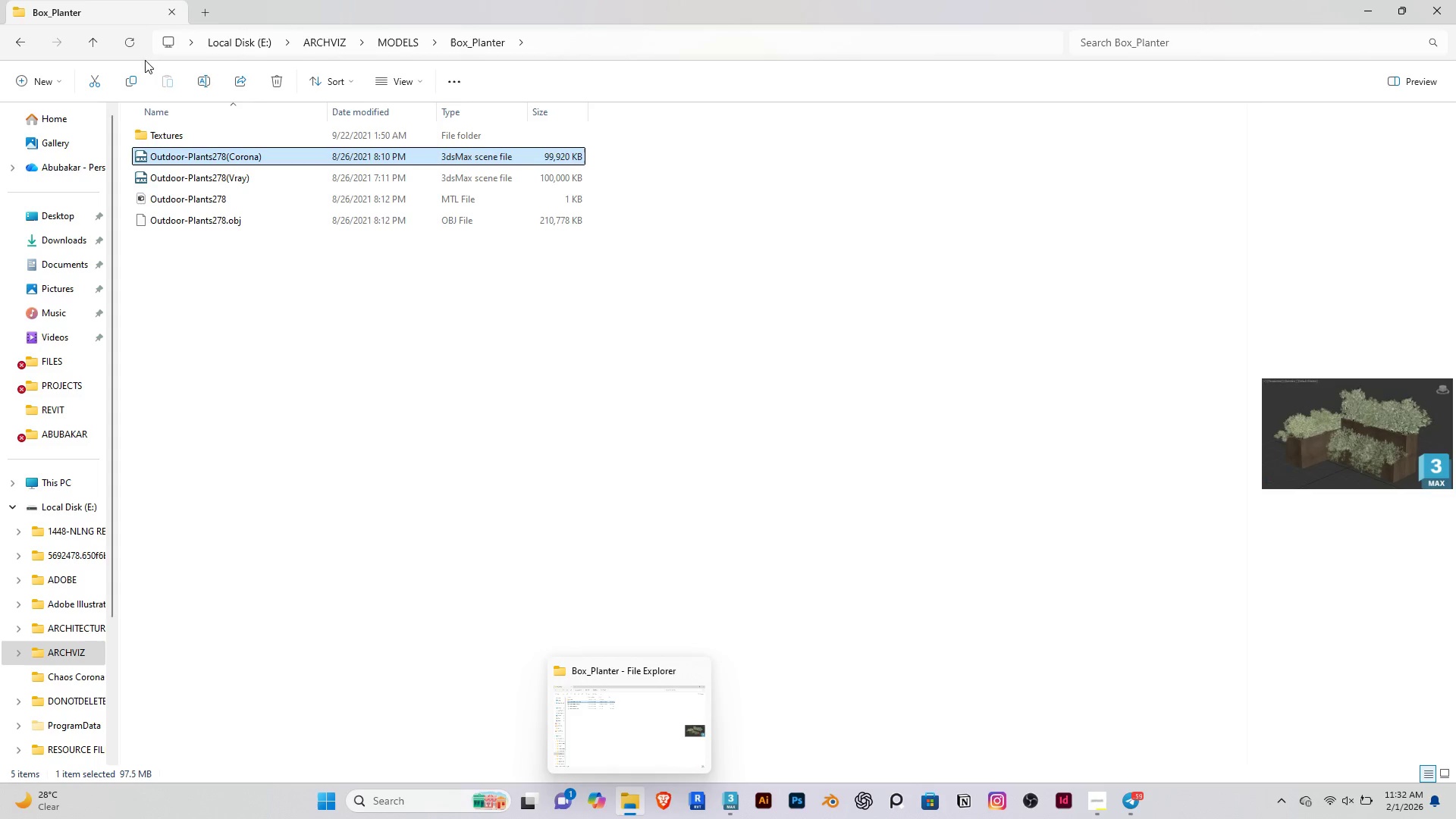 
double_click([175, 133])
 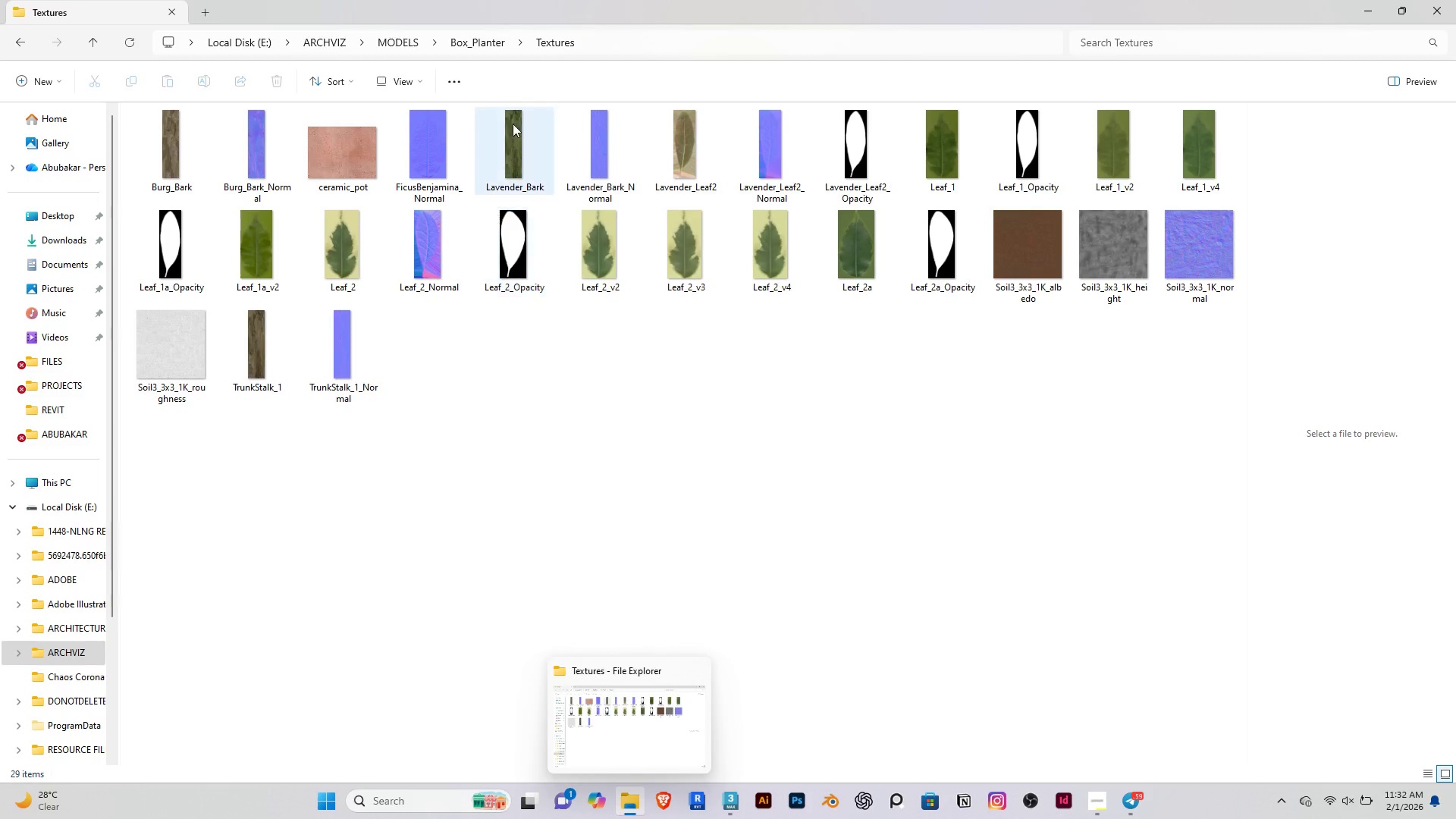 
left_click([636, 39])
 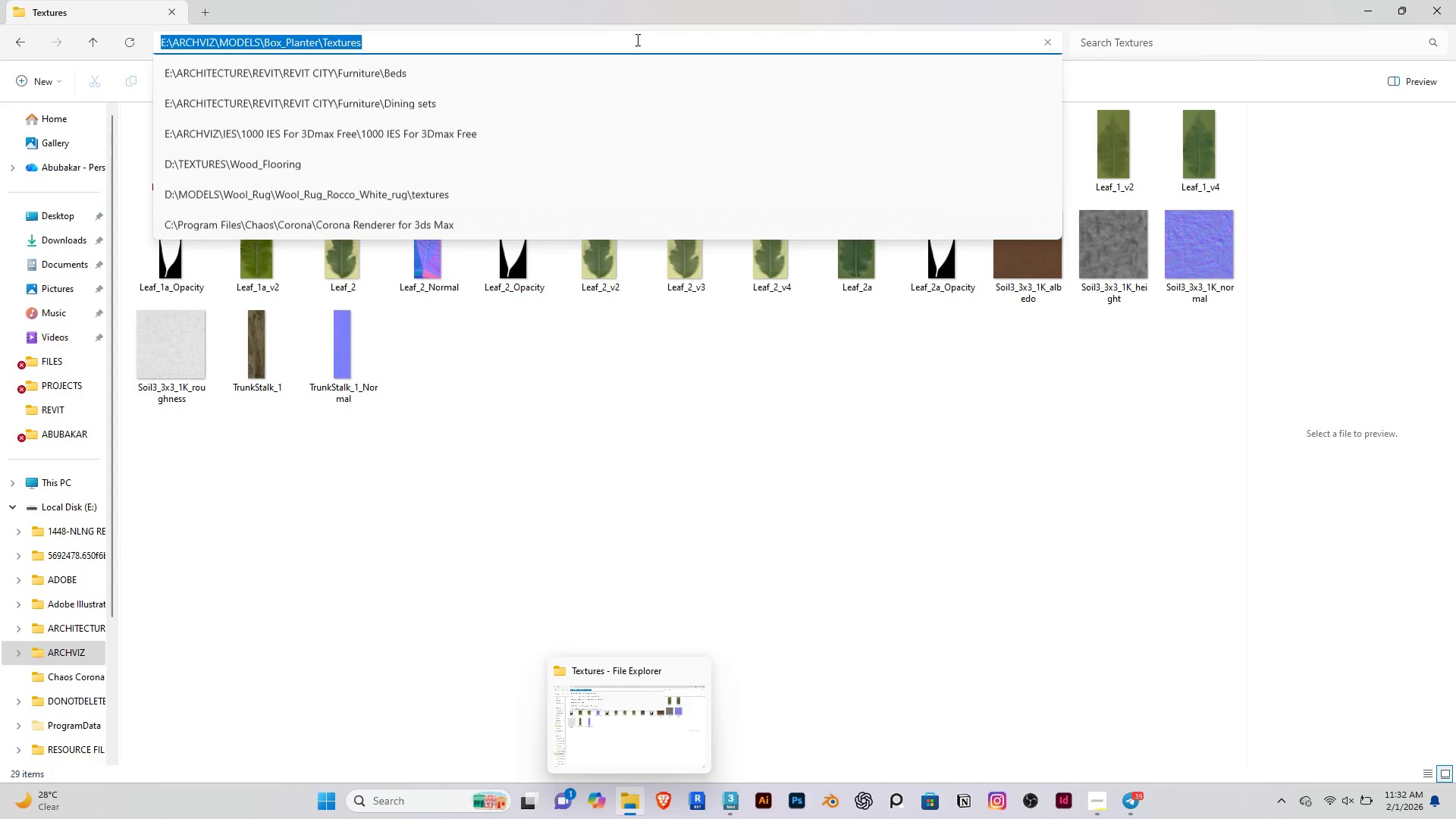 
key(Control+C)
 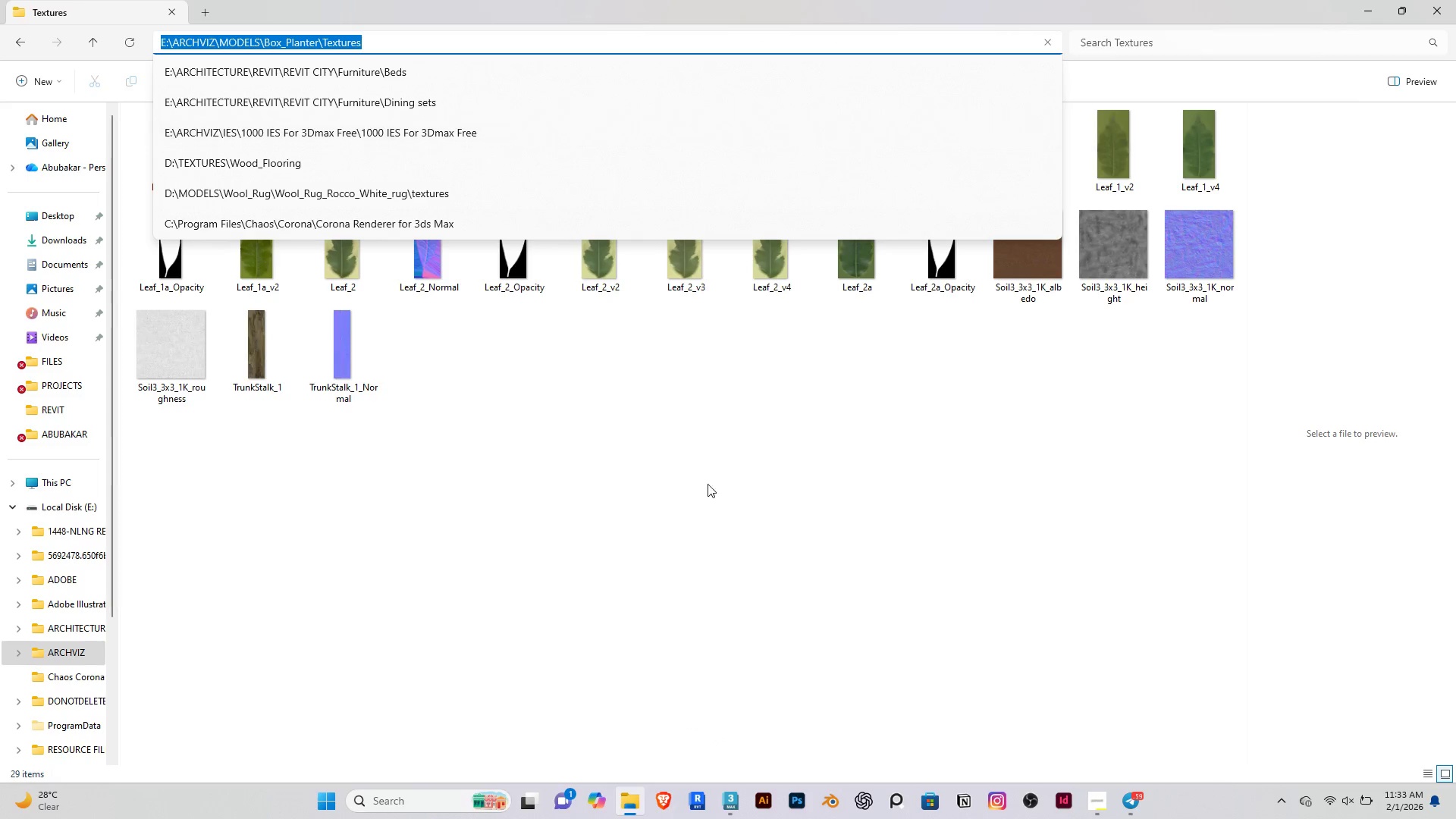 
left_click([689, 509])
 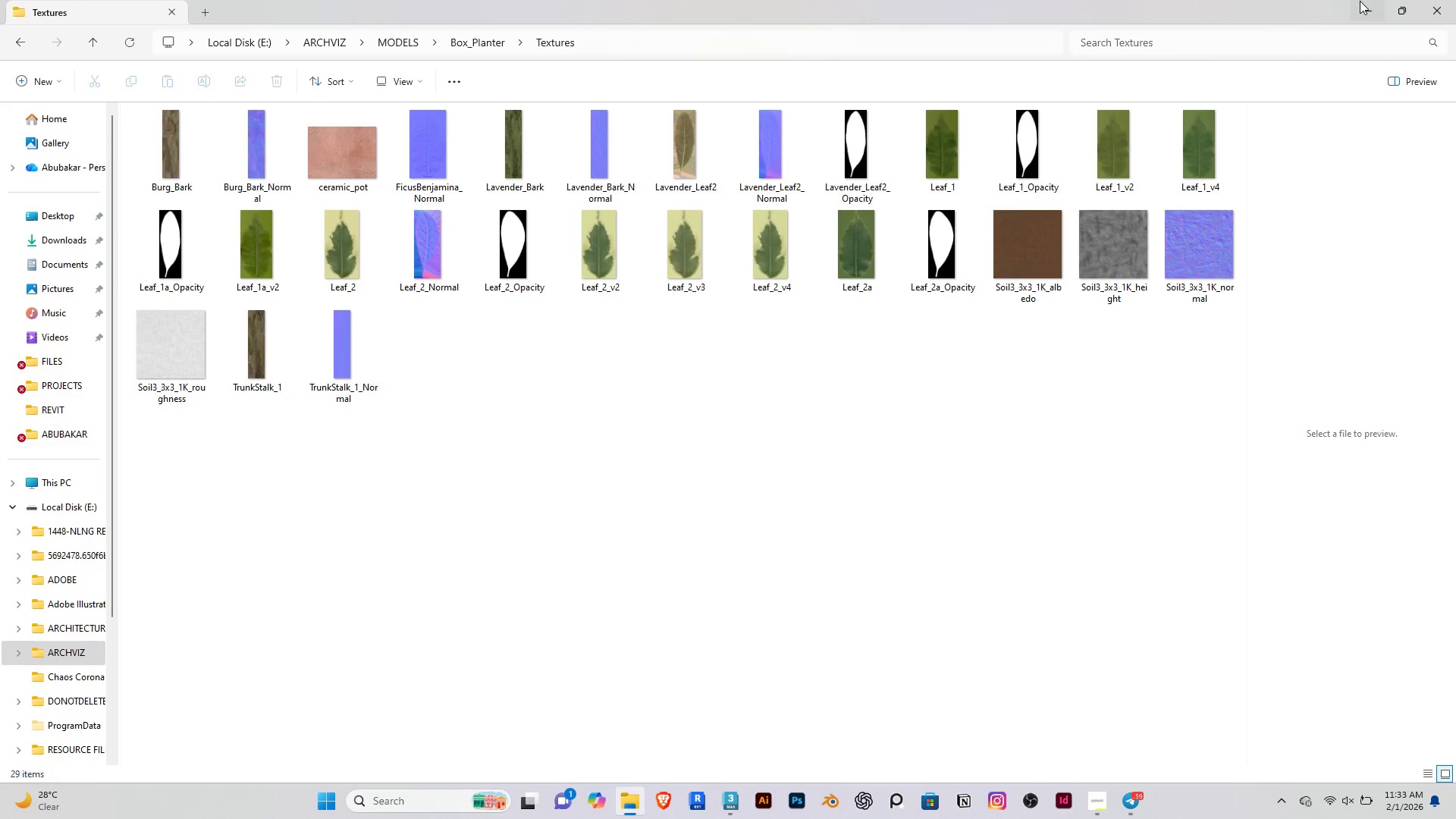 
left_click([1363, 8])
 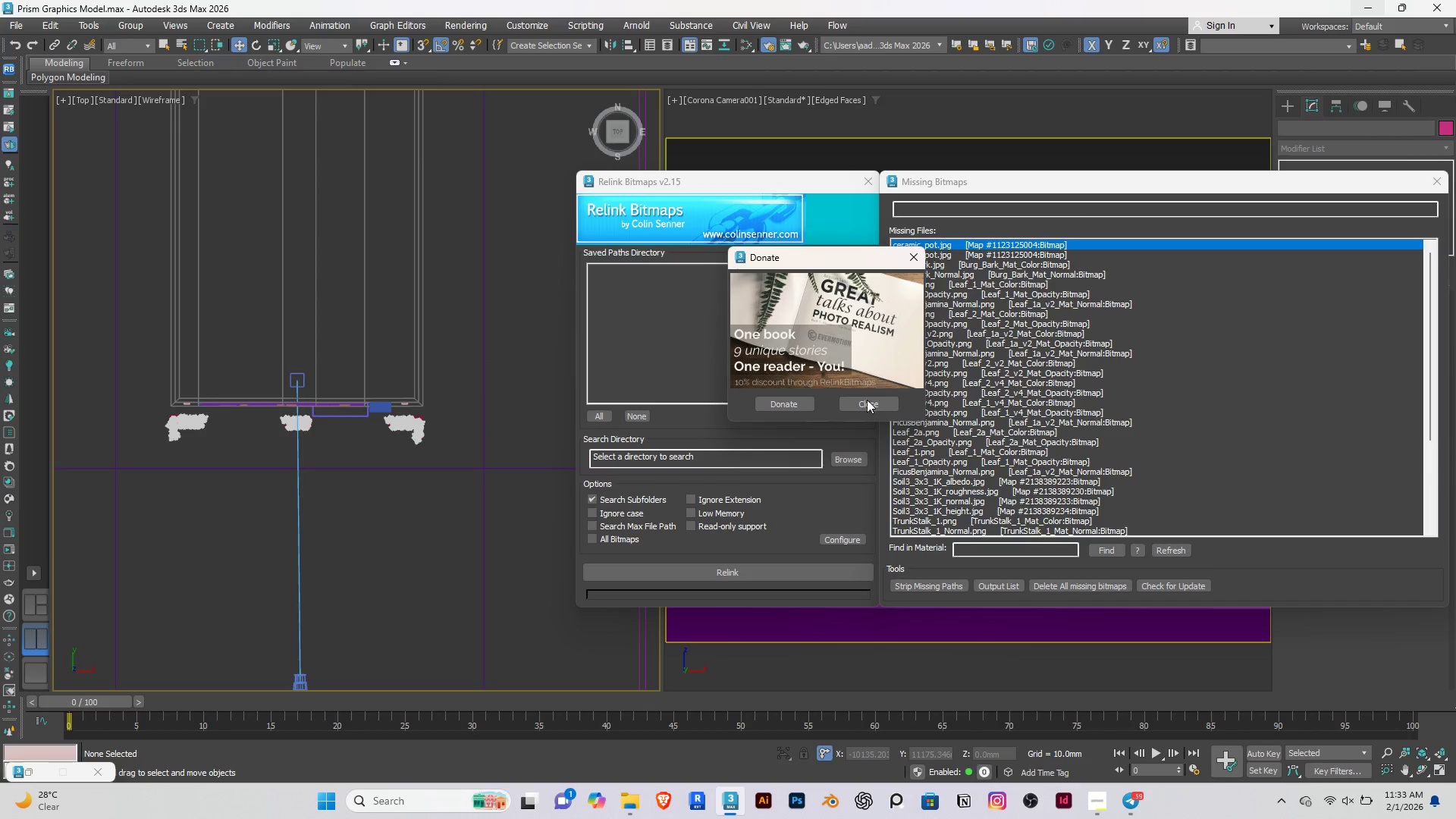 
left_click([866, 397])
 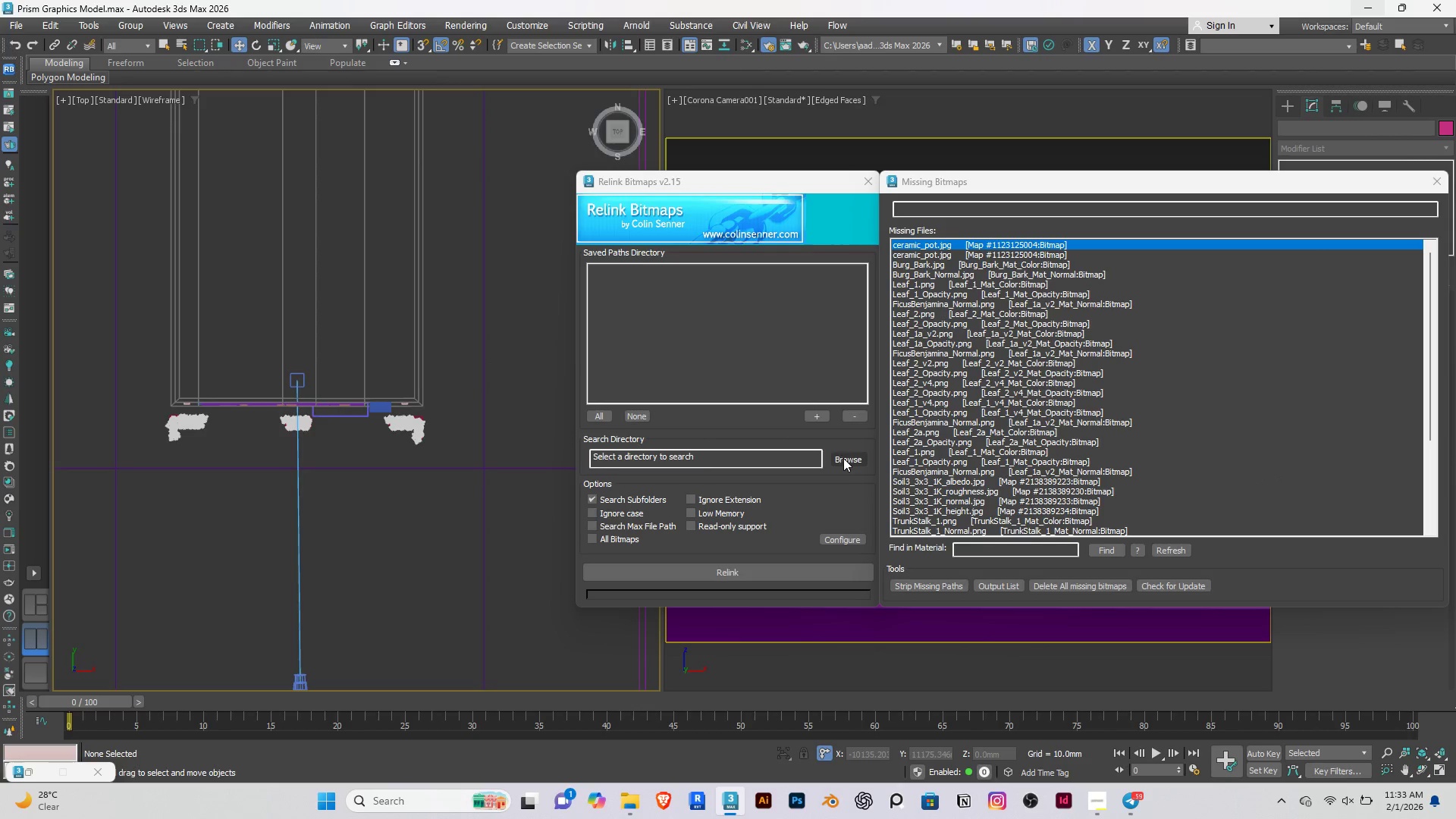 
left_click([844, 459])
 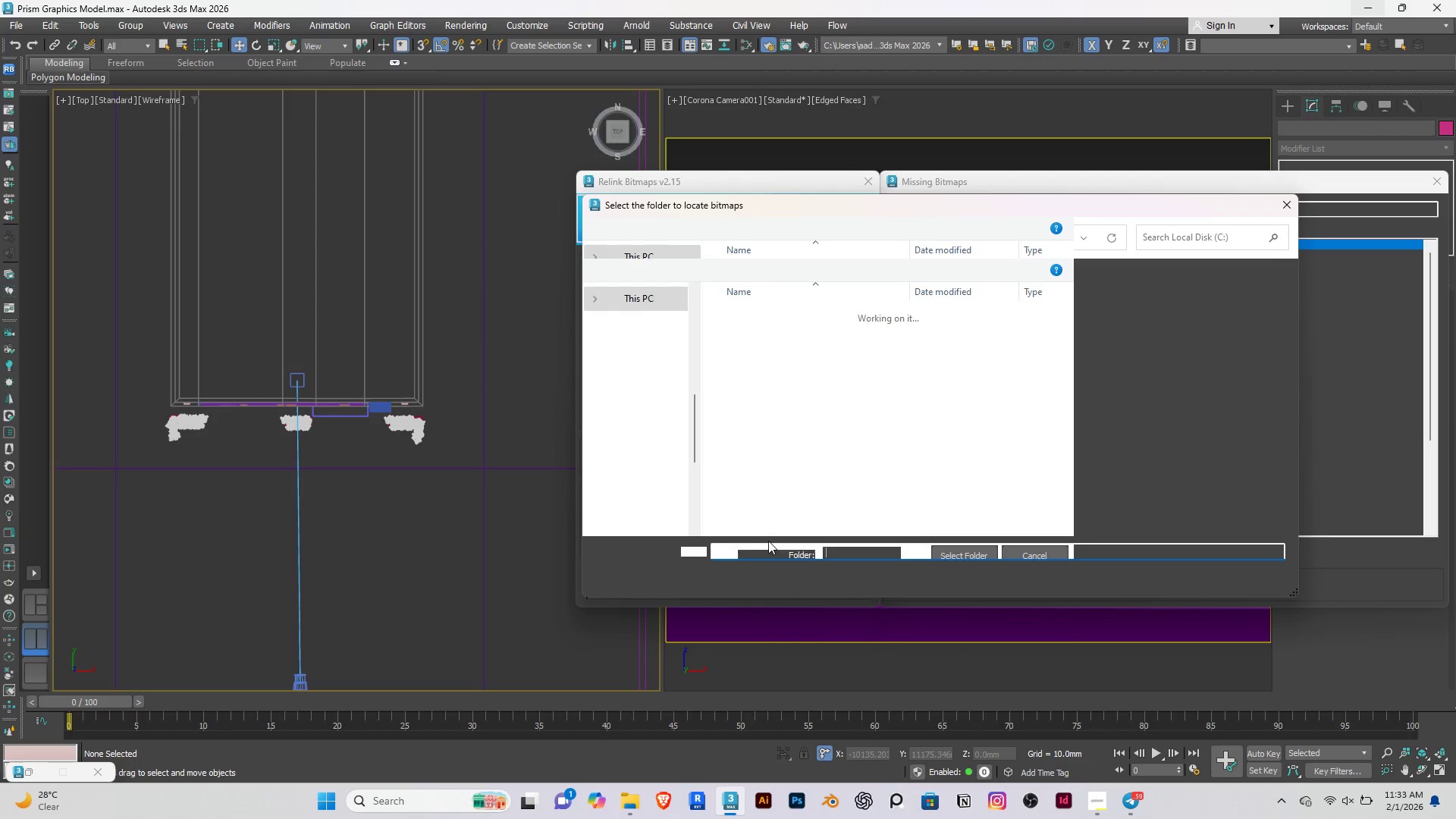 
left_click([767, 553])
 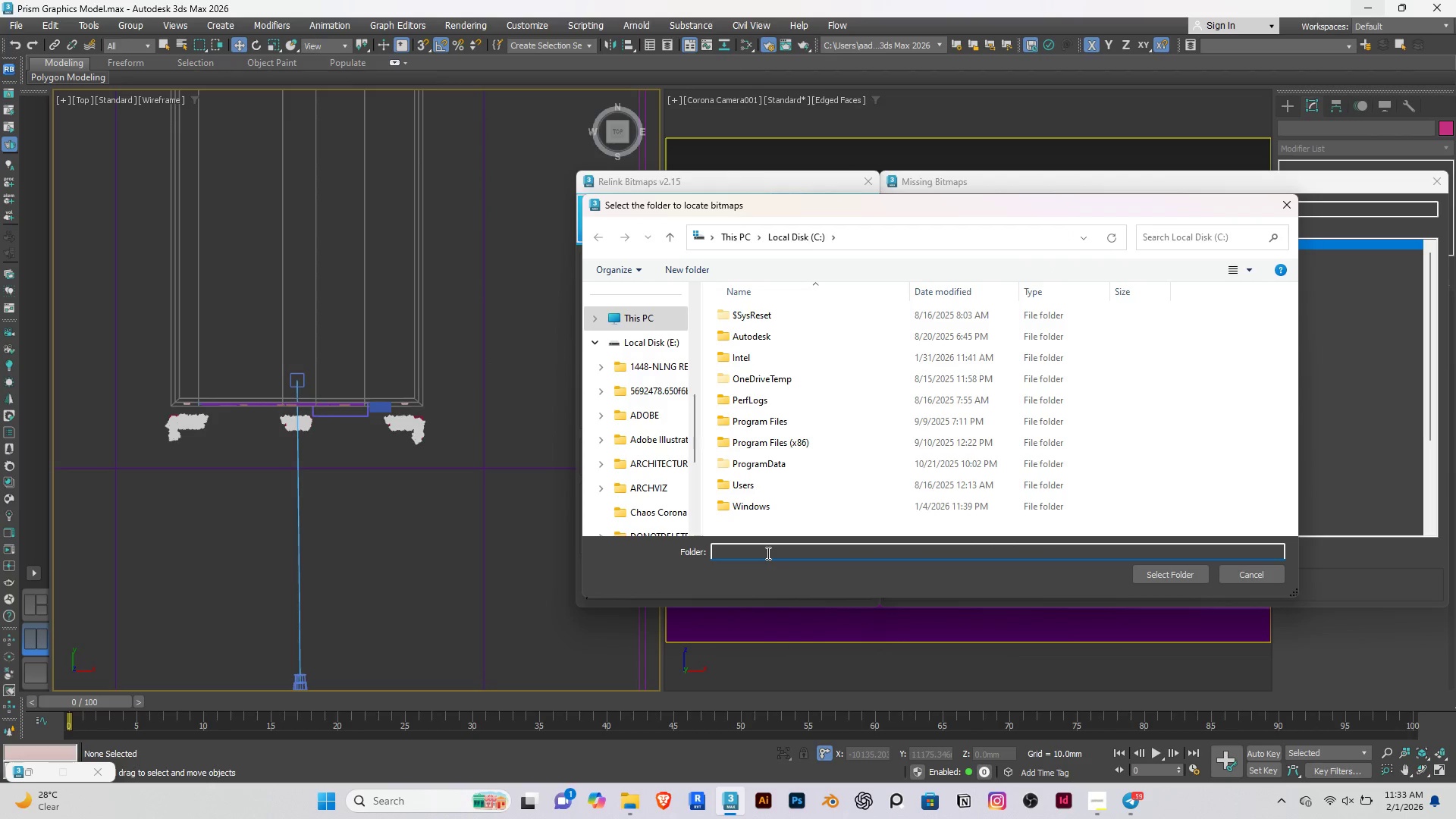 
key(Control+V)
 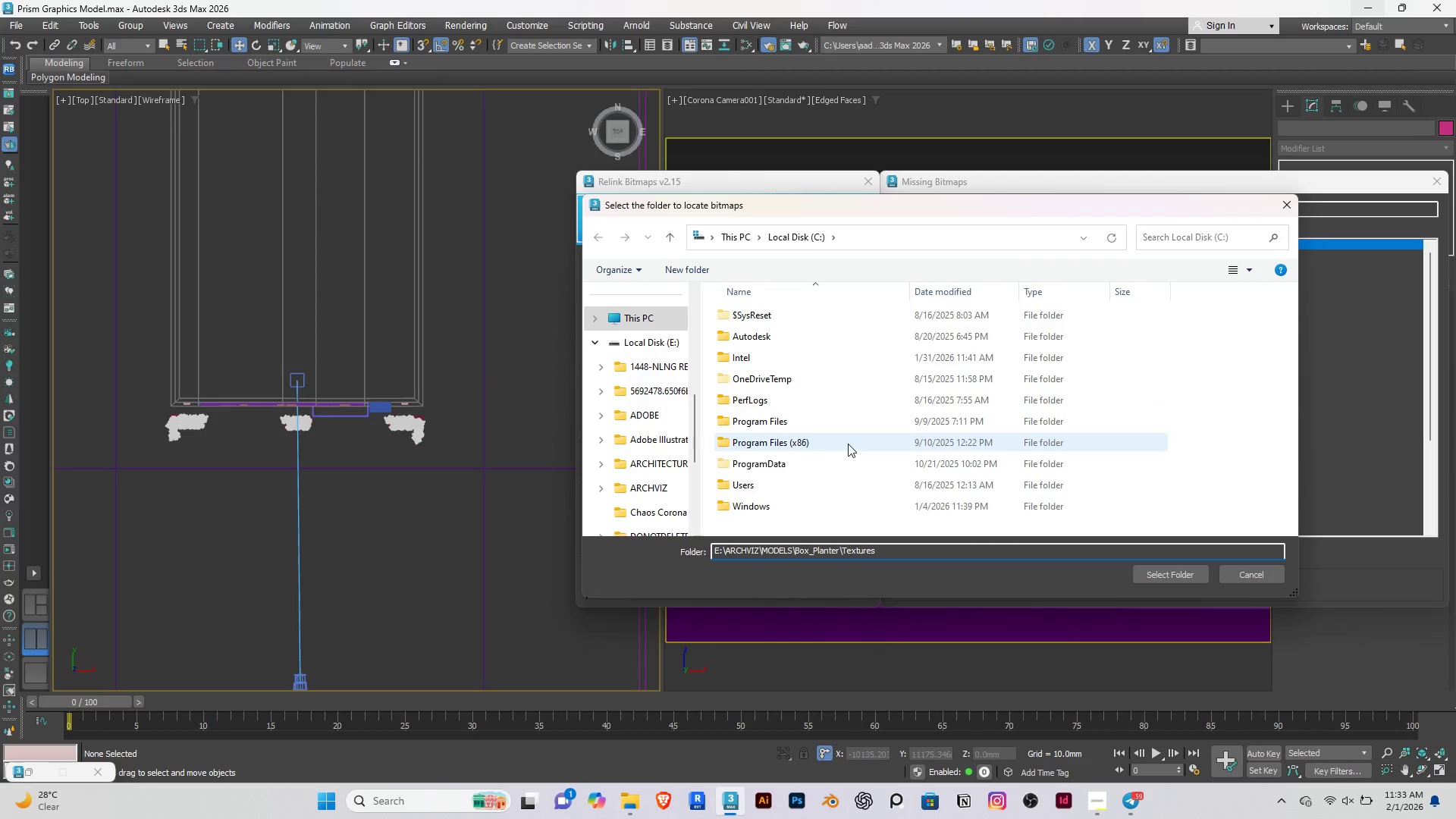 
left_click([1159, 576])
 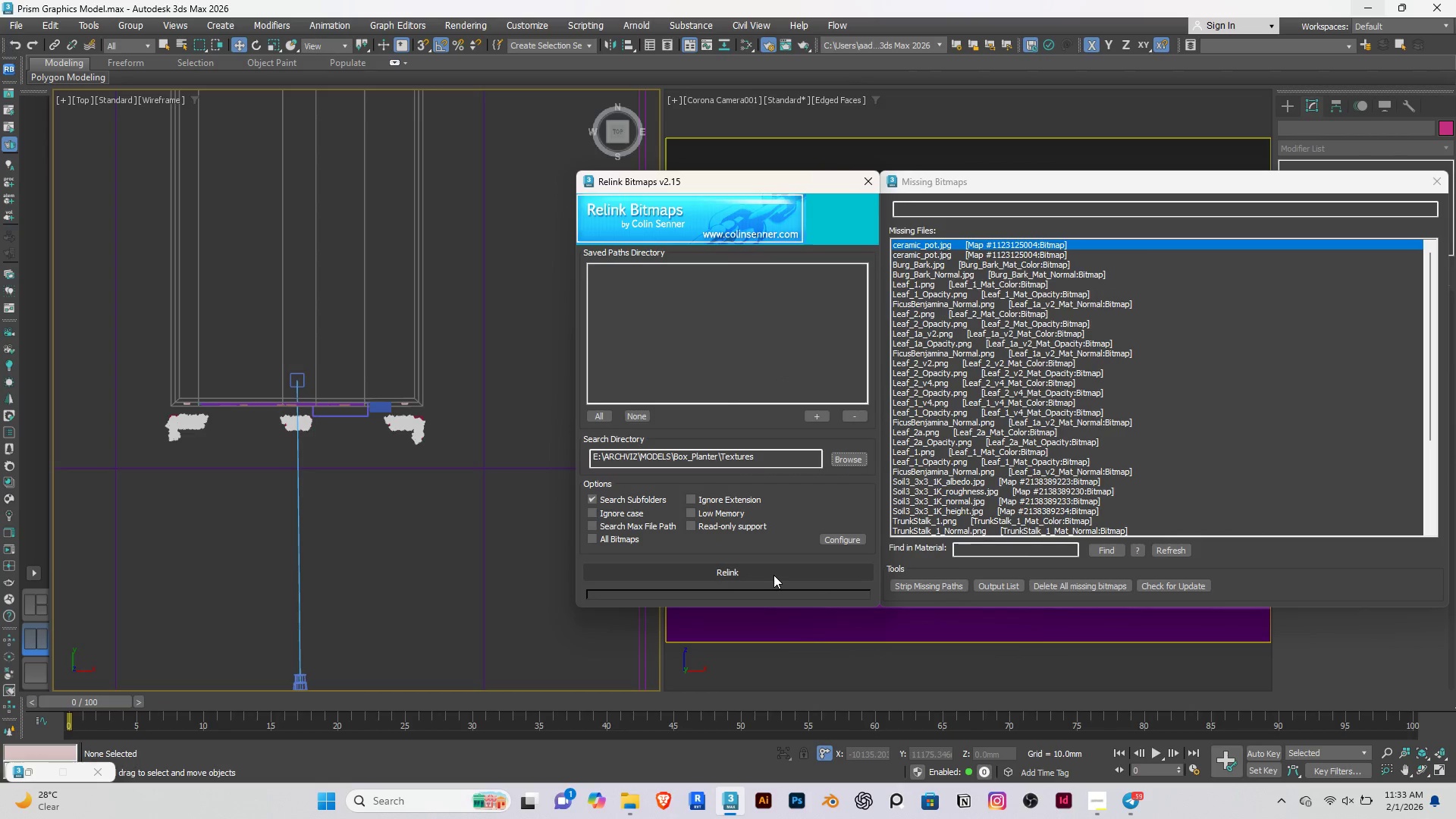 
left_click([774, 575])
 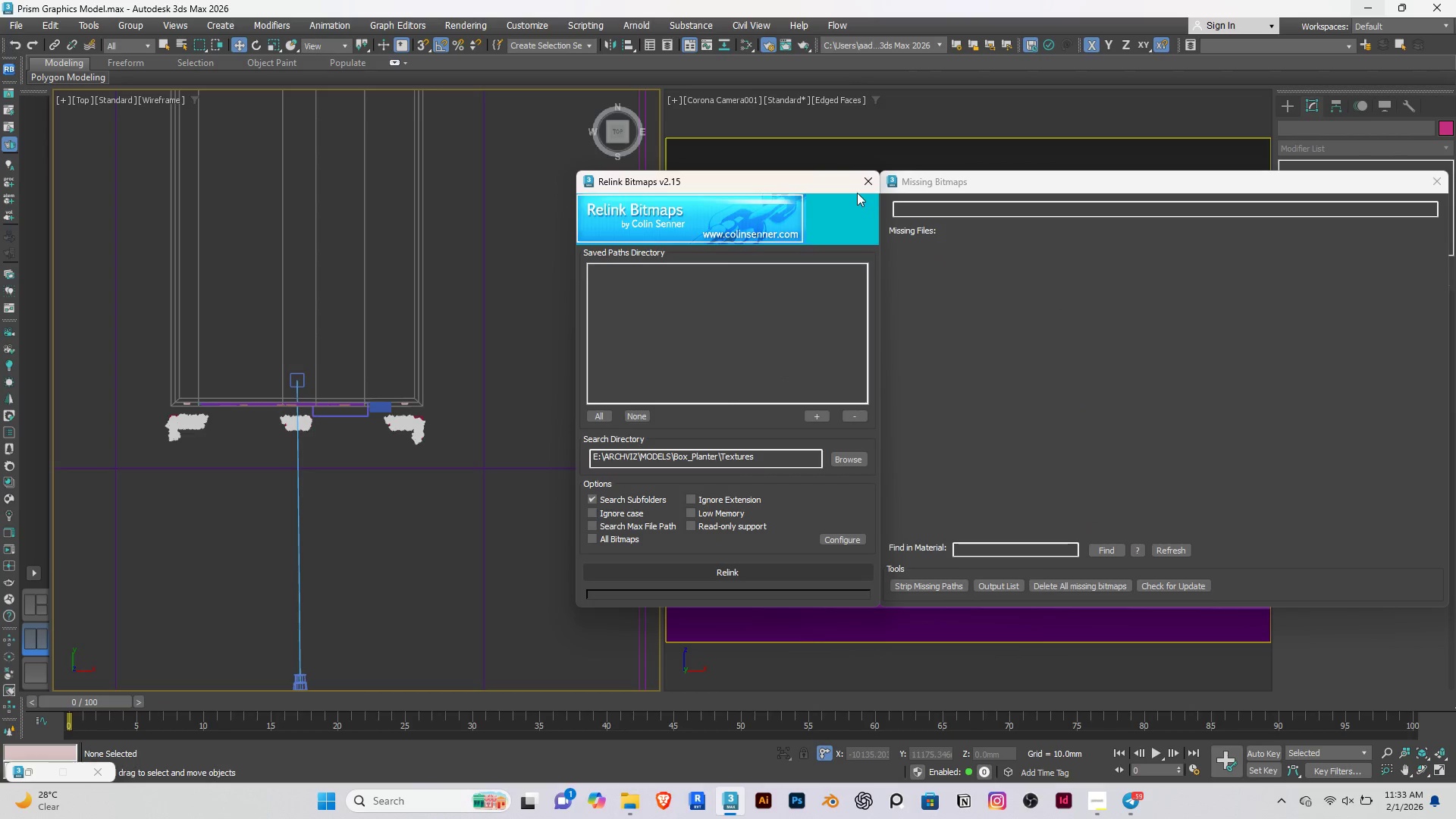 
wait(5.28)
 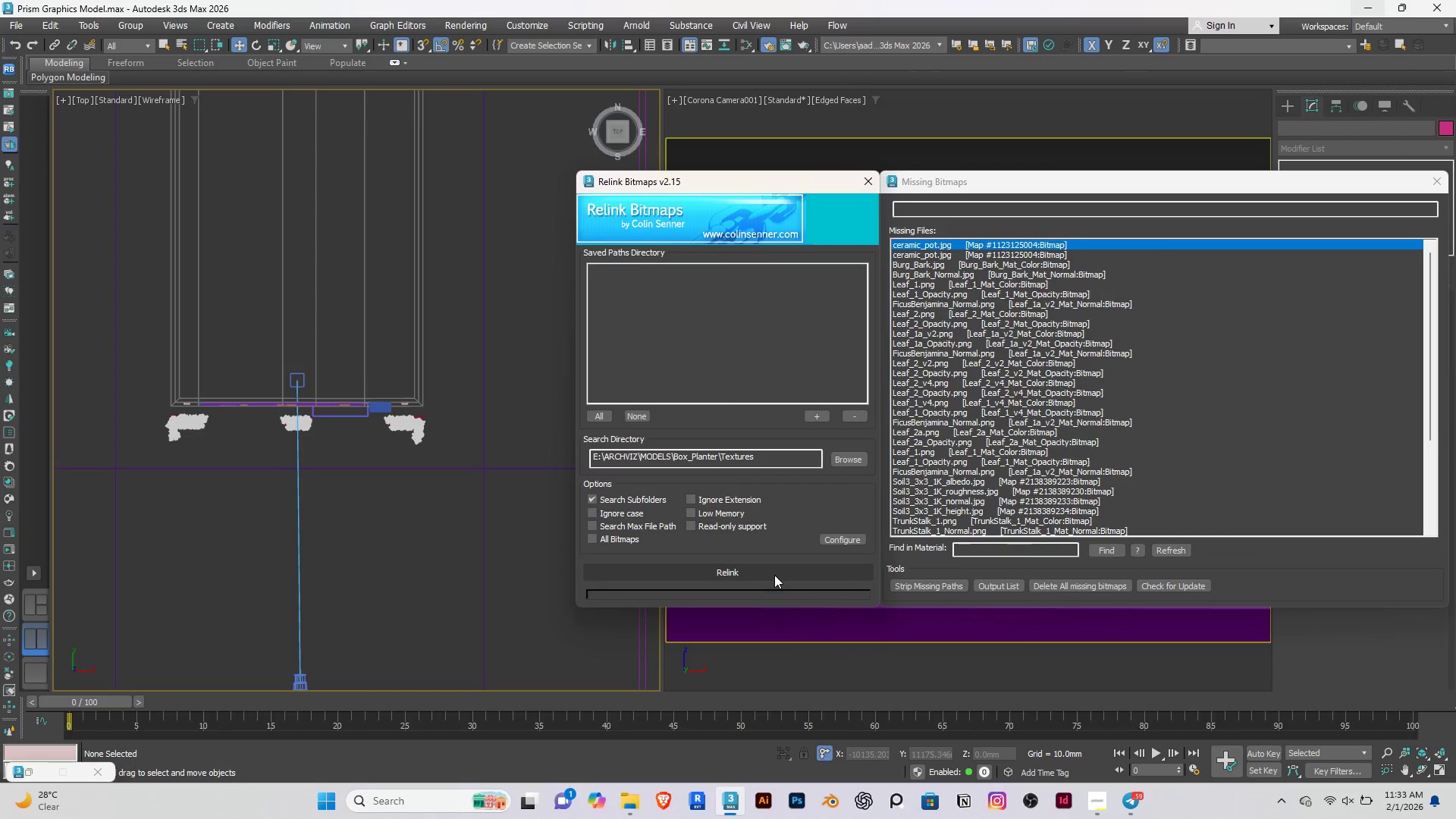 
left_click([868, 181])
 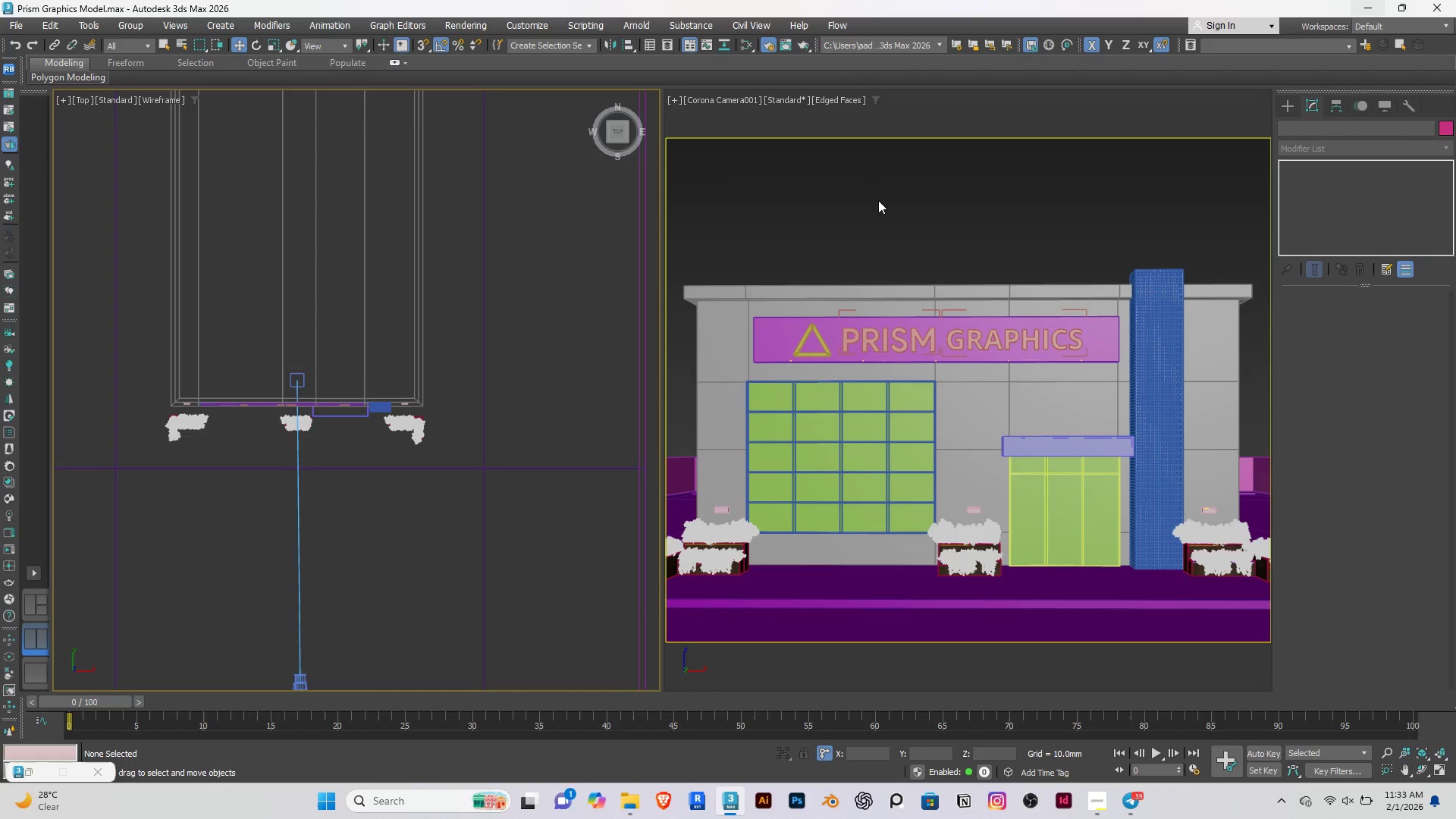 
left_click([883, 199])
 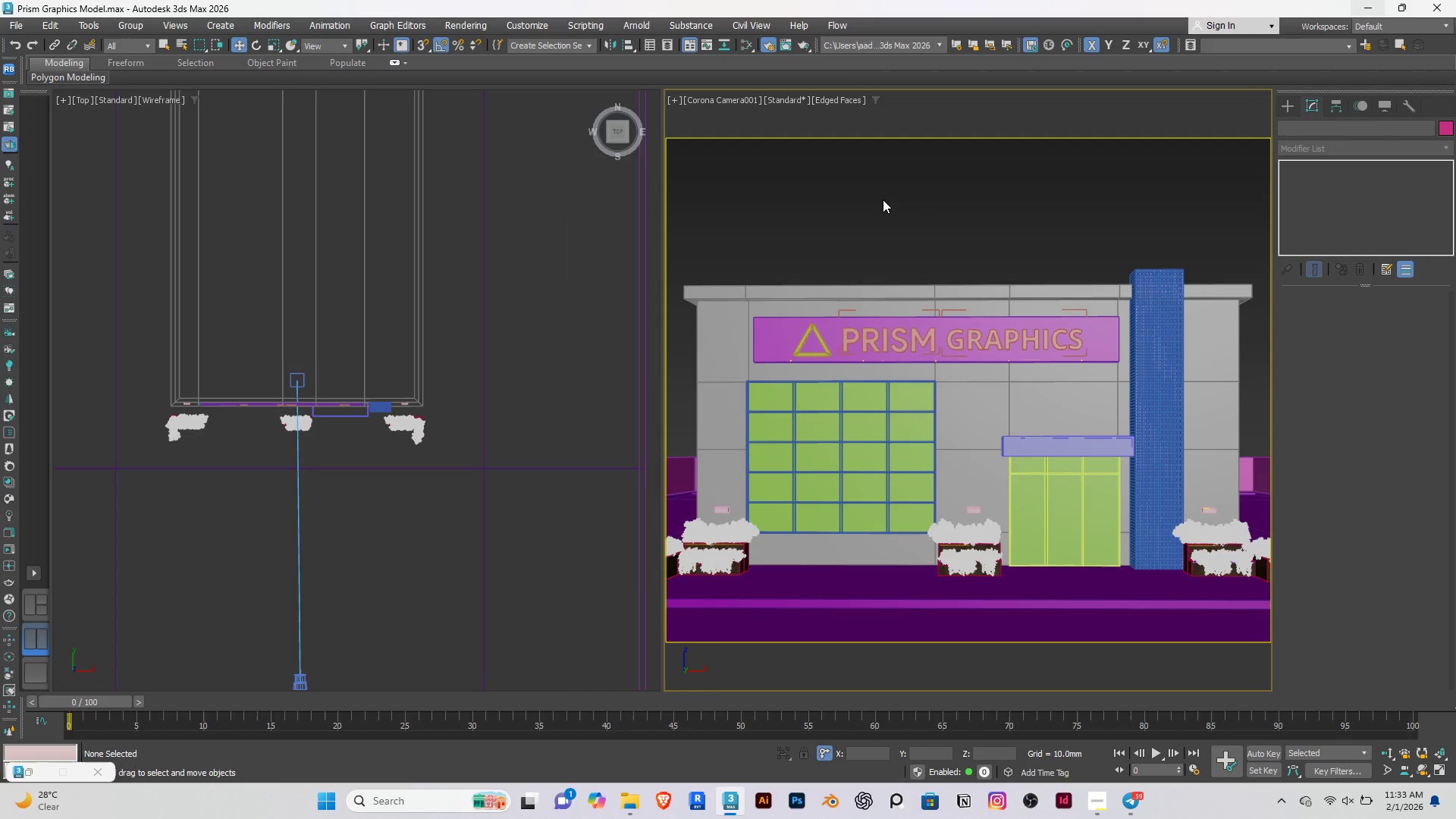 
key(F3)
 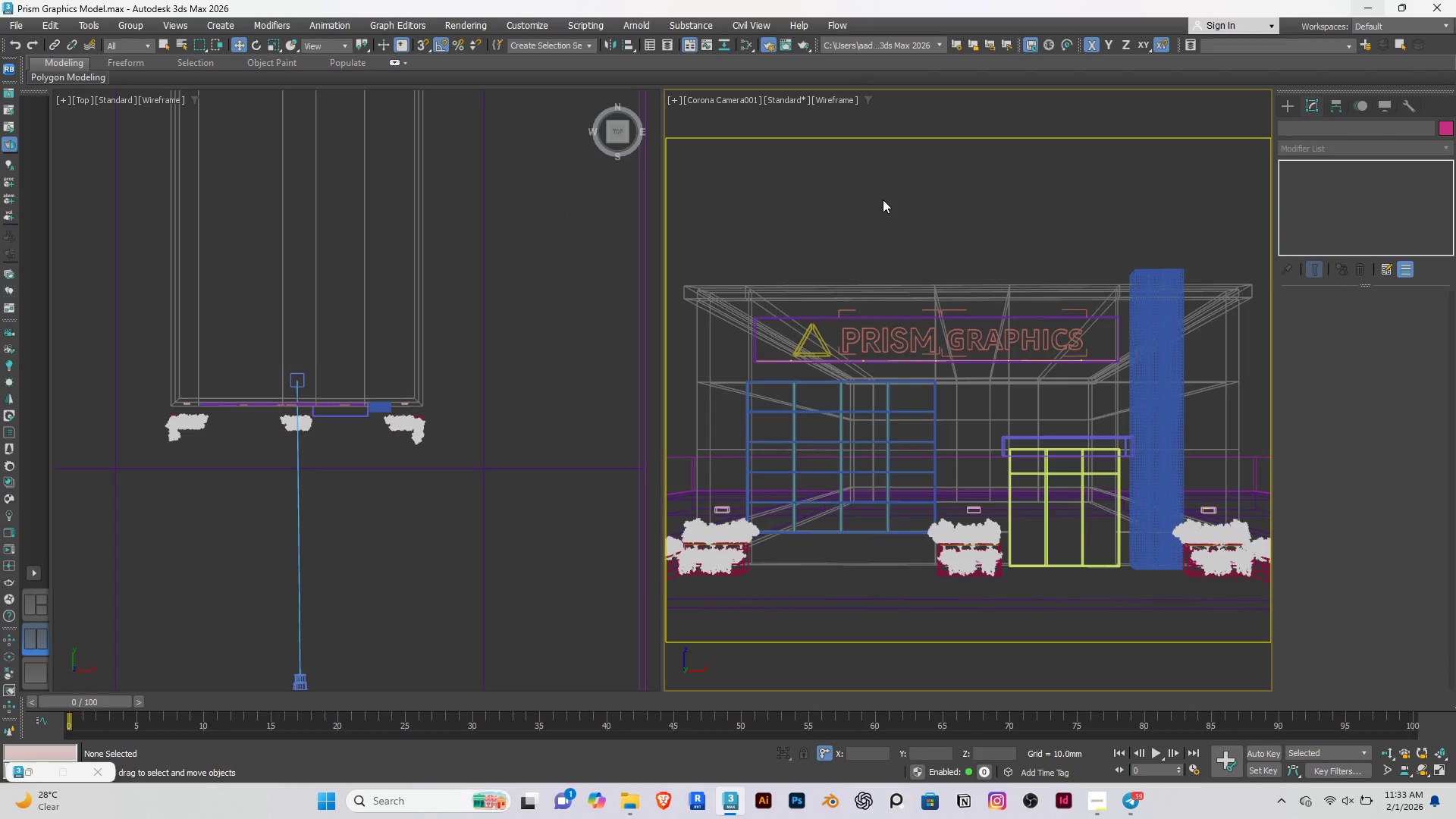 
key(F3)
 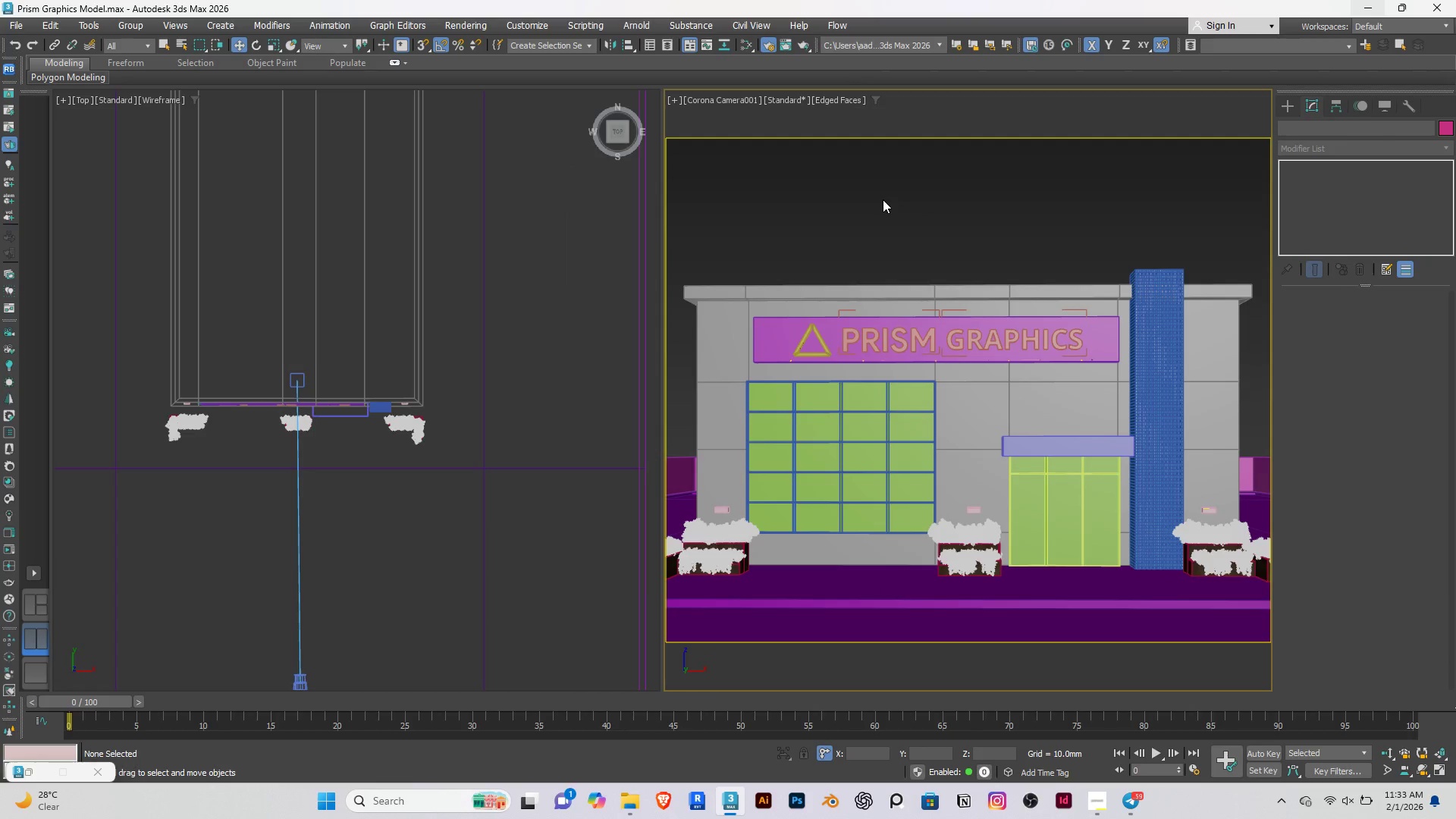 
key(F4)
 